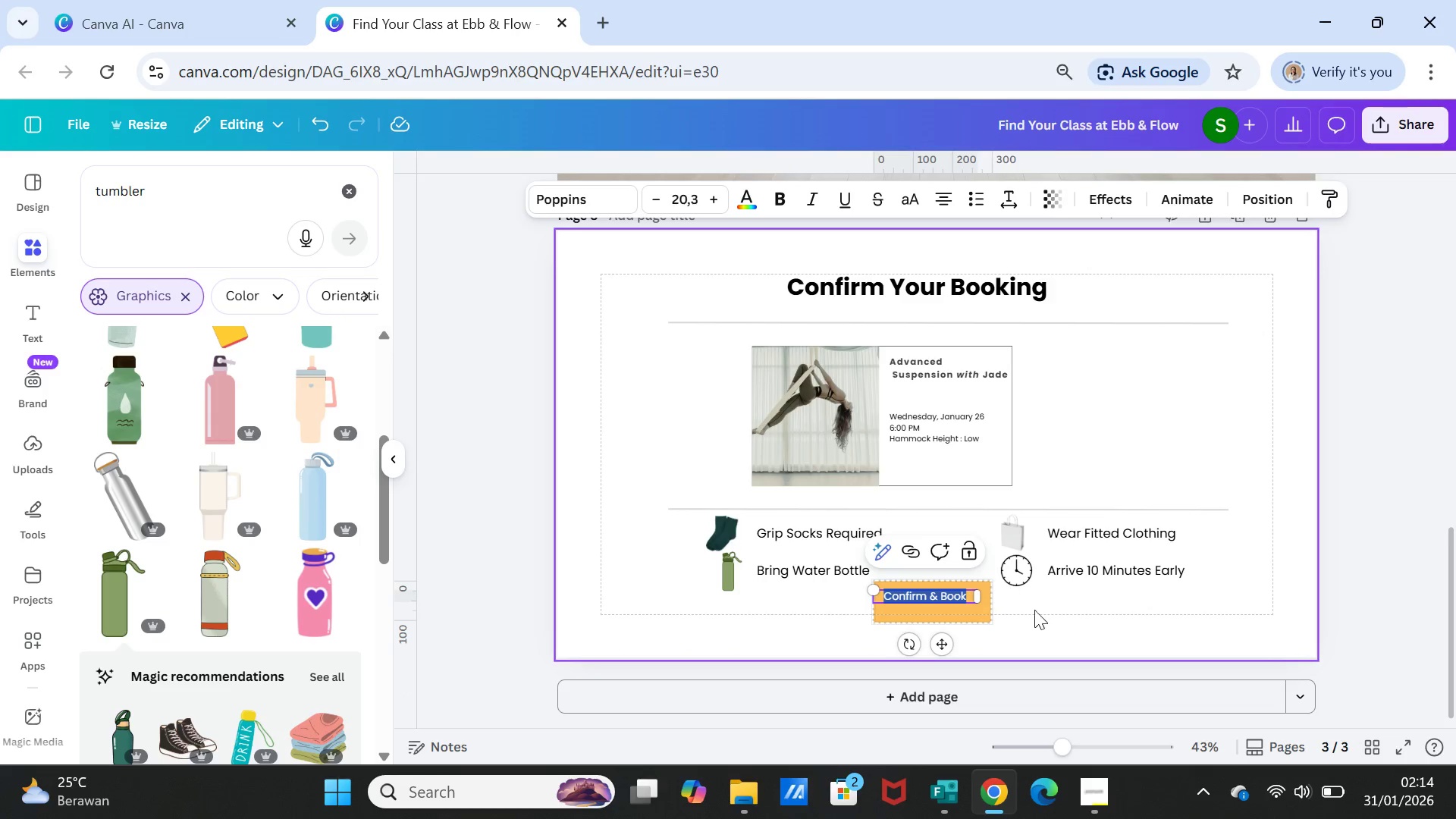 
left_click([1037, 613])
 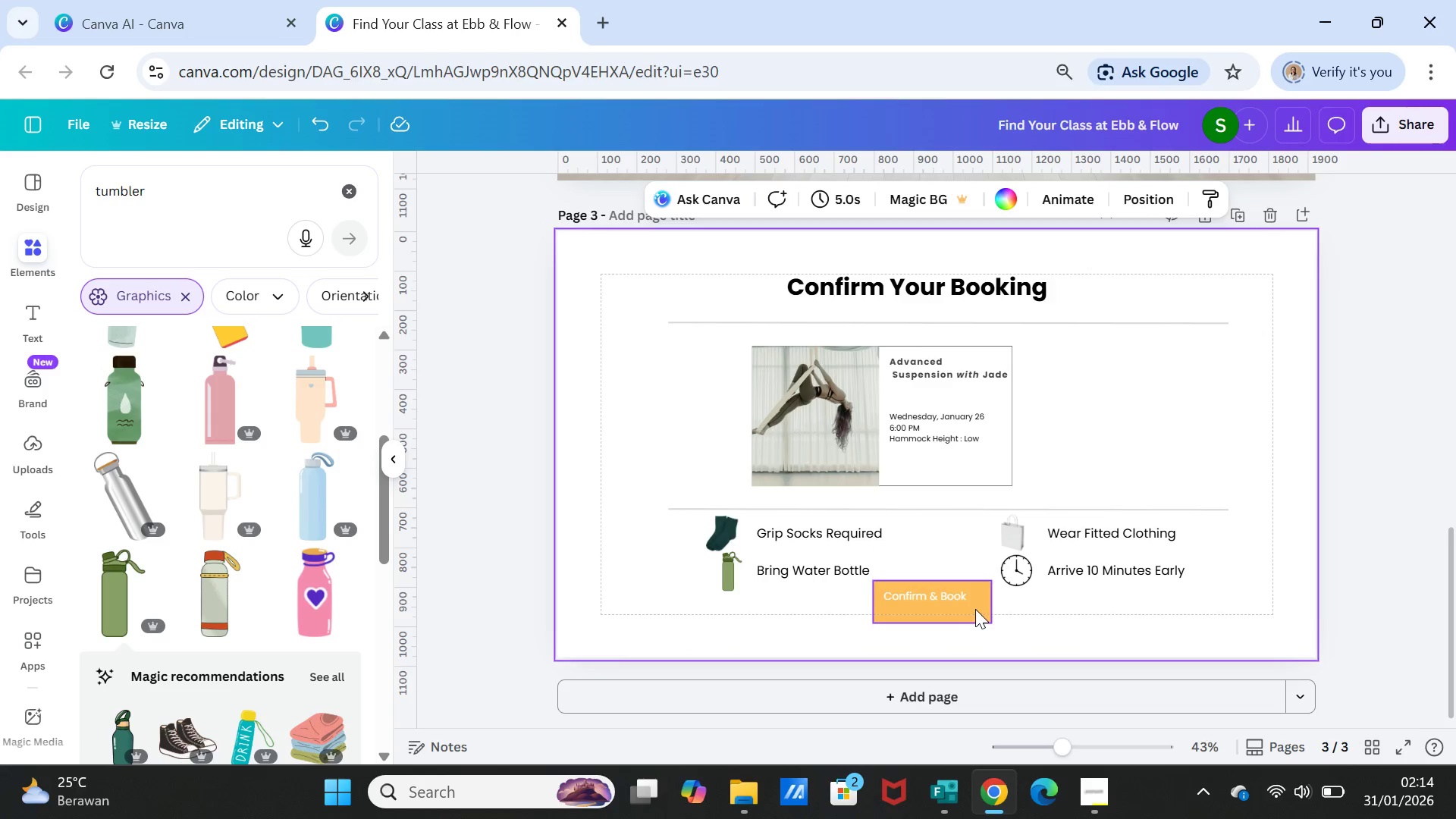 
left_click([975, 609])
 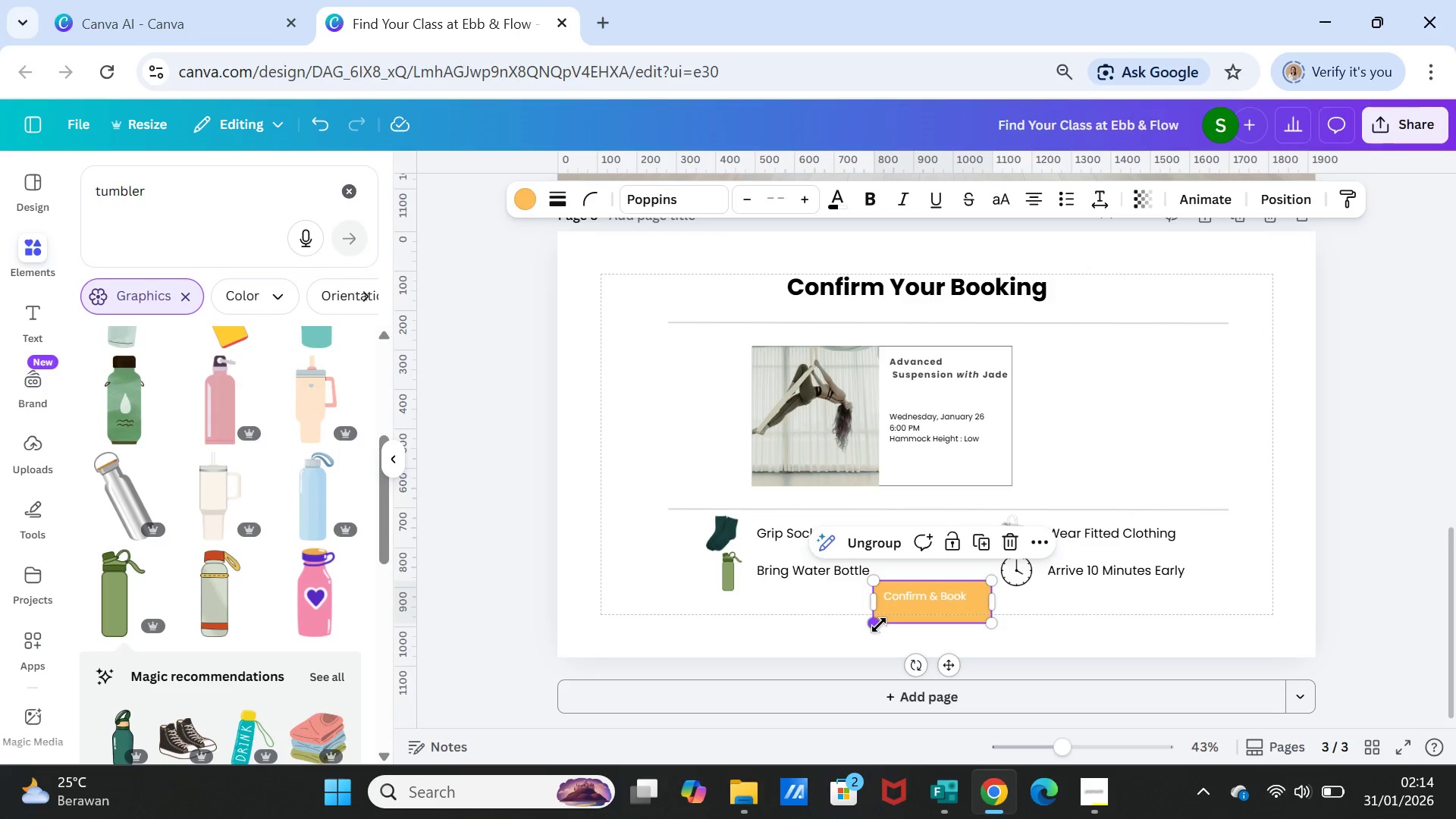 
left_click_drag(start_coordinate=[879, 625], to_coordinate=[887, 619])
 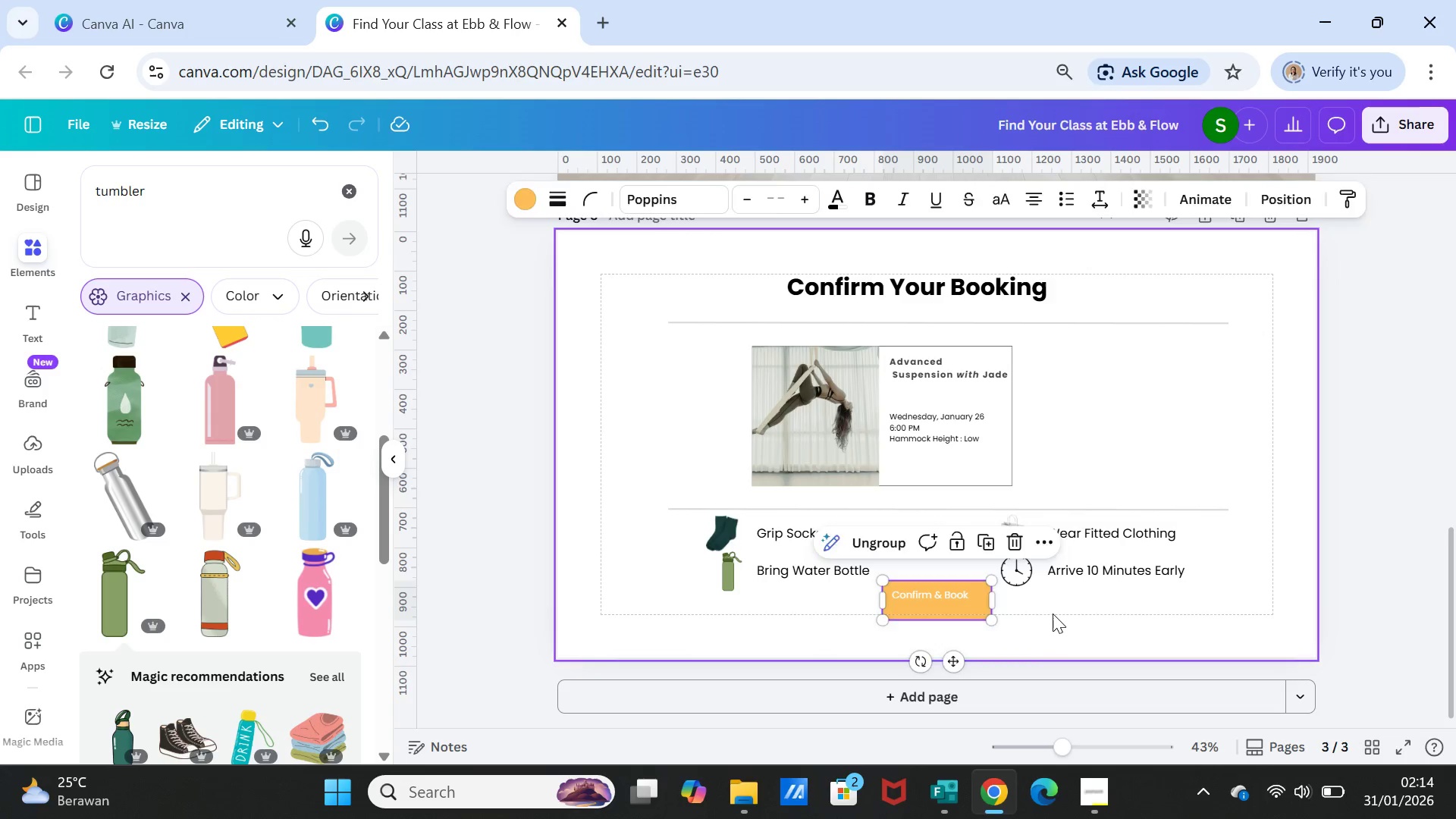 
left_click([1053, 613])
 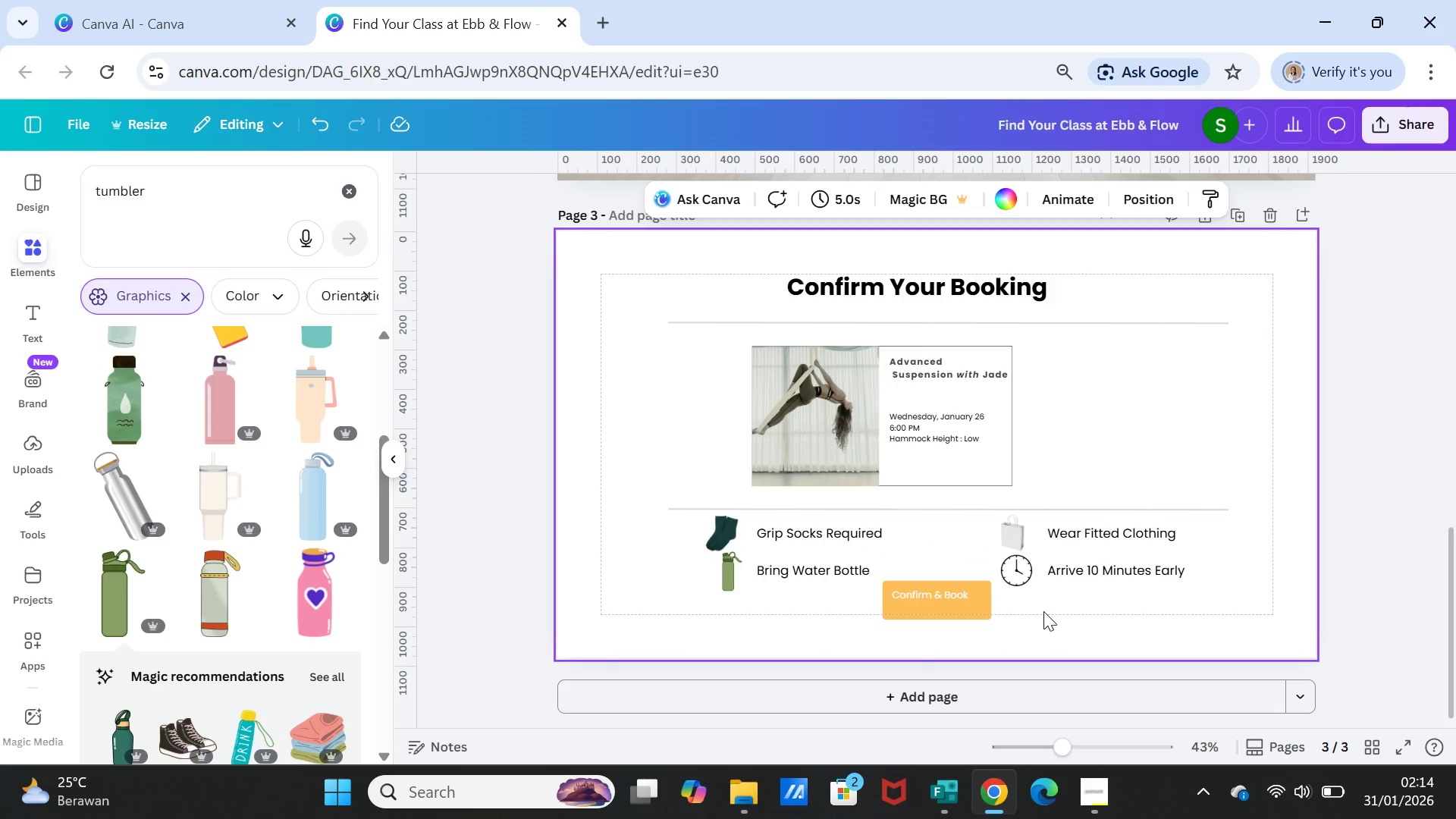 
scroll: coordinate [1043, 611], scroll_direction: up, amount: 3.0
 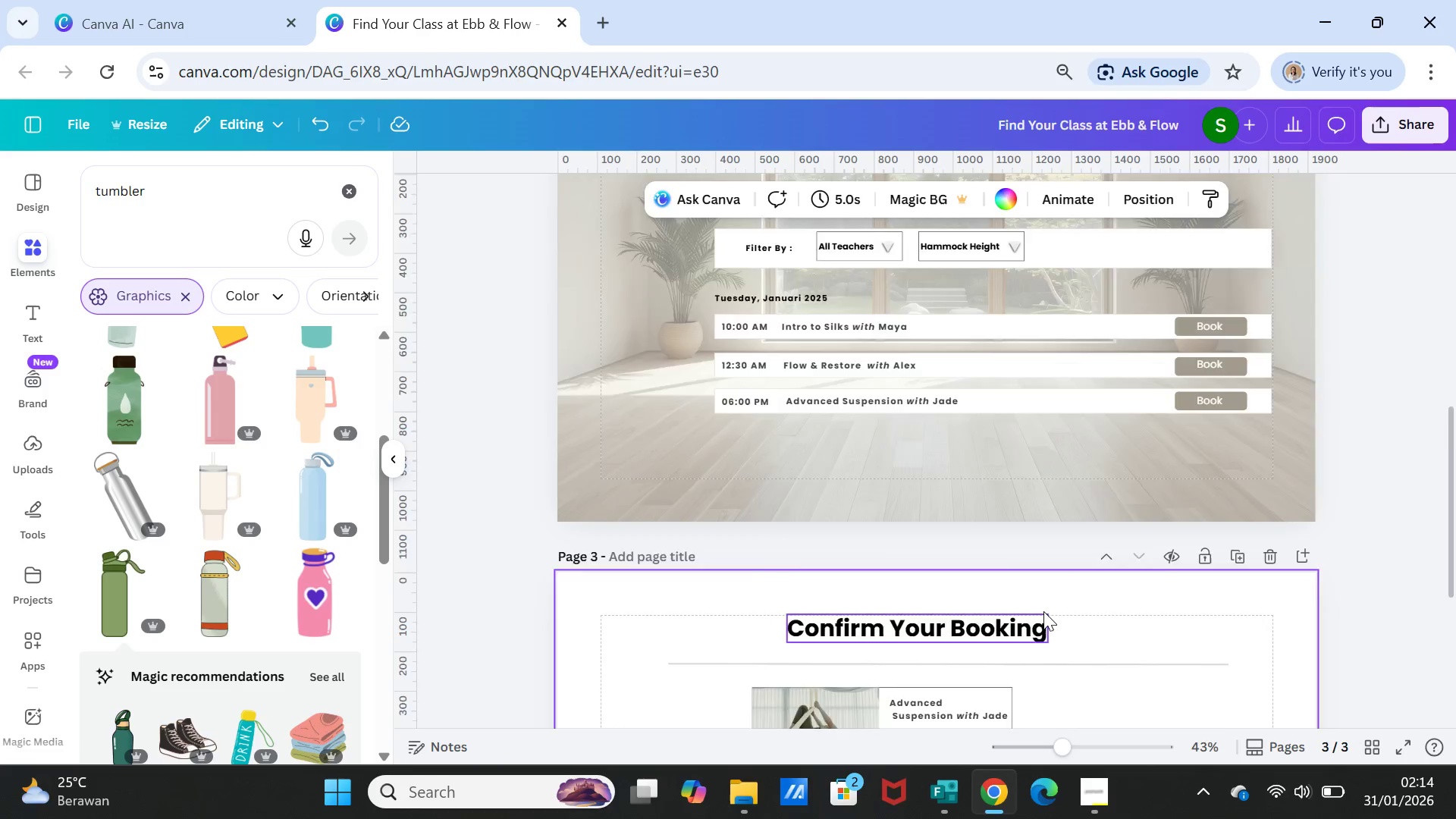 
scroll: coordinate [1043, 611], scroll_direction: down, amount: 3.0
 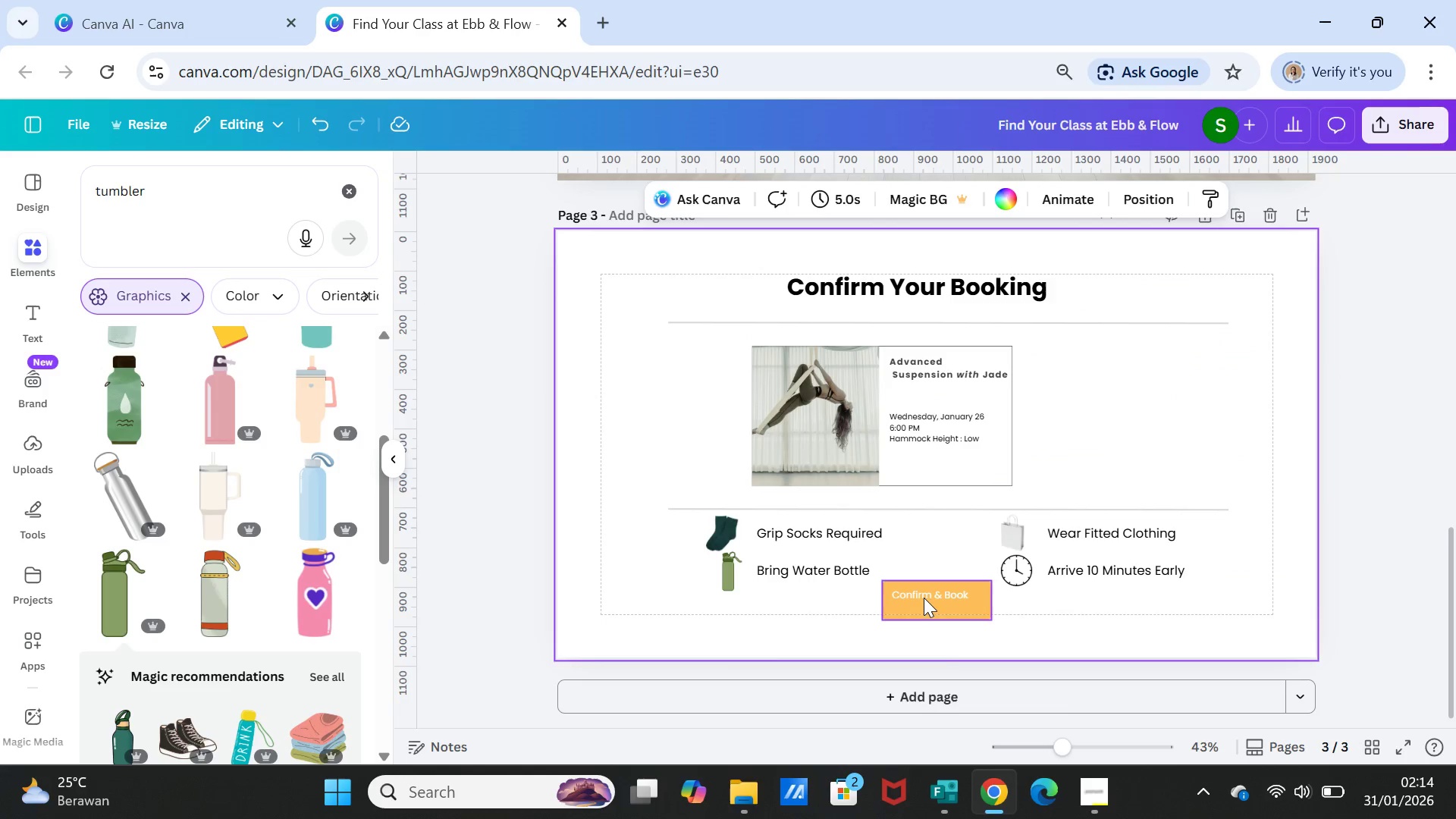 
double_click([926, 594])
 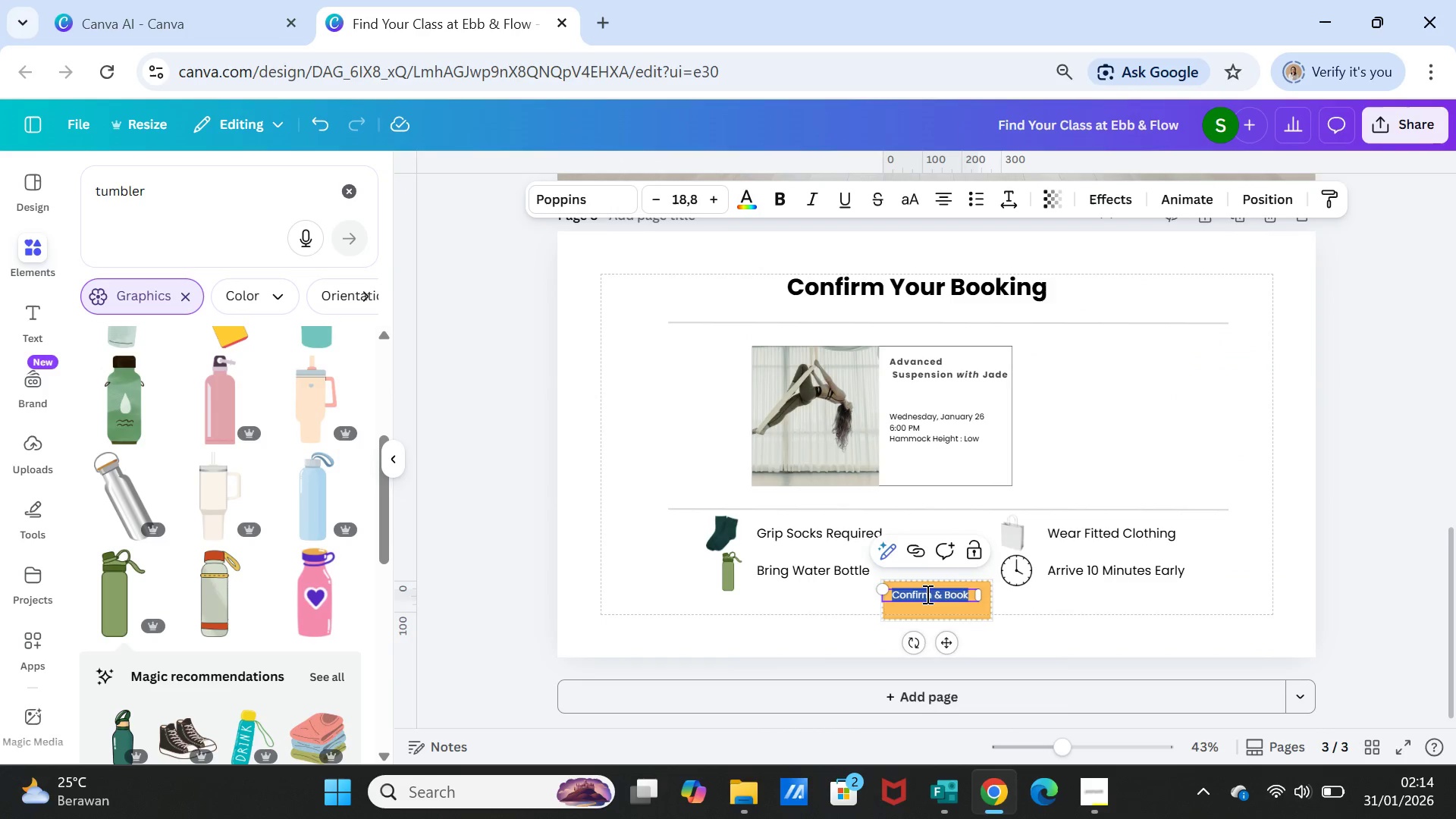 
triple_click([926, 594])
 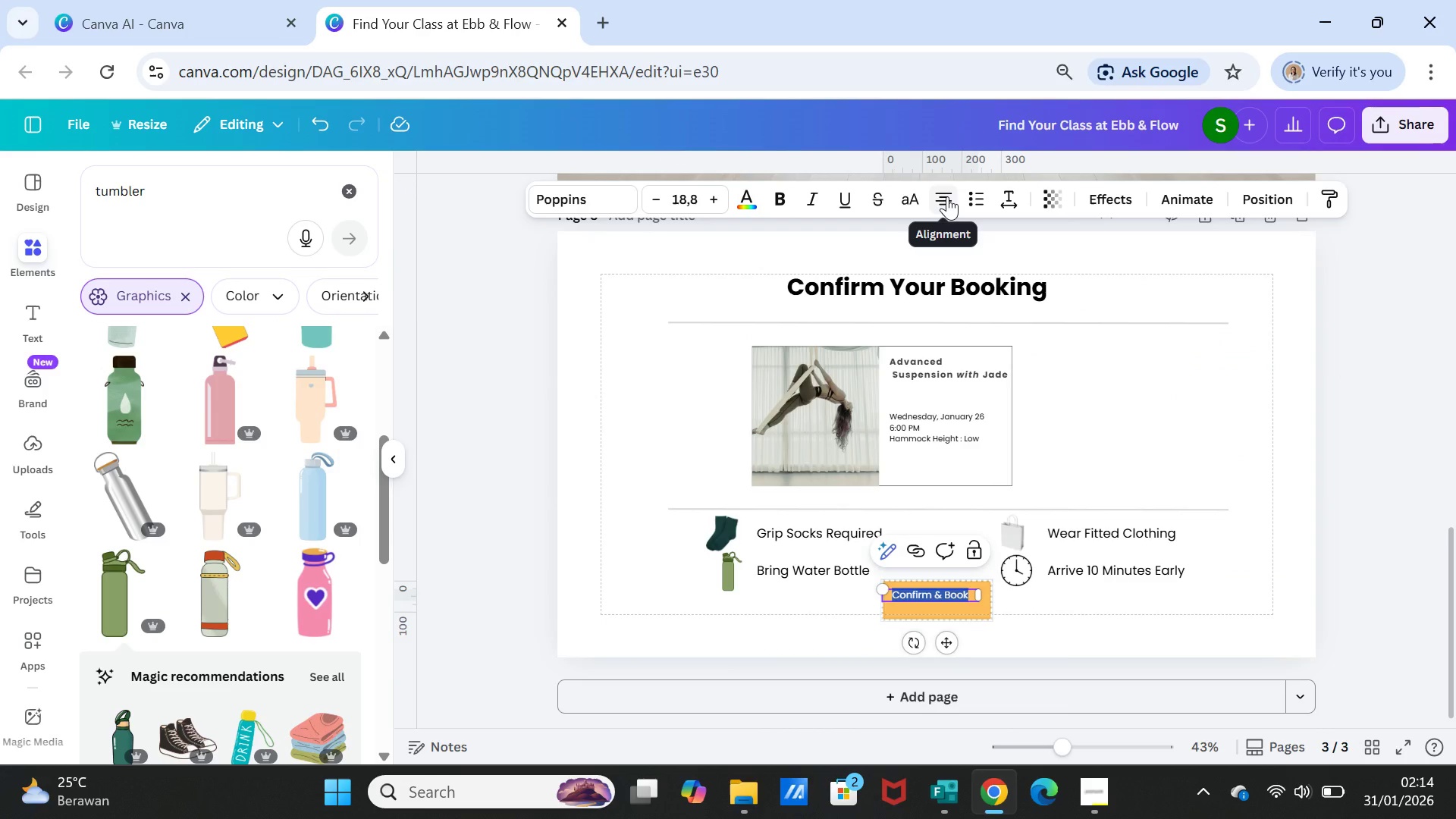 
left_click([947, 196])
 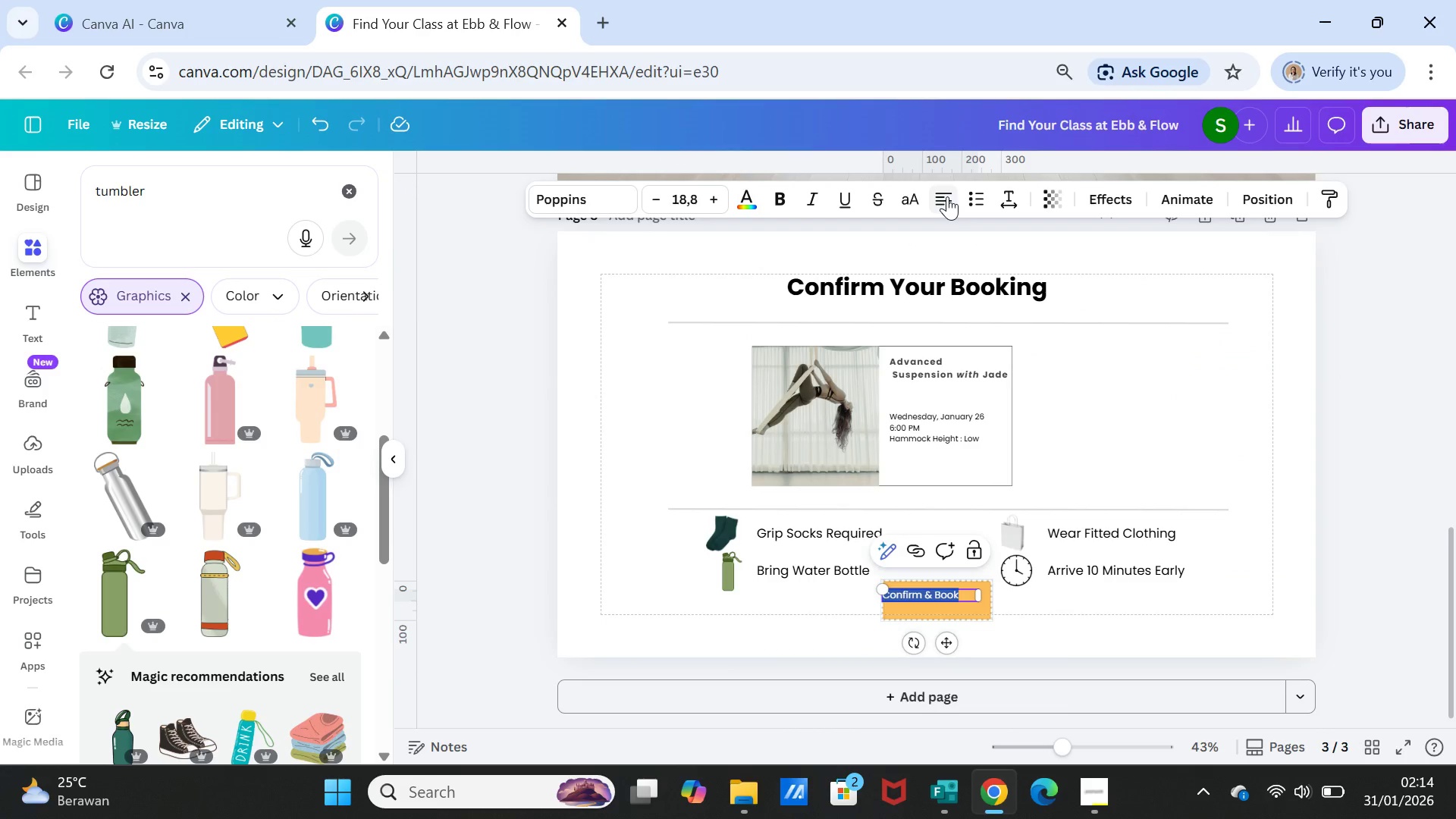 
left_click([947, 196])
 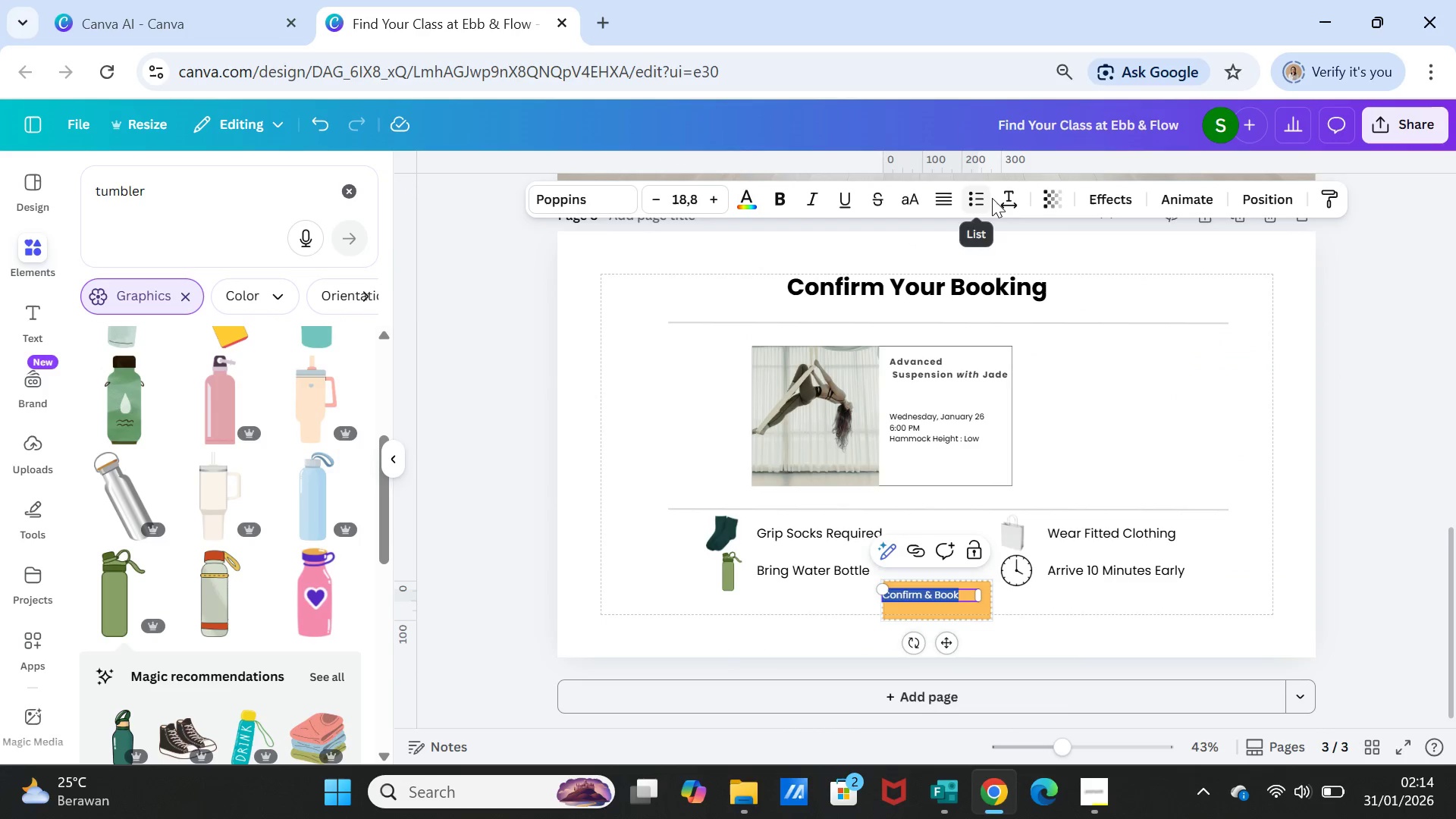 
left_click([992, 198])
 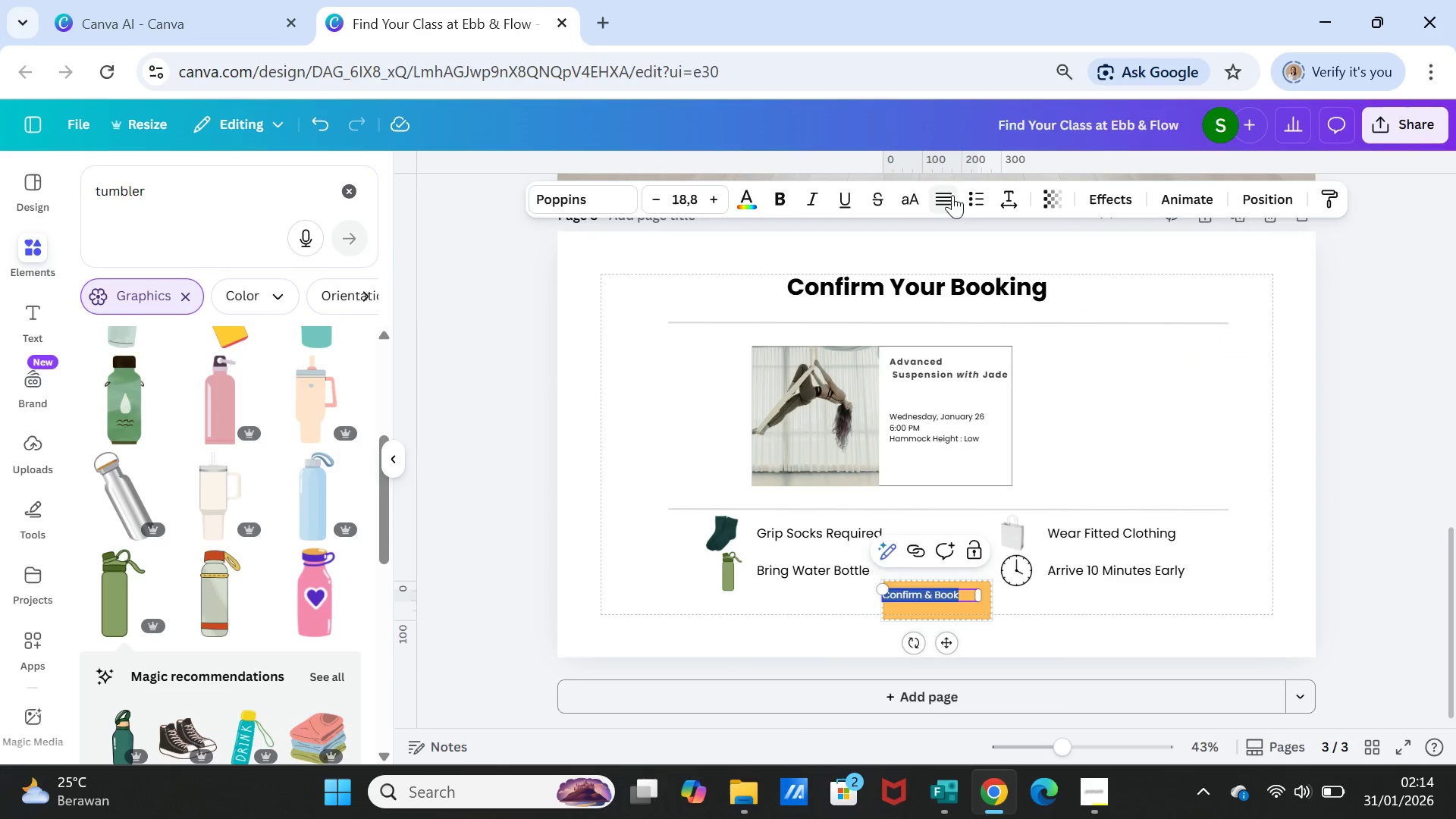 
left_click([949, 194])
 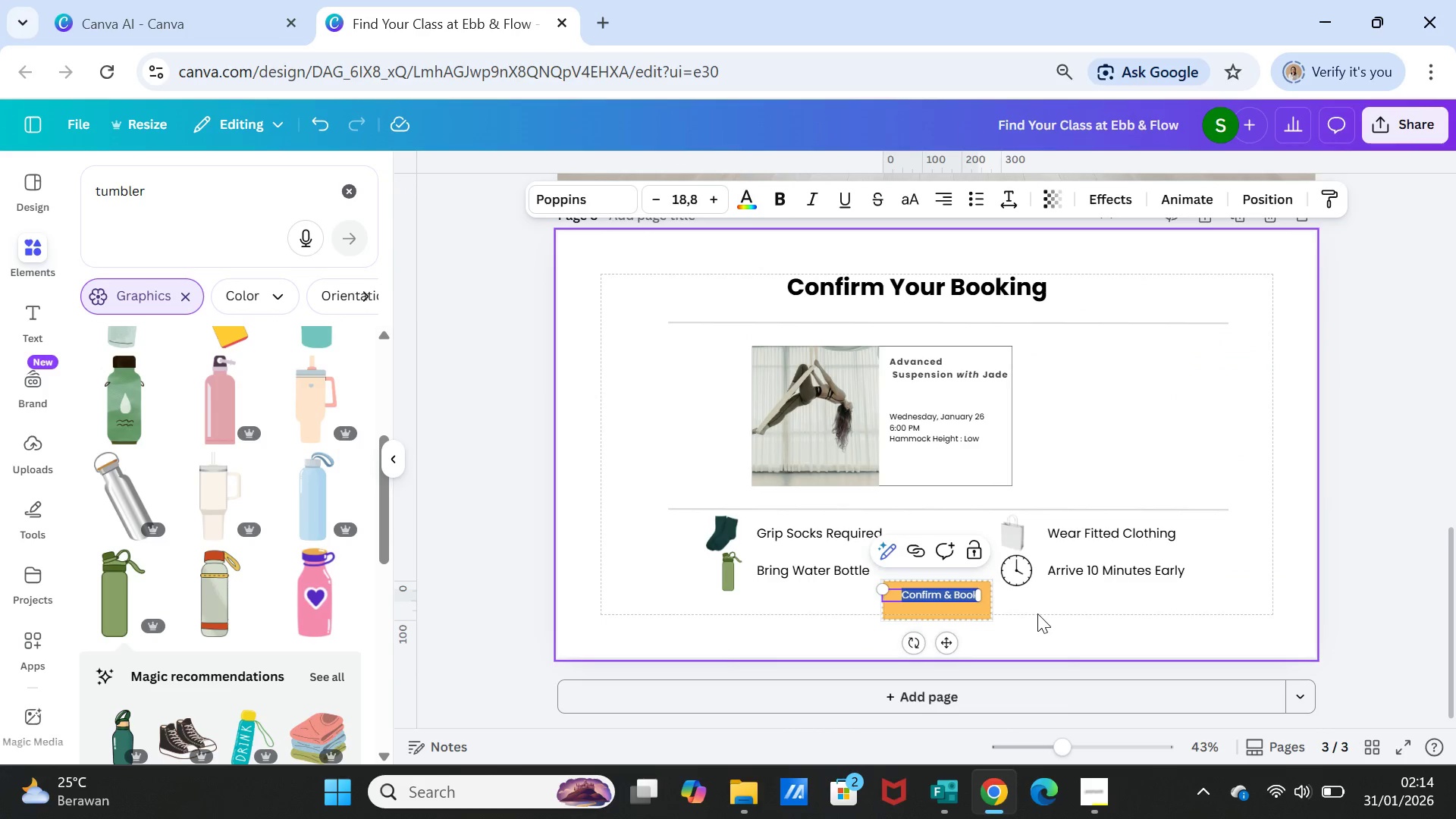 
left_click([1037, 622])
 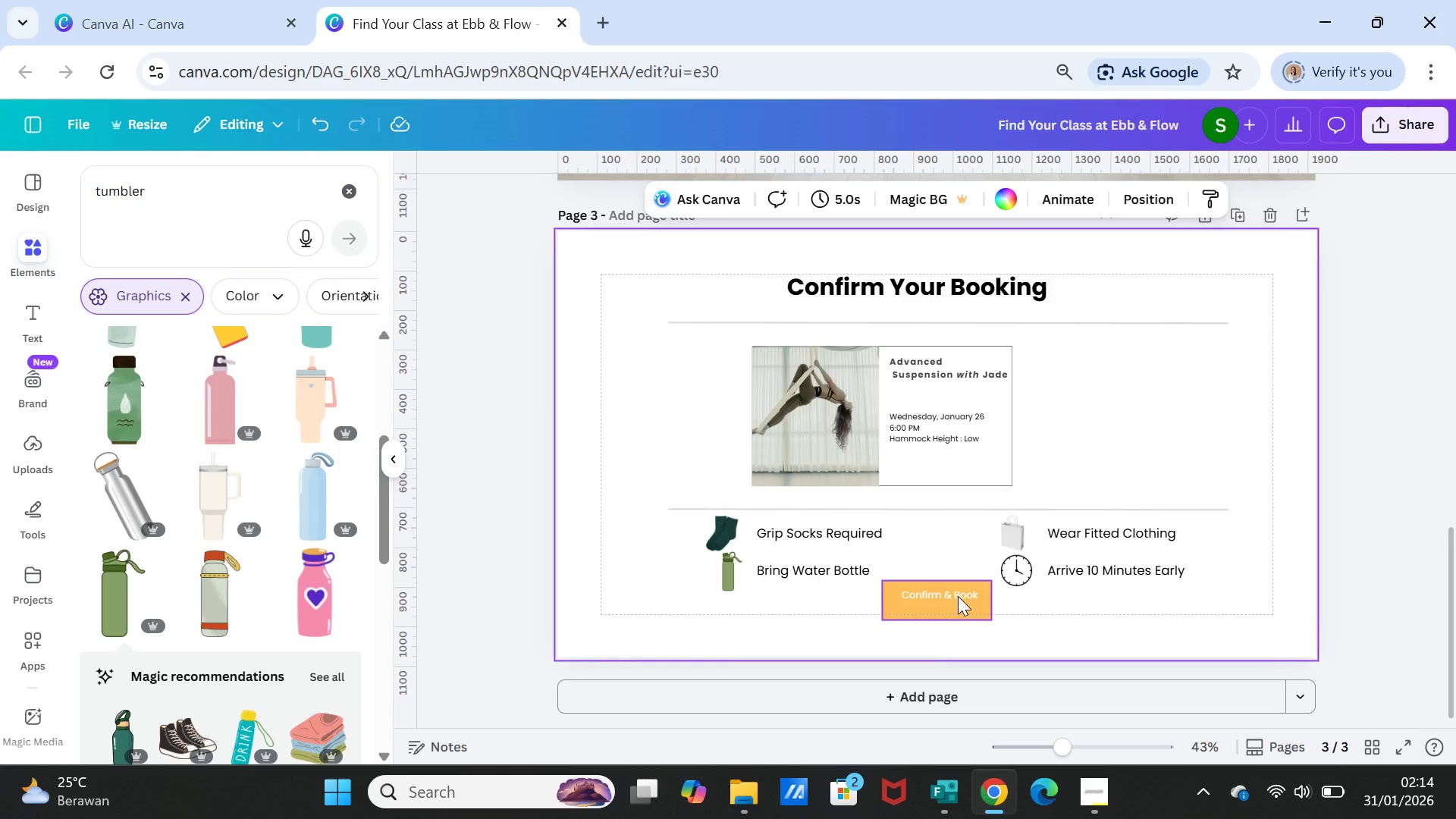 
double_click([958, 596])
 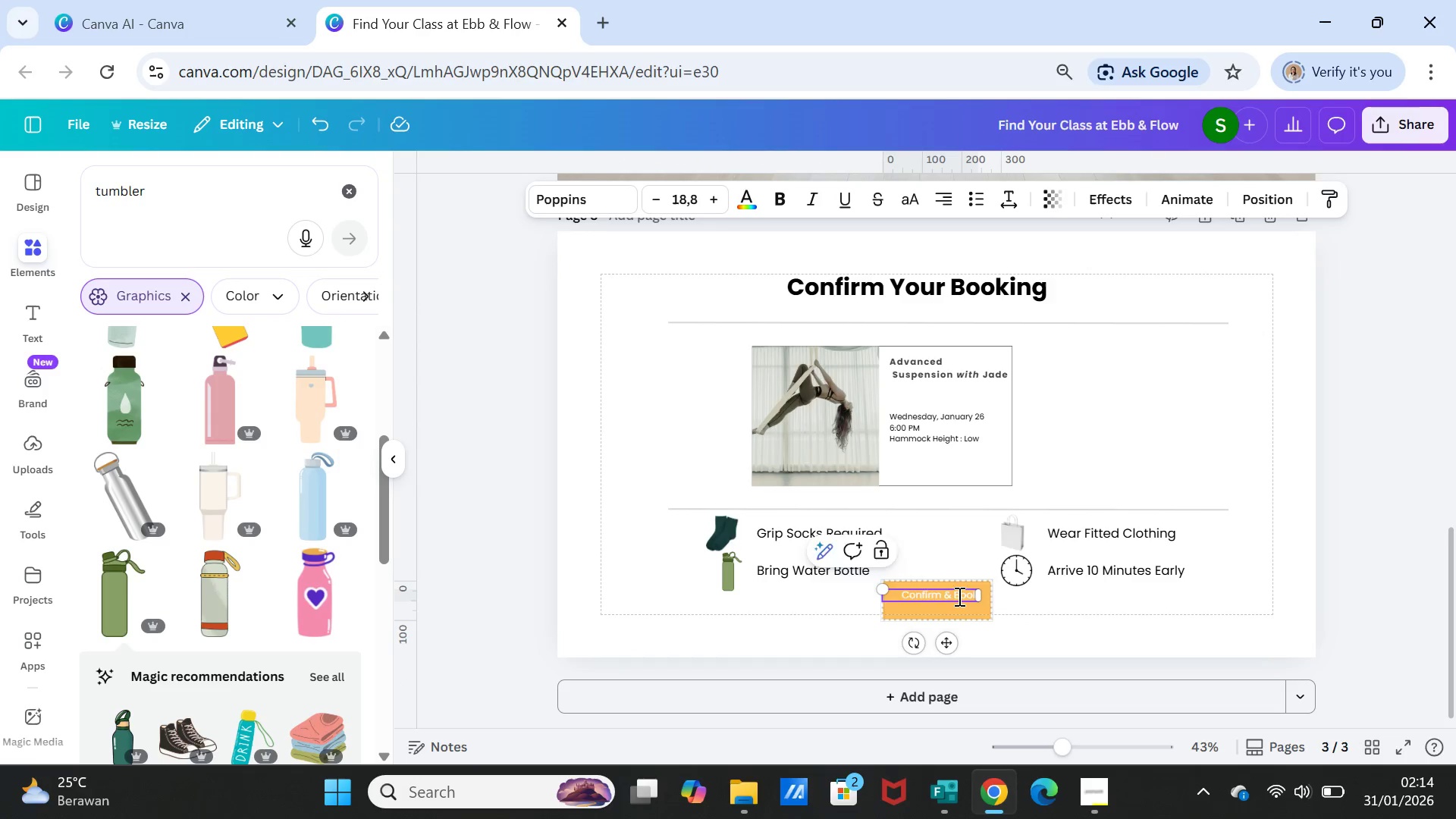 
triple_click([958, 596])
 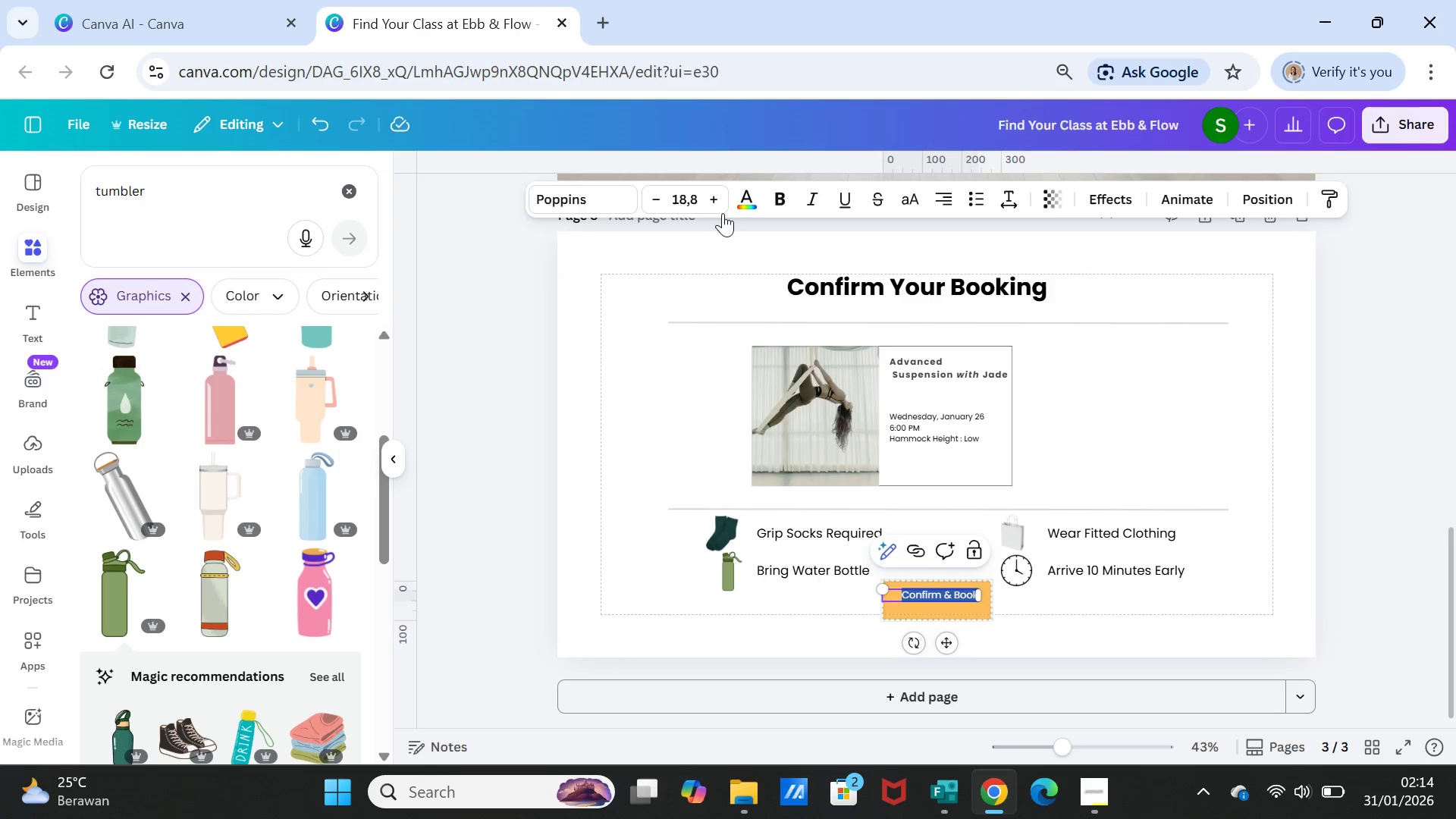 
left_click([716, 207])
 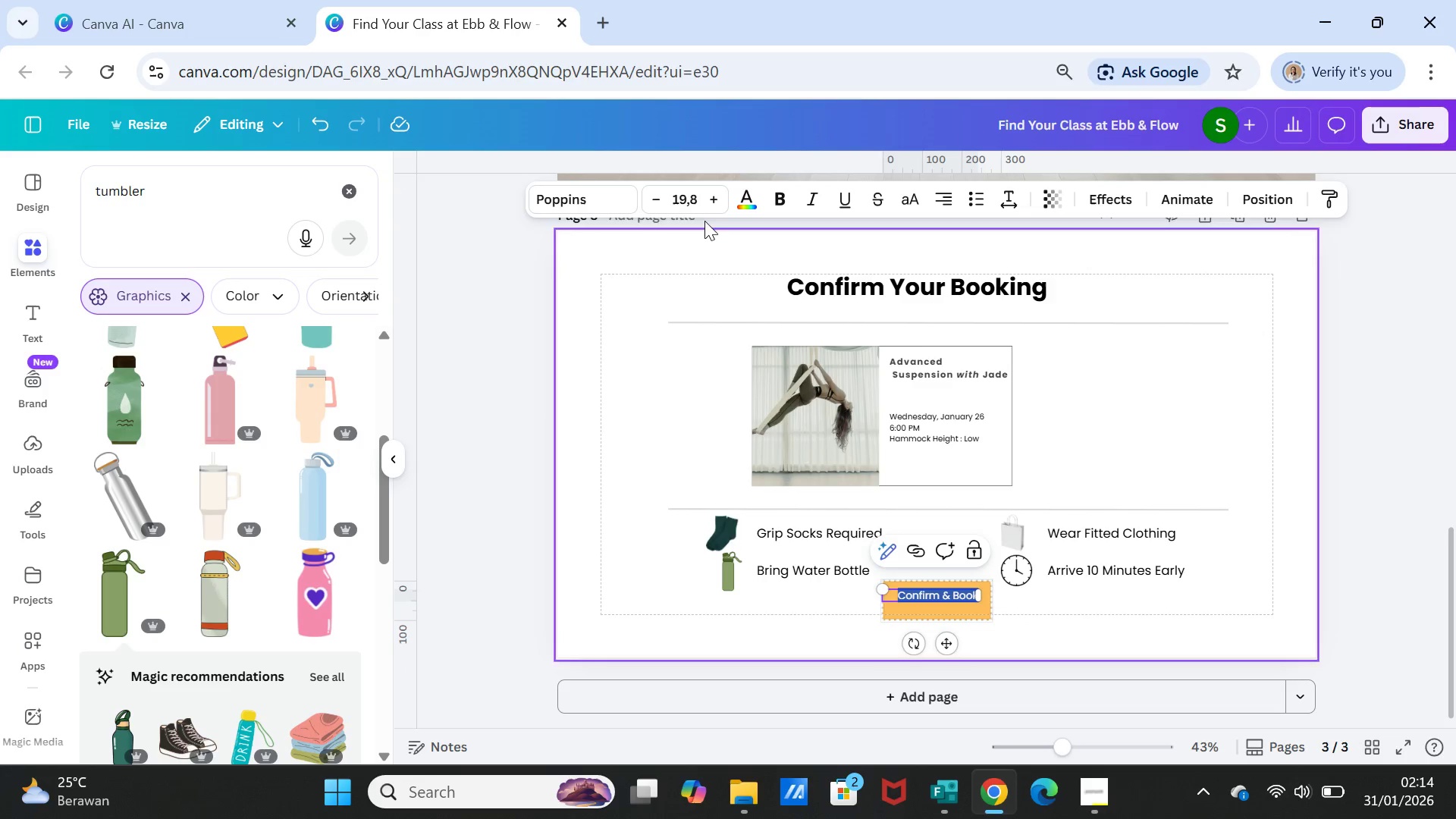 
left_click([708, 191])
 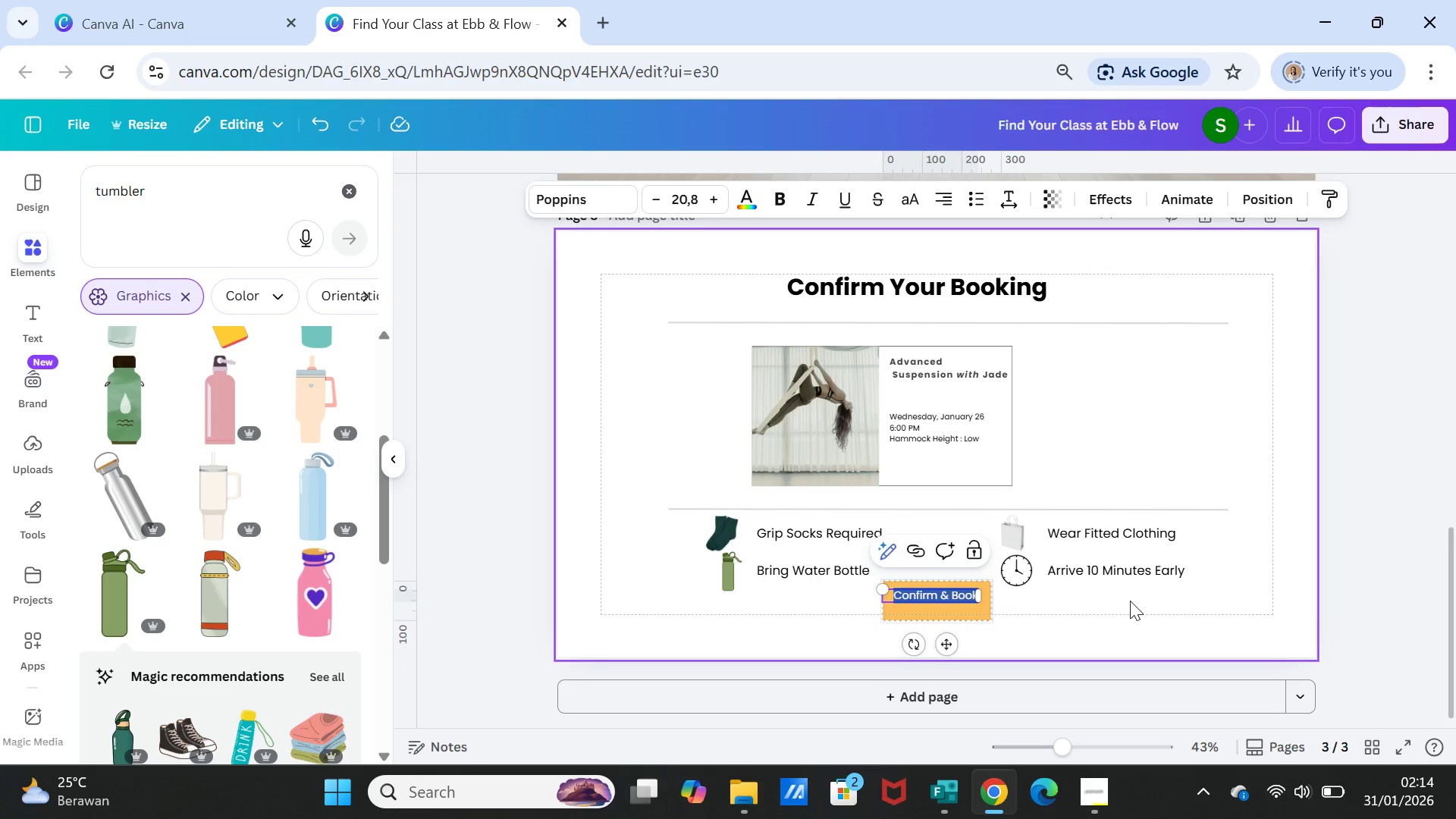 
left_click([1130, 602])
 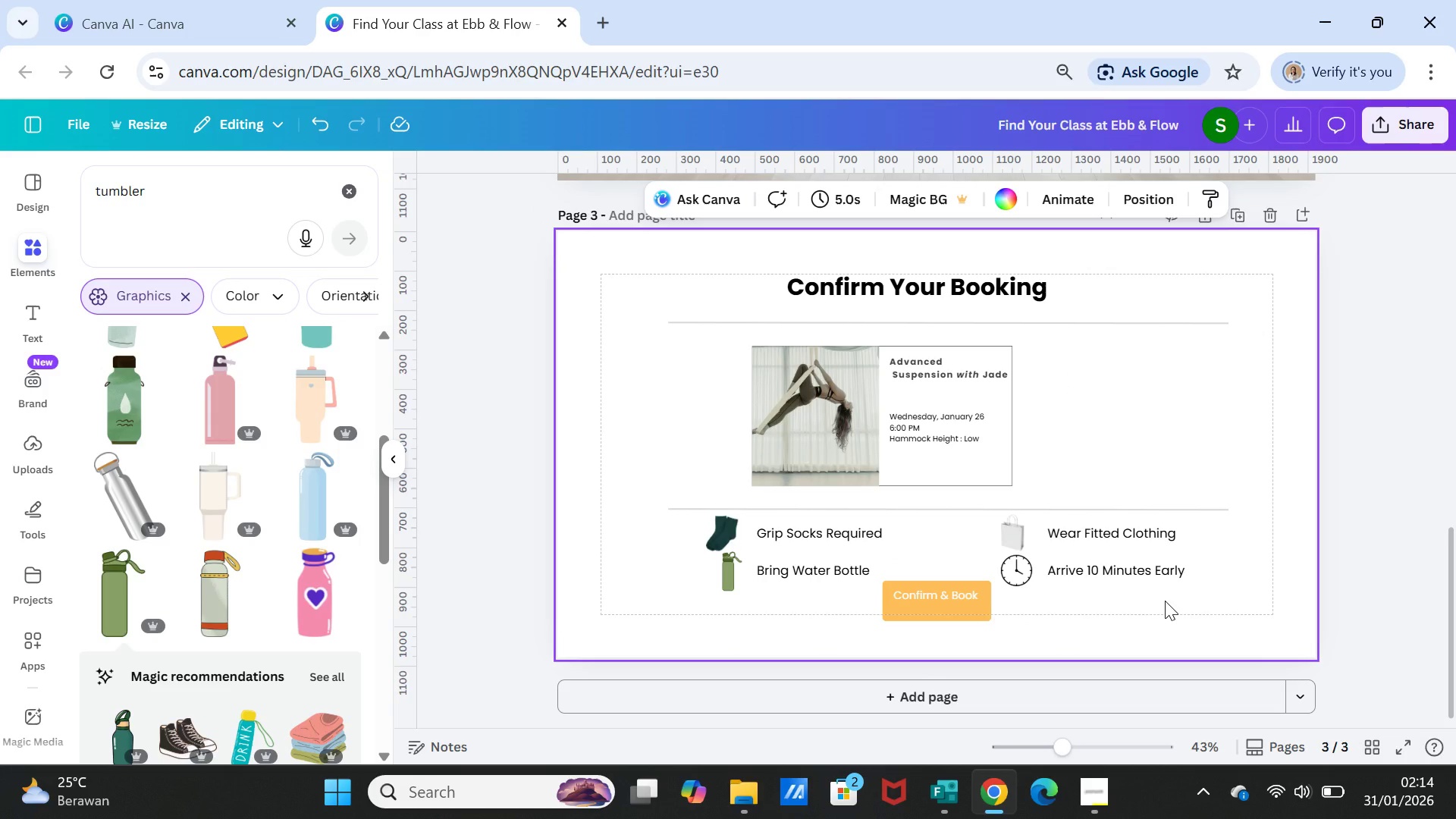 
wait(5.72)
 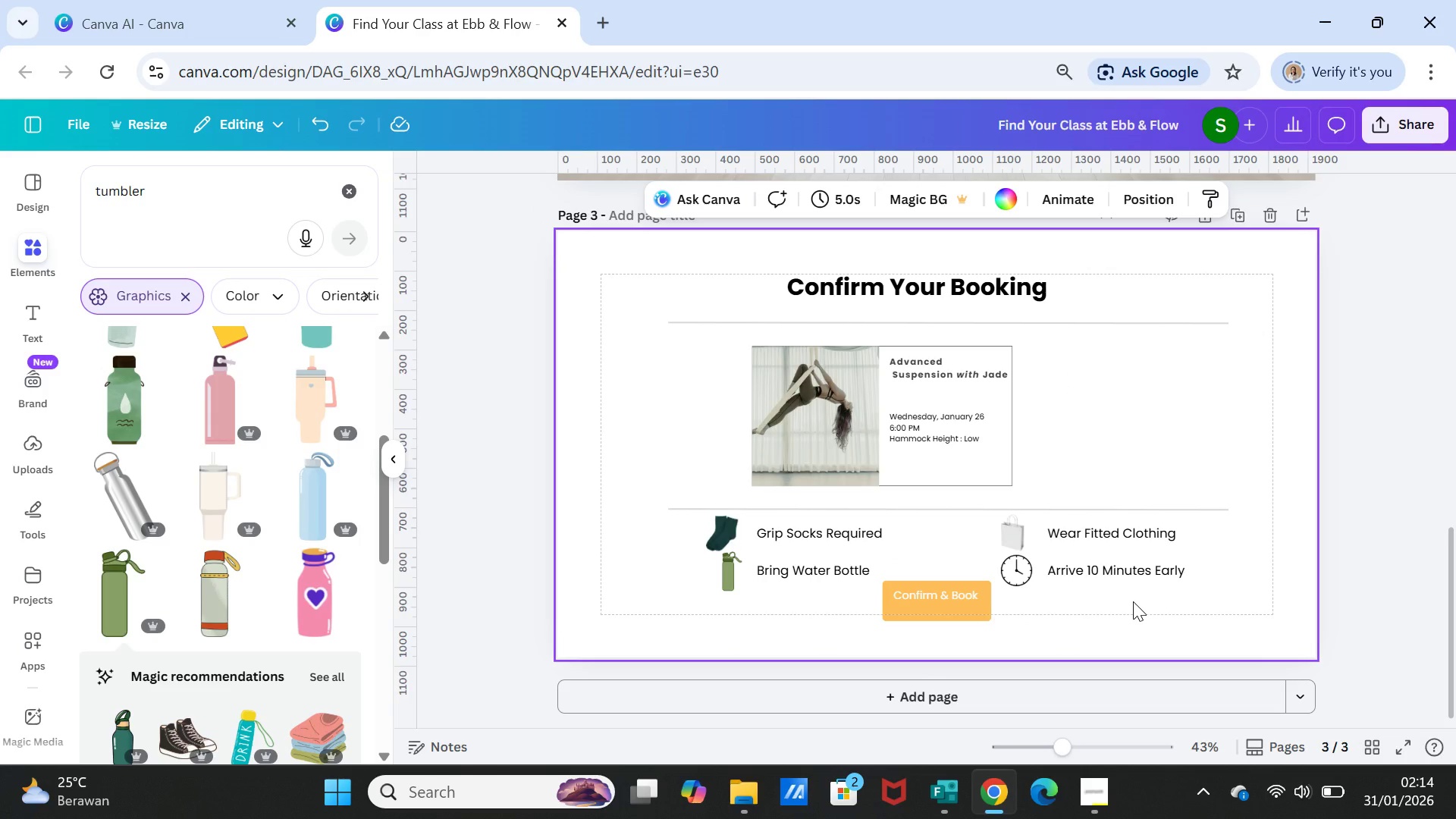 
left_click_drag(start_coordinate=[975, 598], to_coordinate=[978, 610])
 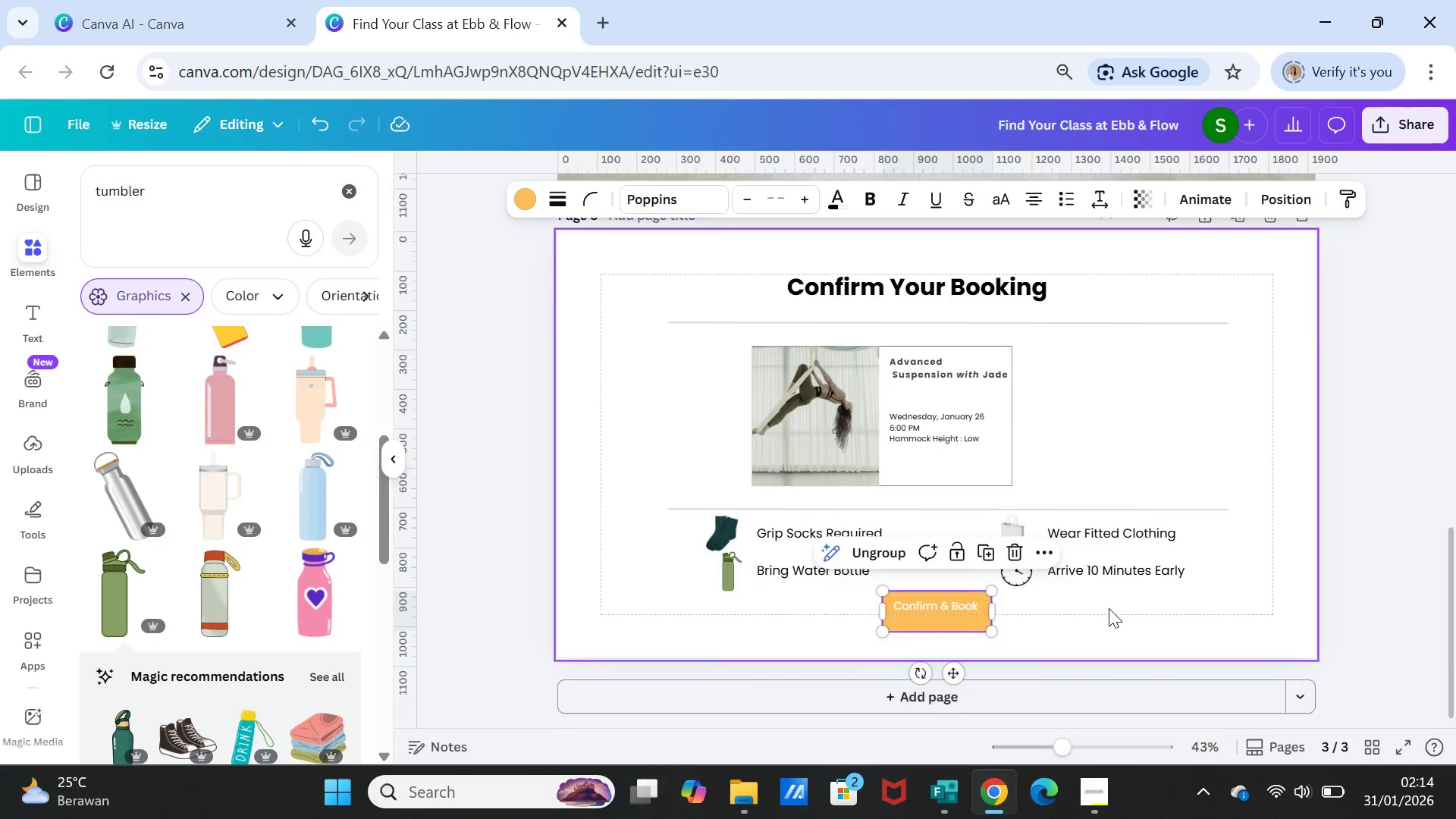 
scroll: coordinate [1109, 608], scroll_direction: up, amount: 2.0
 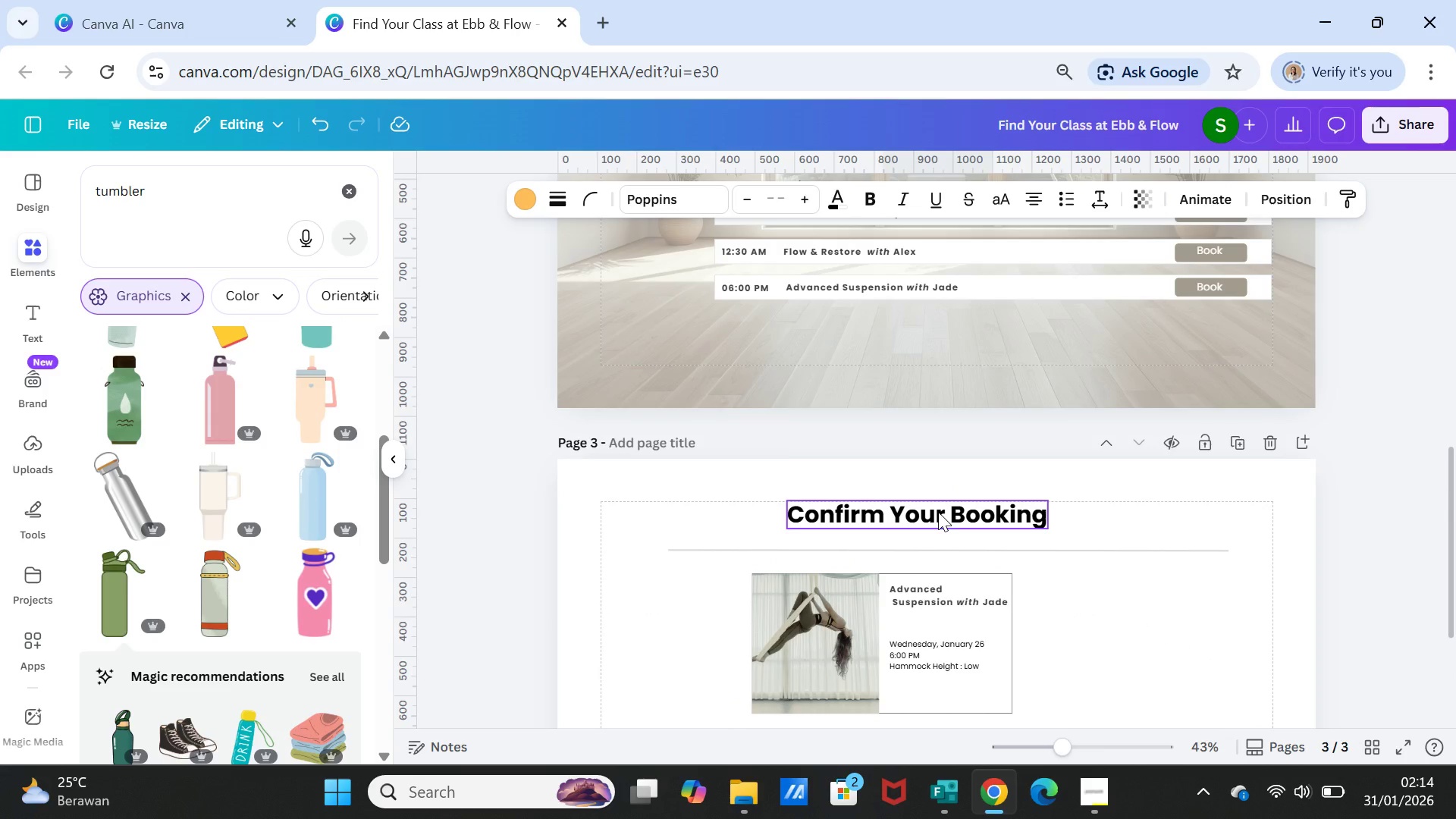 
left_click_drag(start_coordinate=[938, 512], to_coordinate=[818, 502])
 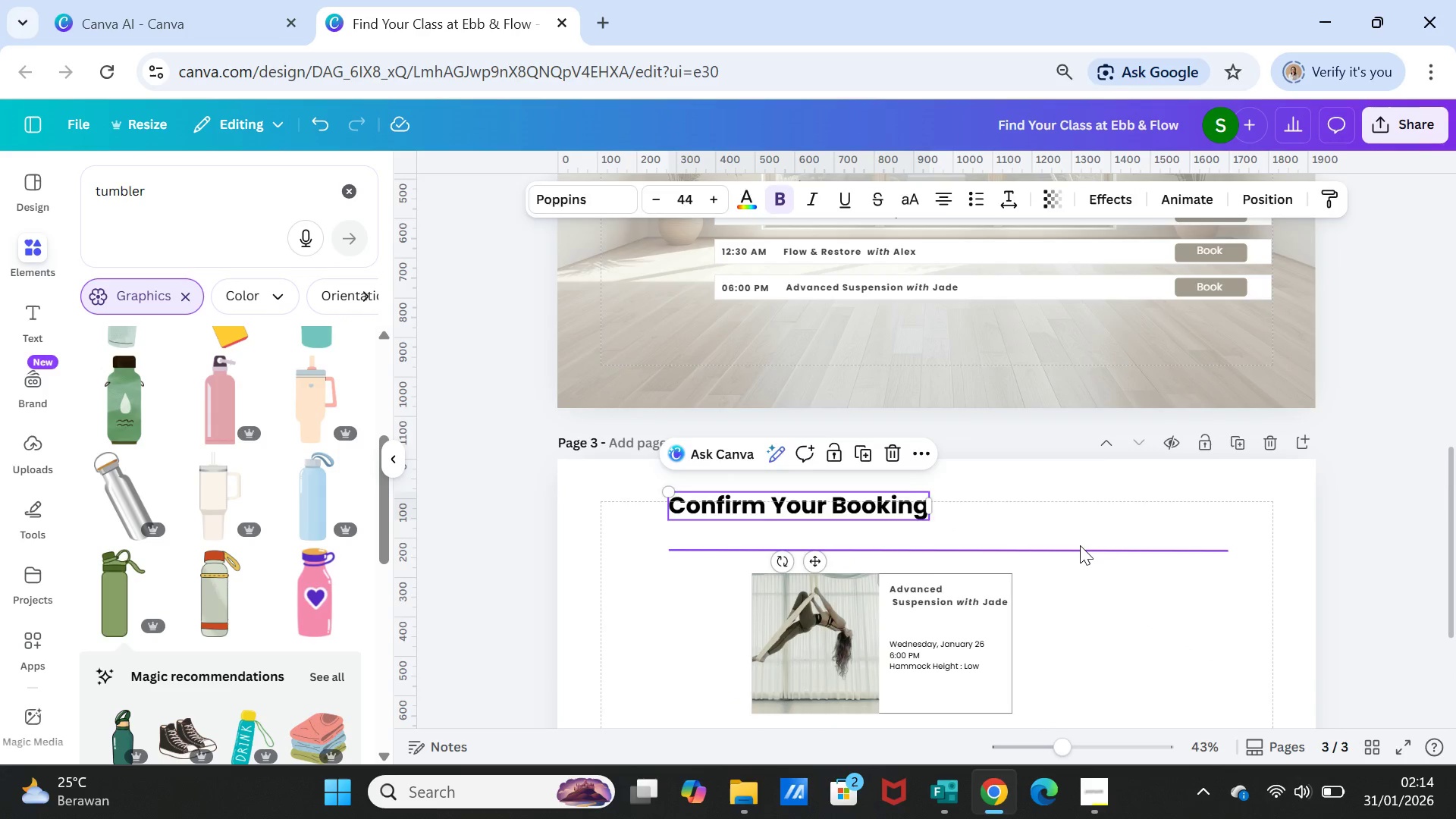 
left_click([1080, 545])
 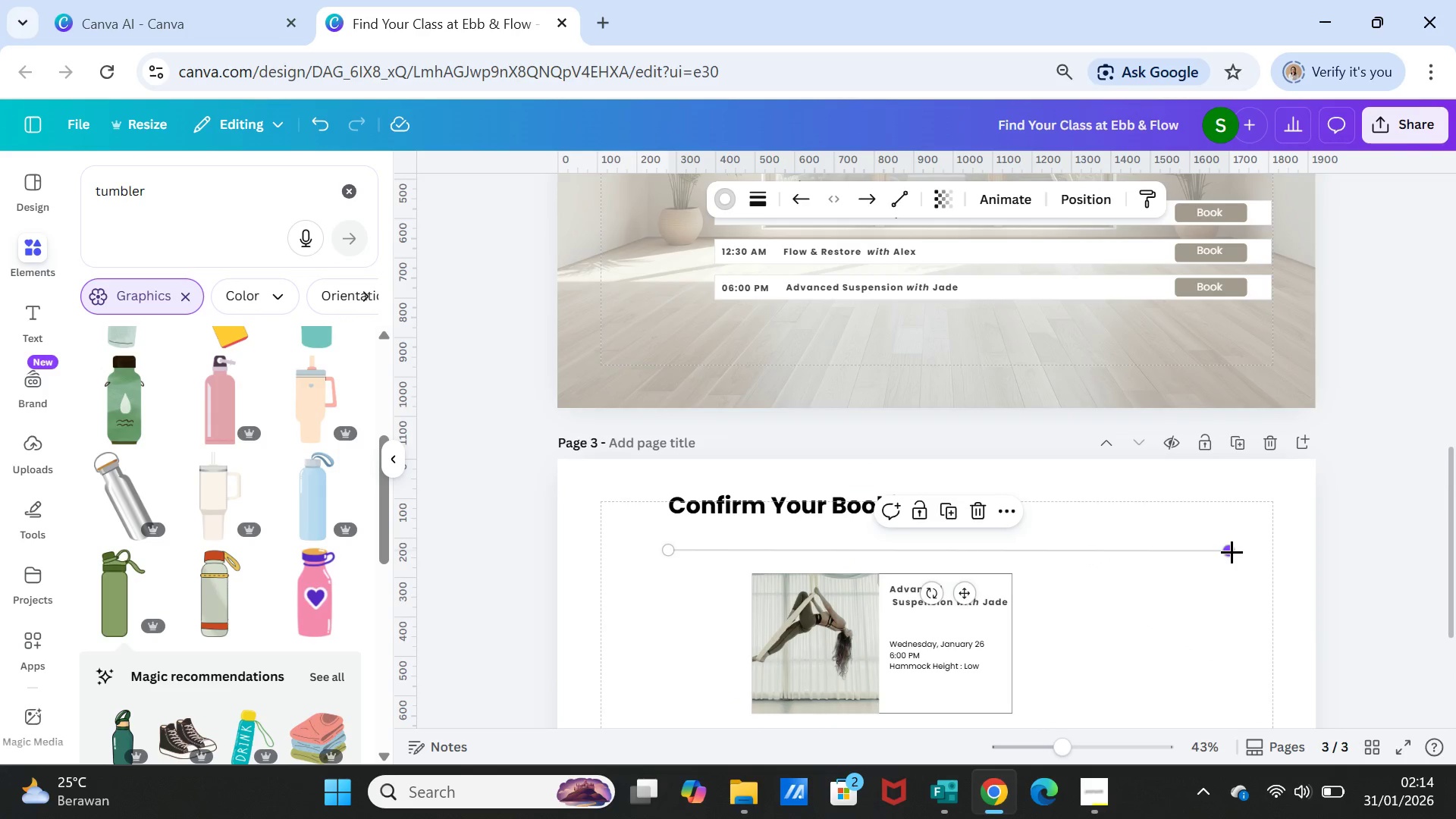 
left_click_drag(start_coordinate=[1232, 551], to_coordinate=[943, 550])
 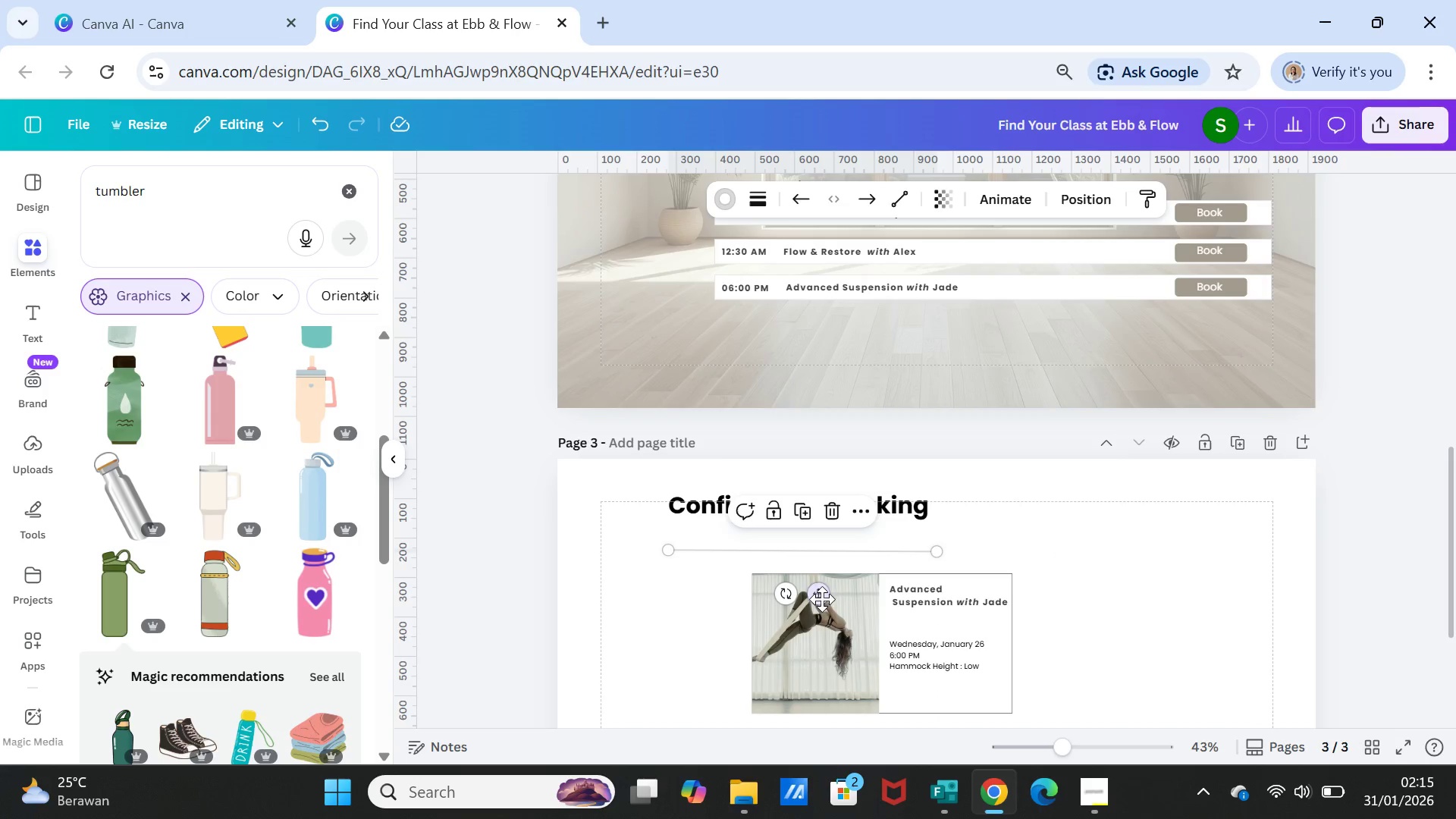 
left_click_drag(start_coordinate=[819, 597], to_coordinate=[821, 569])
 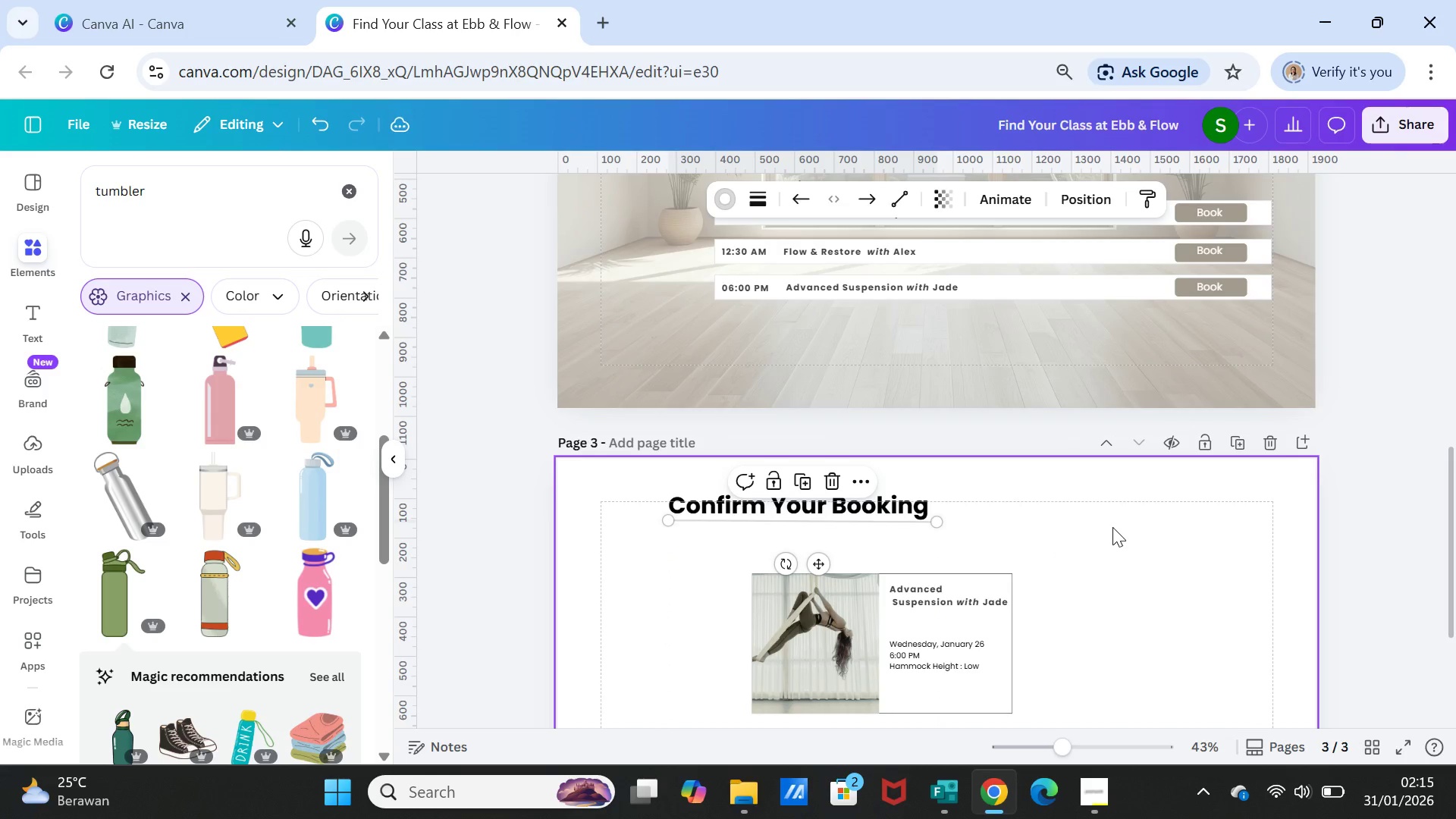 
left_click([1112, 527])
 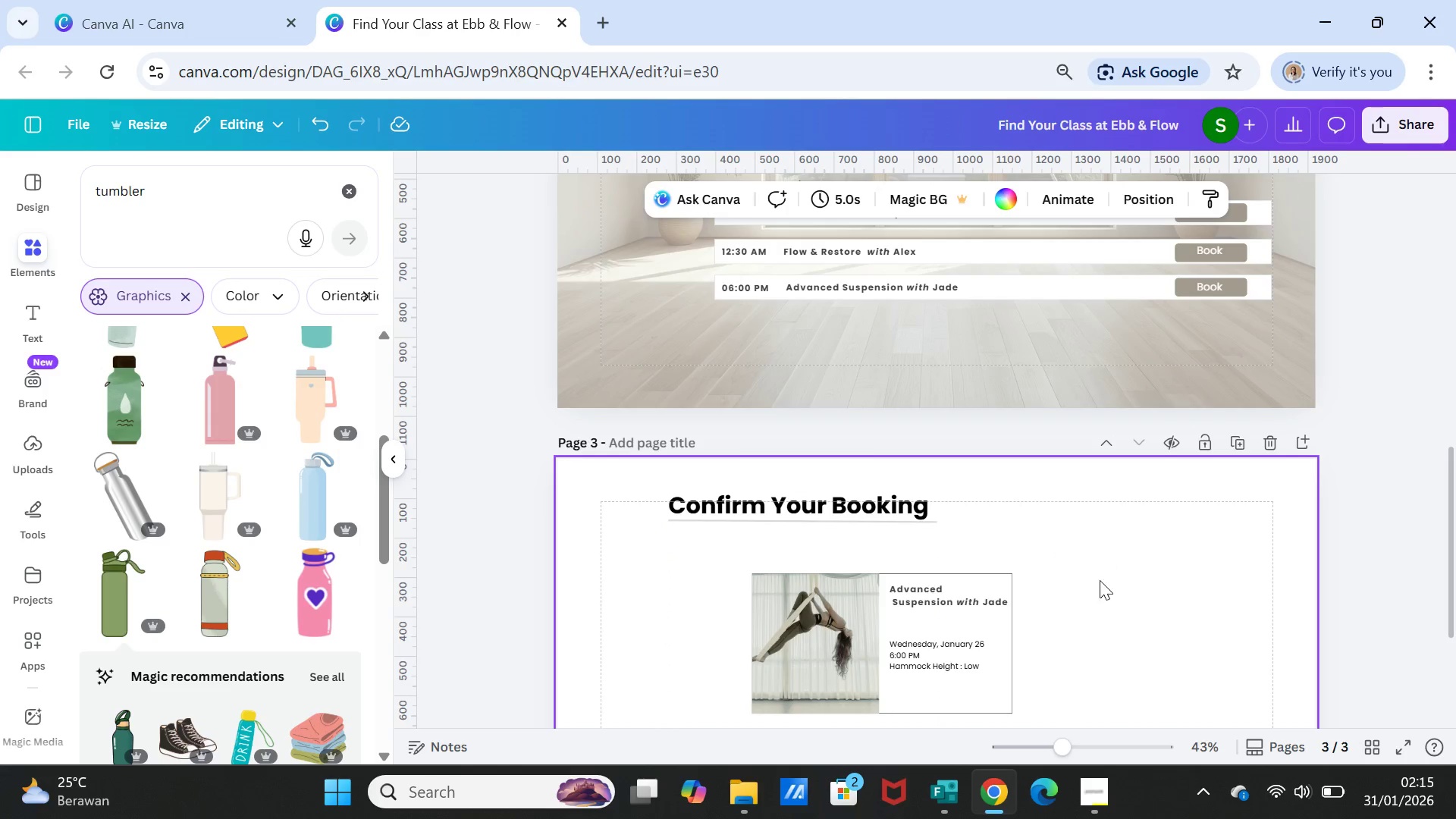 
left_click([1101, 583])
 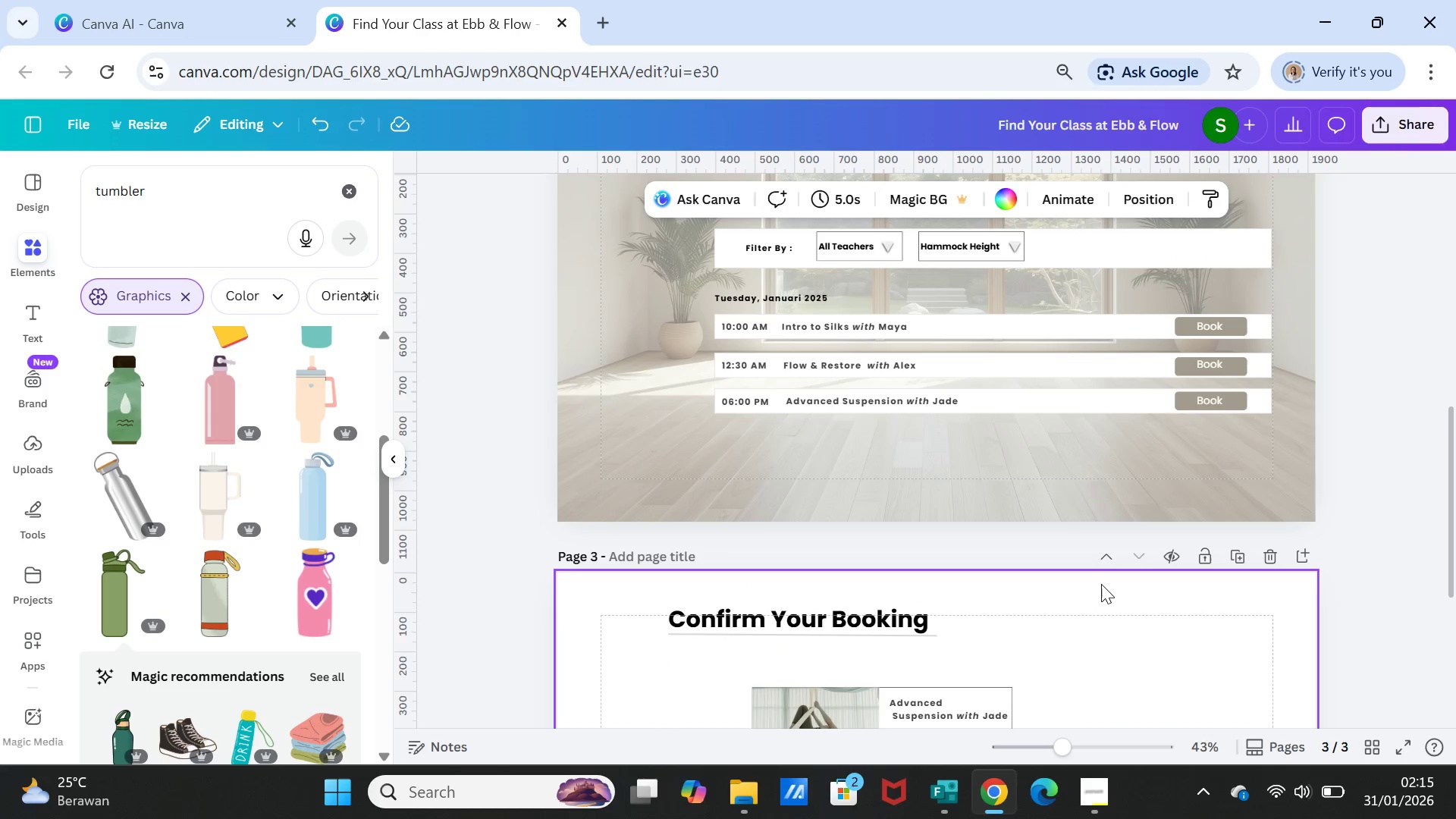 
scroll: coordinate [1101, 584], scroll_direction: up, amount: 1.0
 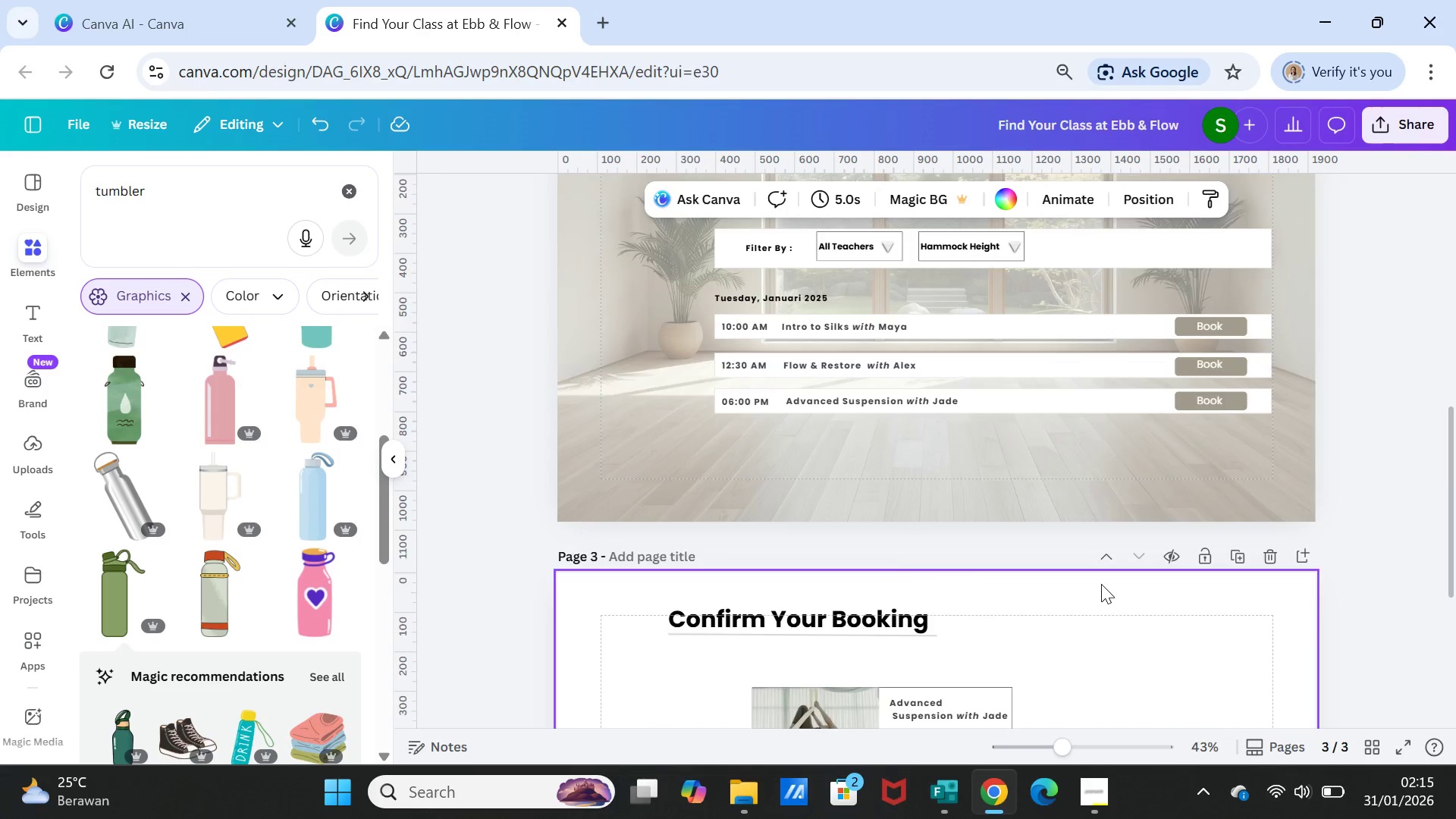 
scroll: coordinate [1101, 584], scroll_direction: down, amount: 2.0
 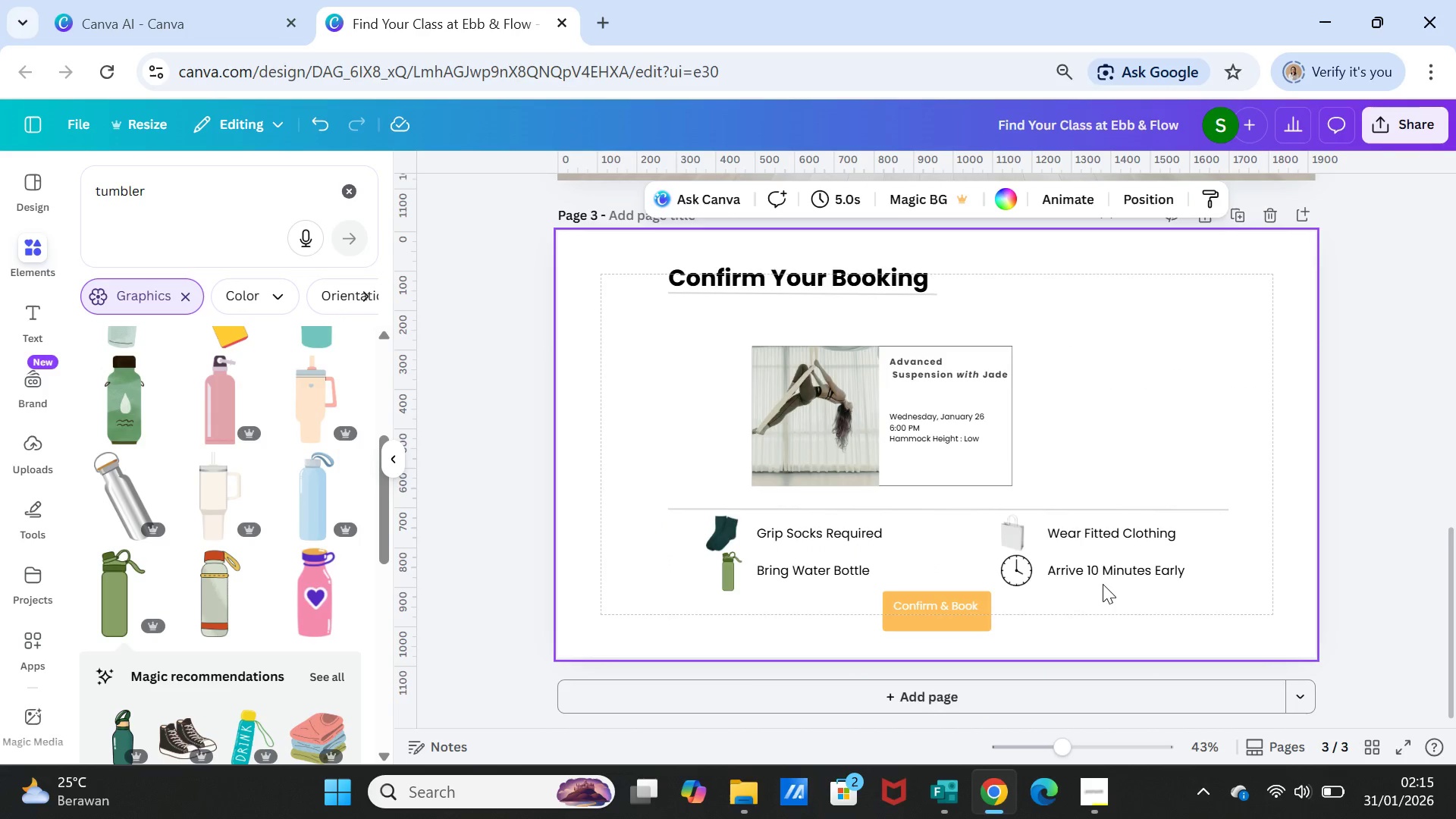 
scroll: coordinate [1103, 584], scroll_direction: up, amount: 1.0
 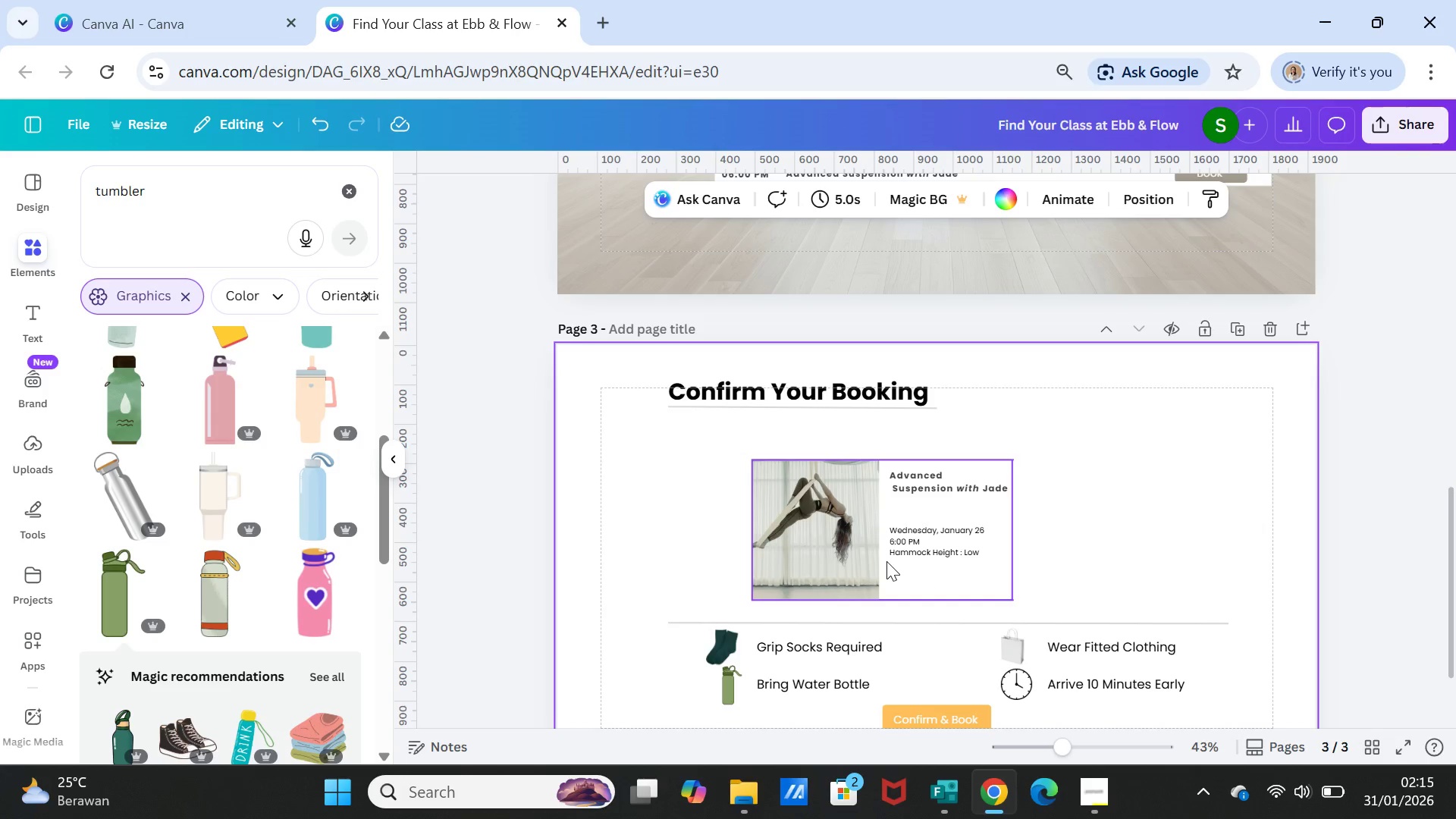 
left_click_drag(start_coordinate=[886, 561], to_coordinate=[794, 543])
 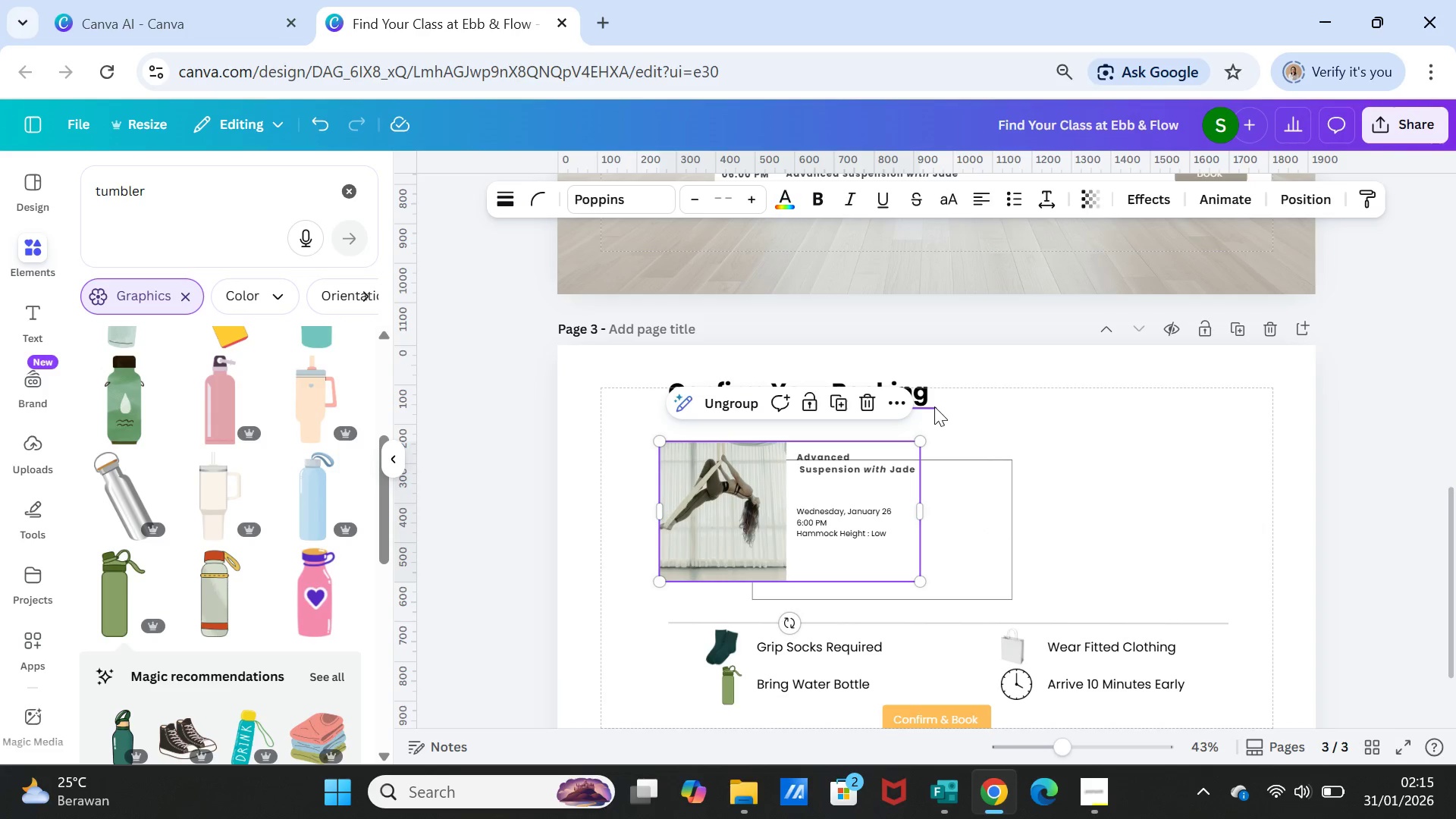 
left_click_drag(start_coordinate=[934, 406], to_coordinate=[936, 419])
 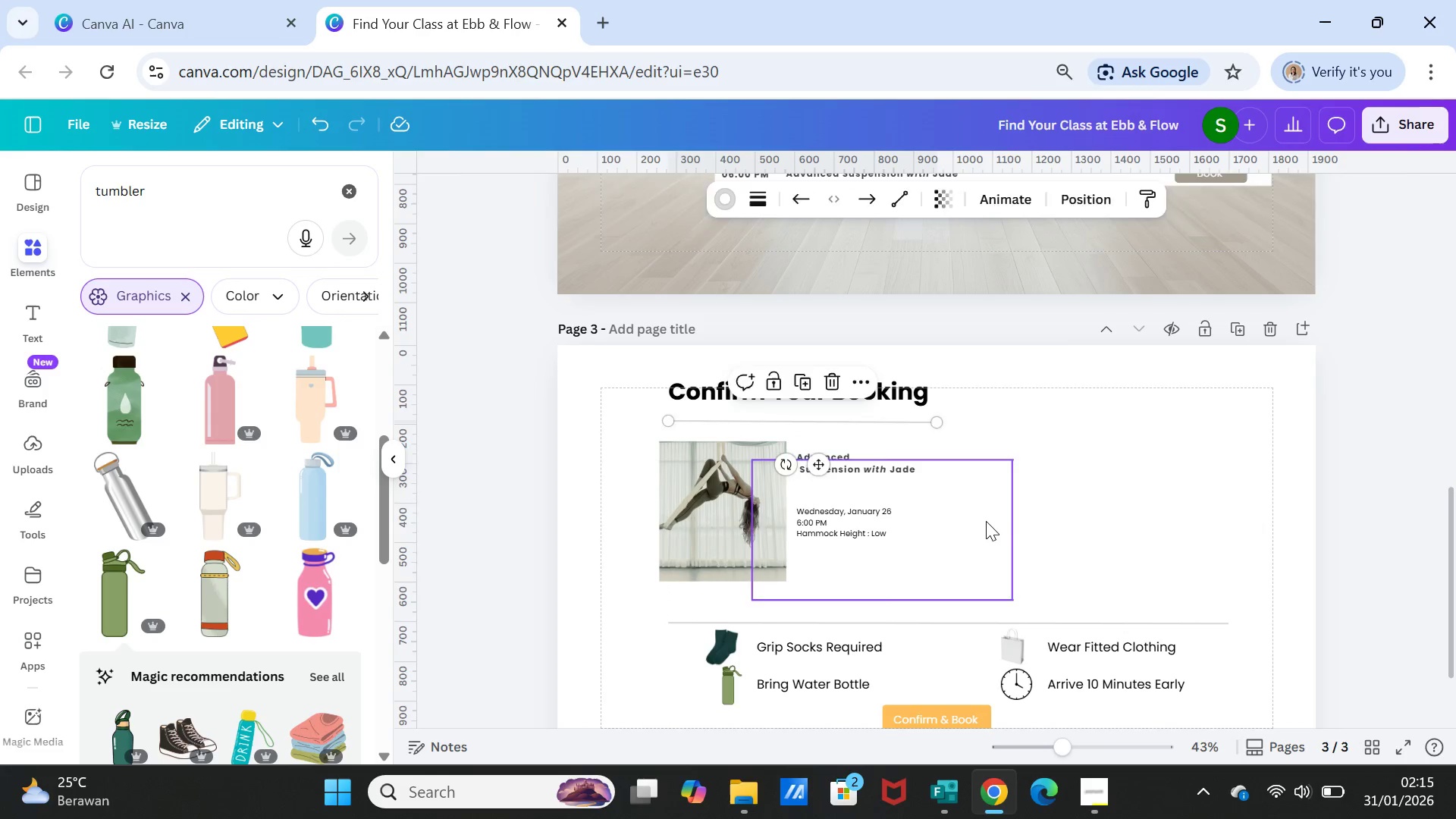 
left_click_drag(start_coordinate=[986, 521], to_coordinate=[890, 501])
 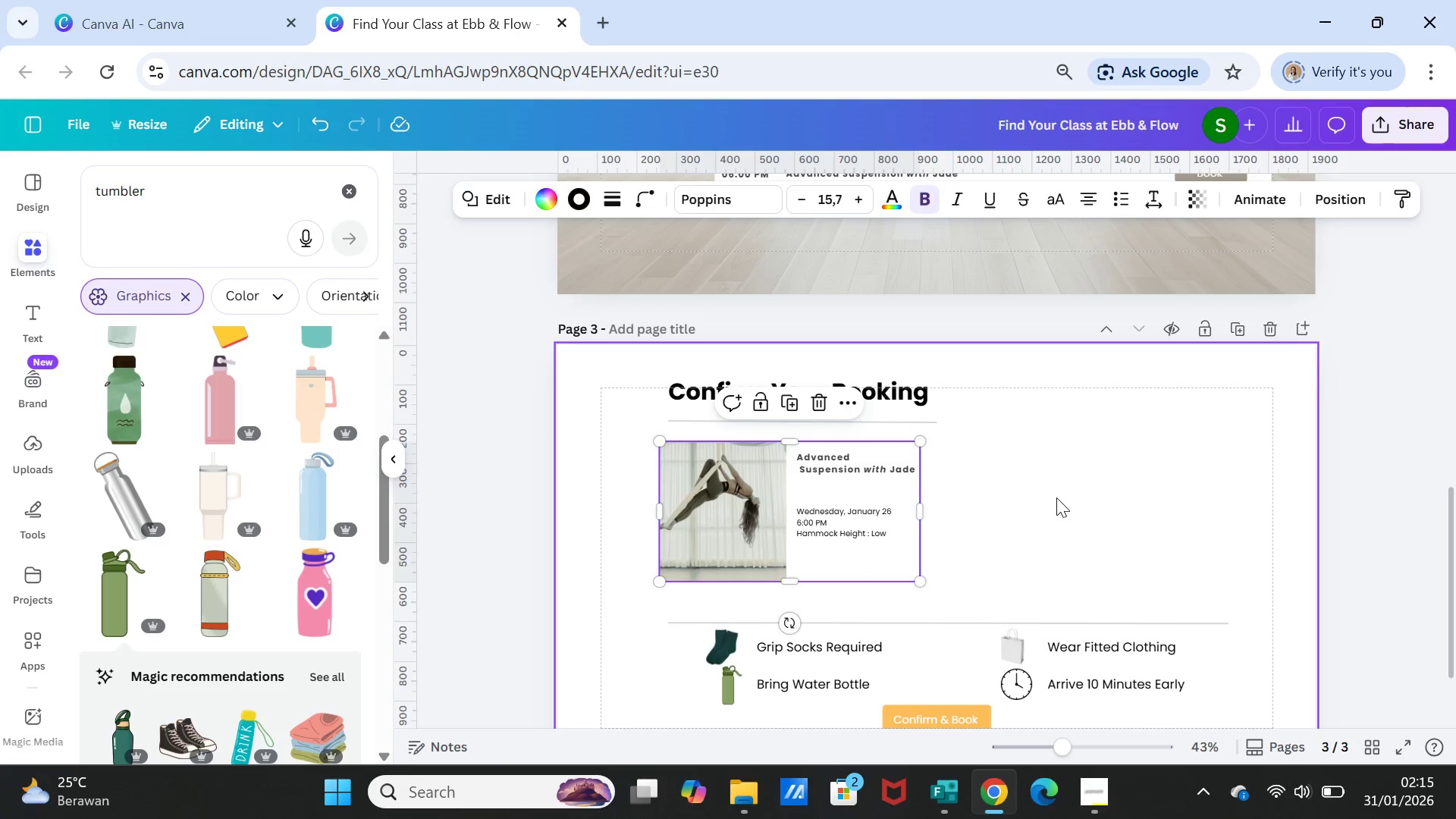 
left_click([1056, 498])
 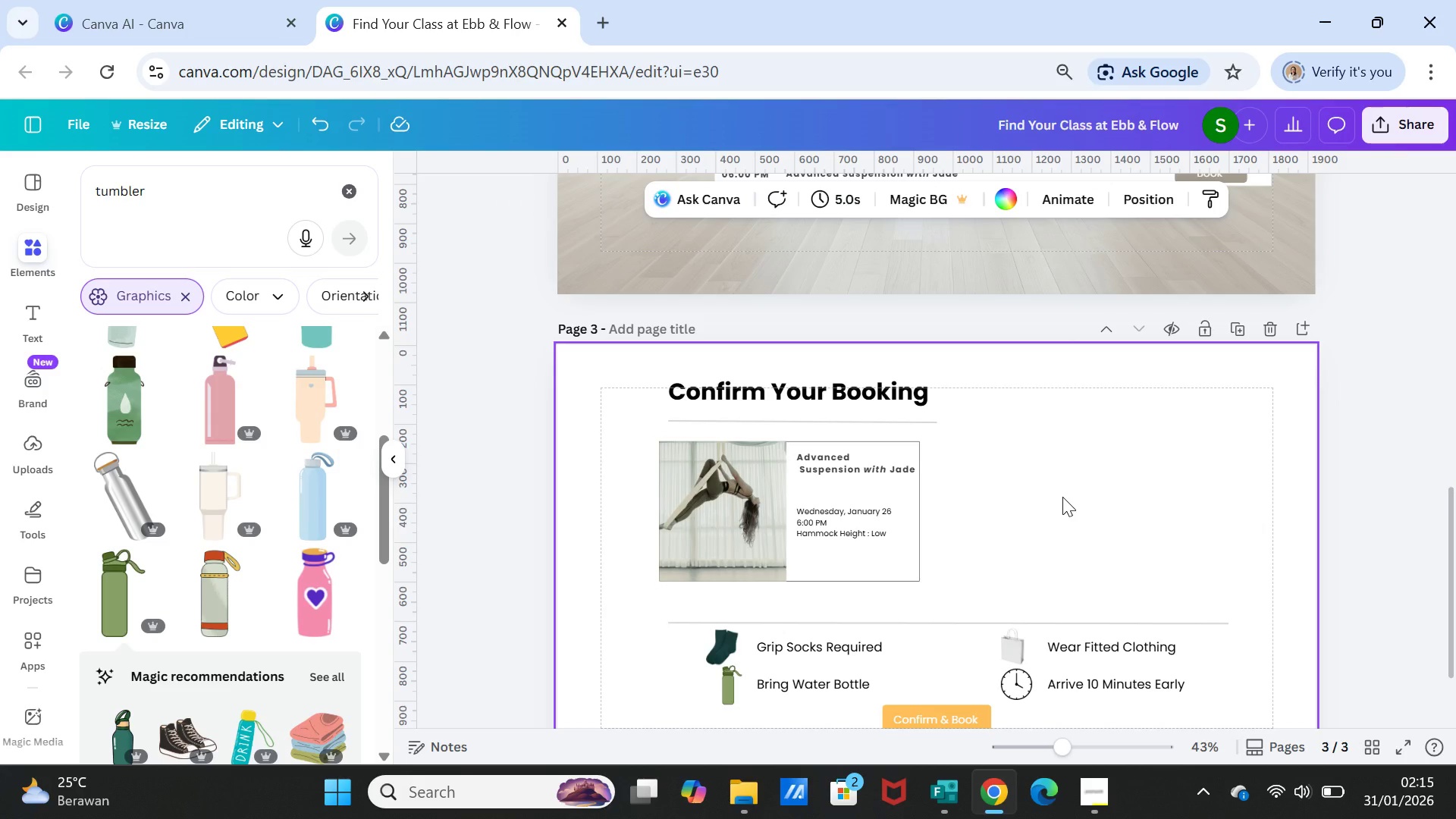 
scroll: coordinate [1067, 497], scroll_direction: down, amount: 2.0
 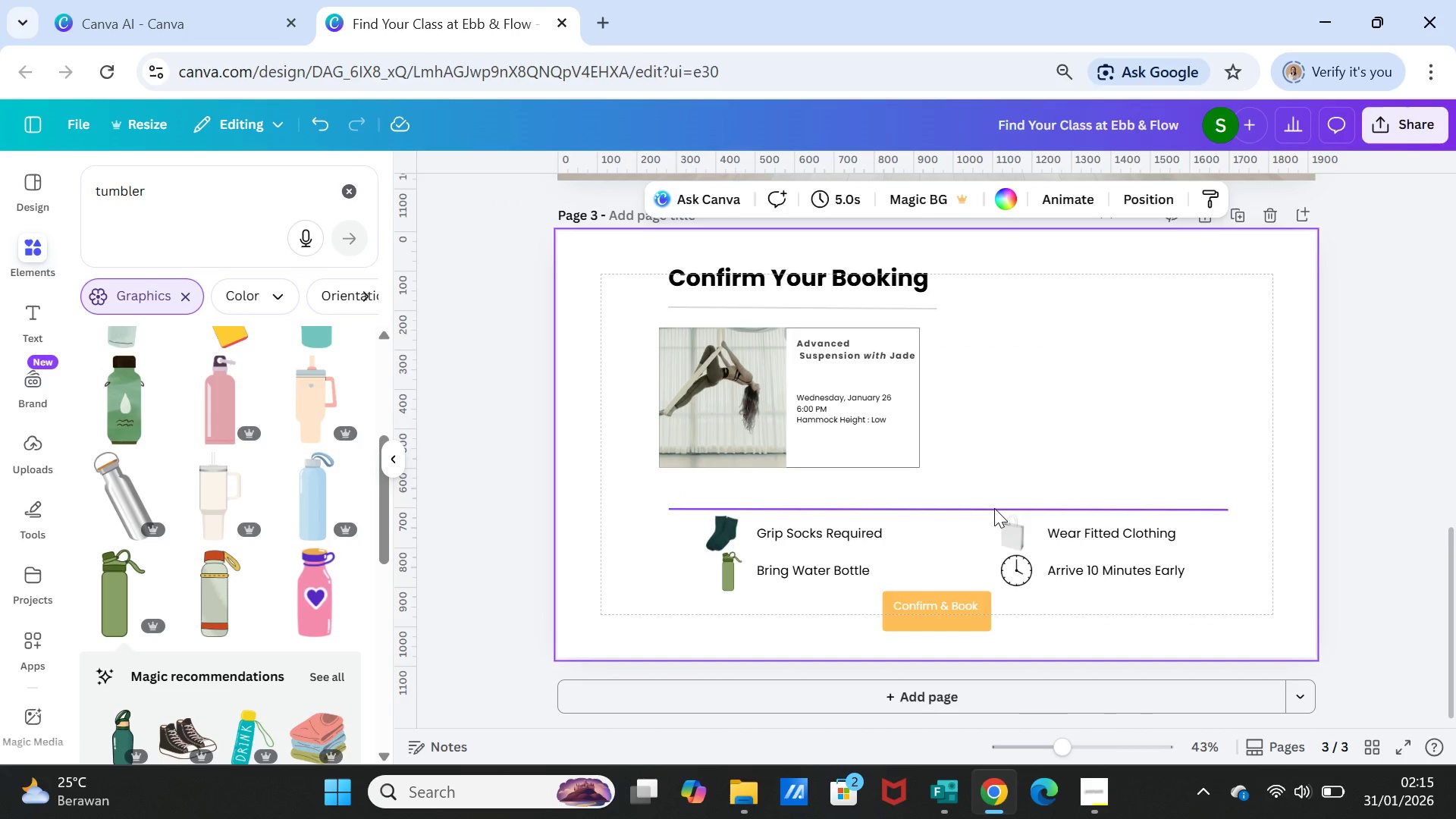 
left_click_drag(start_coordinate=[994, 508], to_coordinate=[984, 496])
 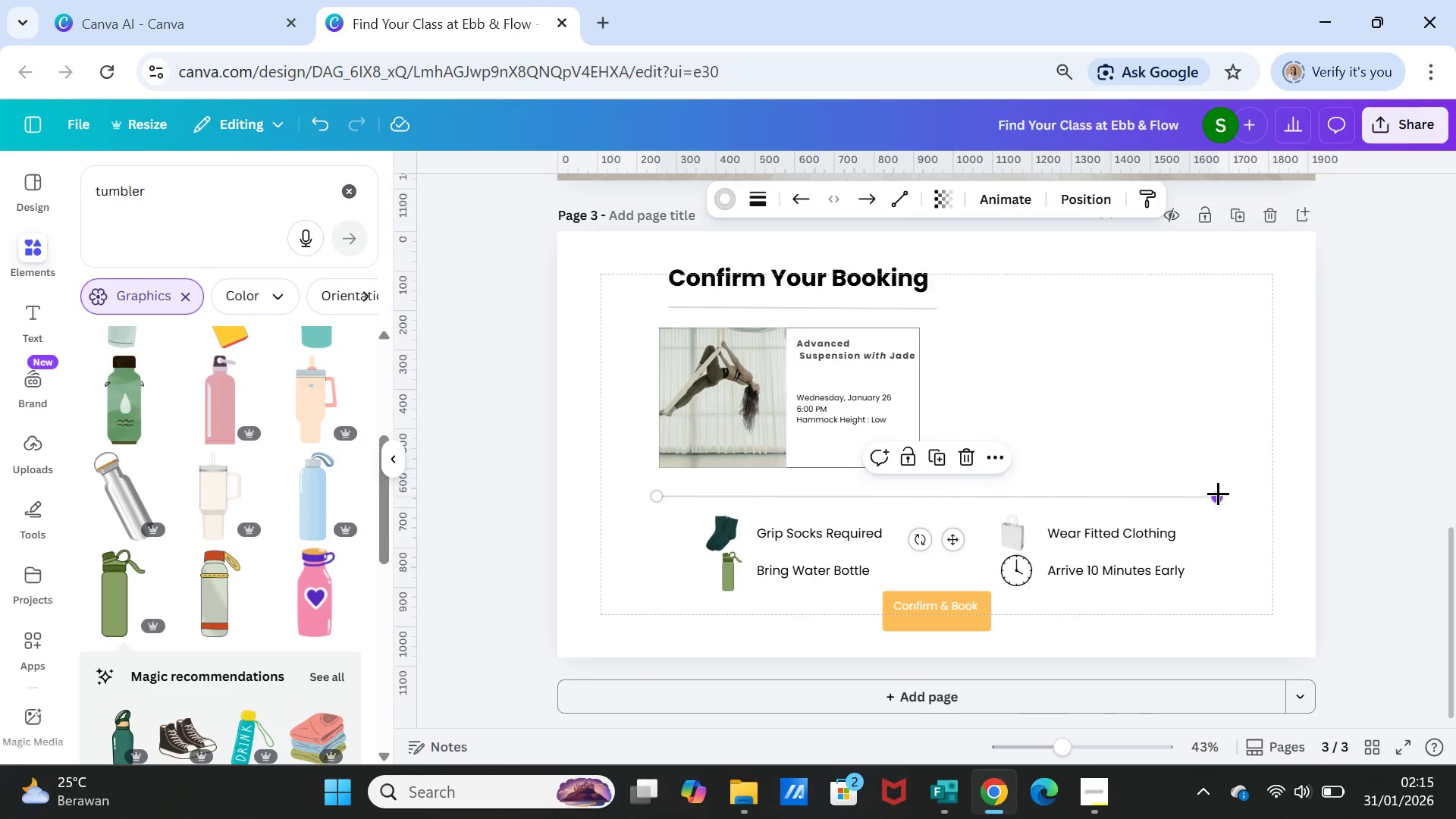 
left_click_drag(start_coordinate=[1218, 493], to_coordinate=[934, 492])
 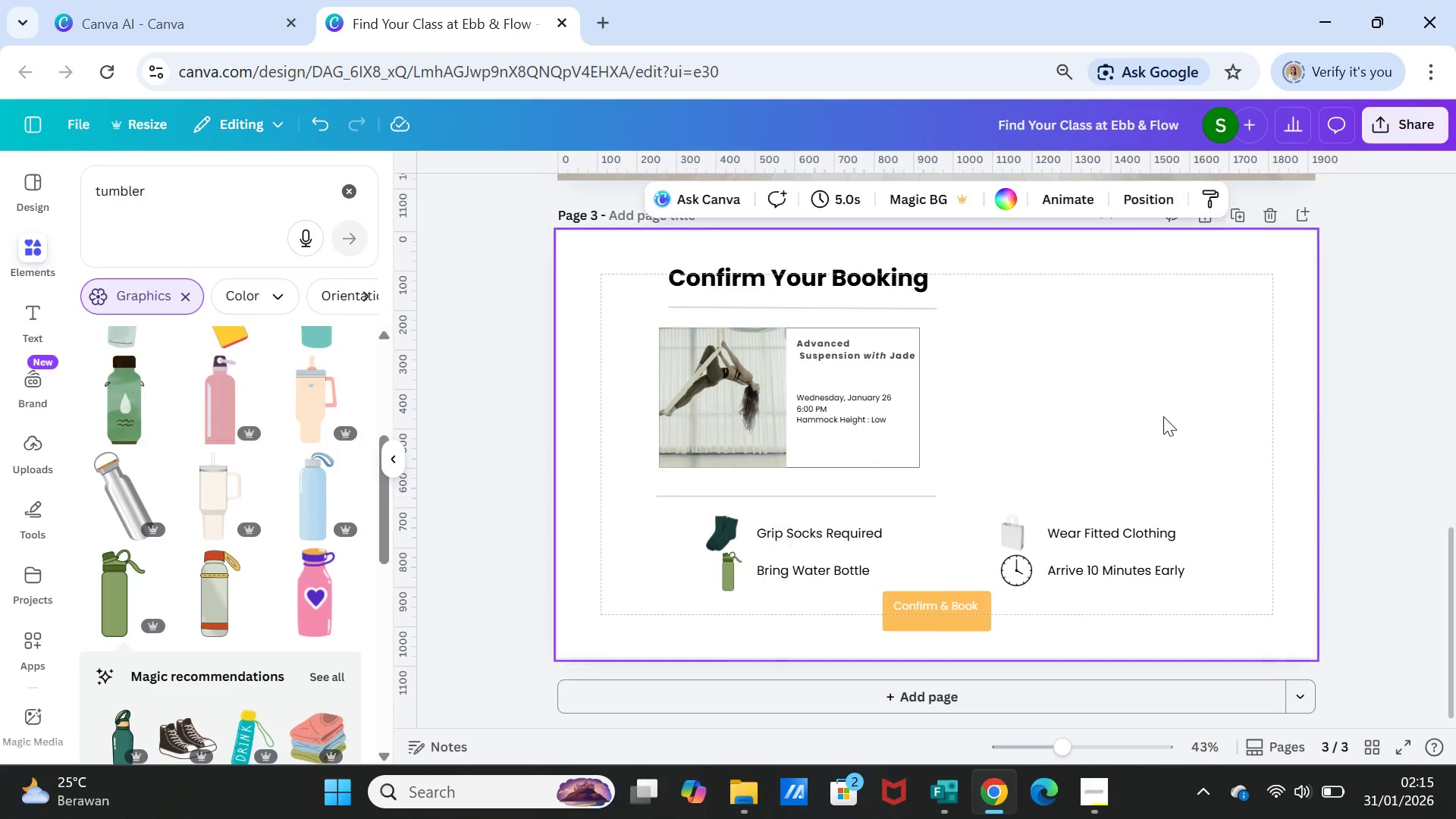 
left_click([1163, 416])
 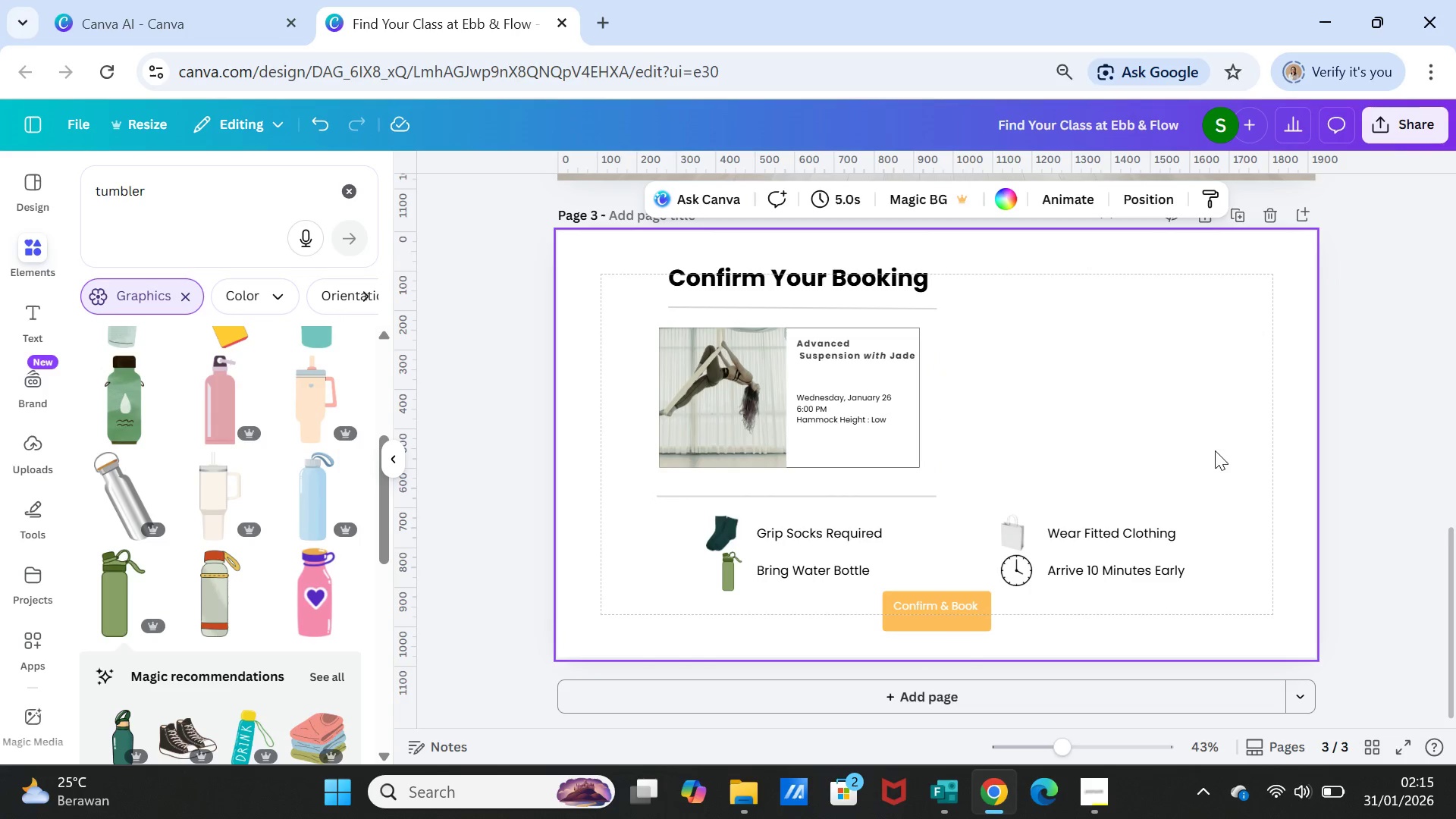 
scroll: coordinate [1210, 438], scroll_direction: down, amount: 3.0
 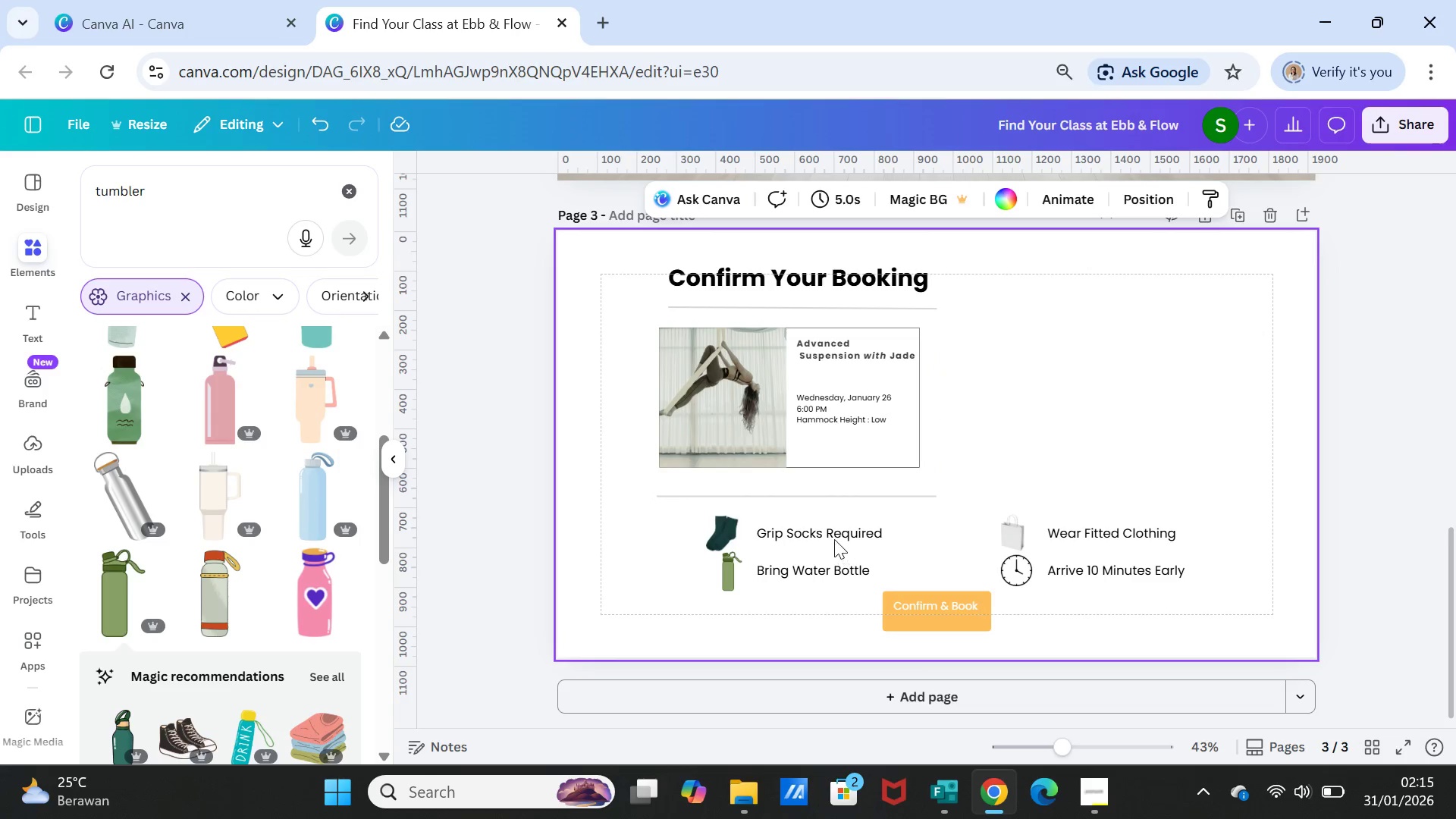 
left_click_drag(start_coordinate=[829, 535], to_coordinate=[1123, 346])
 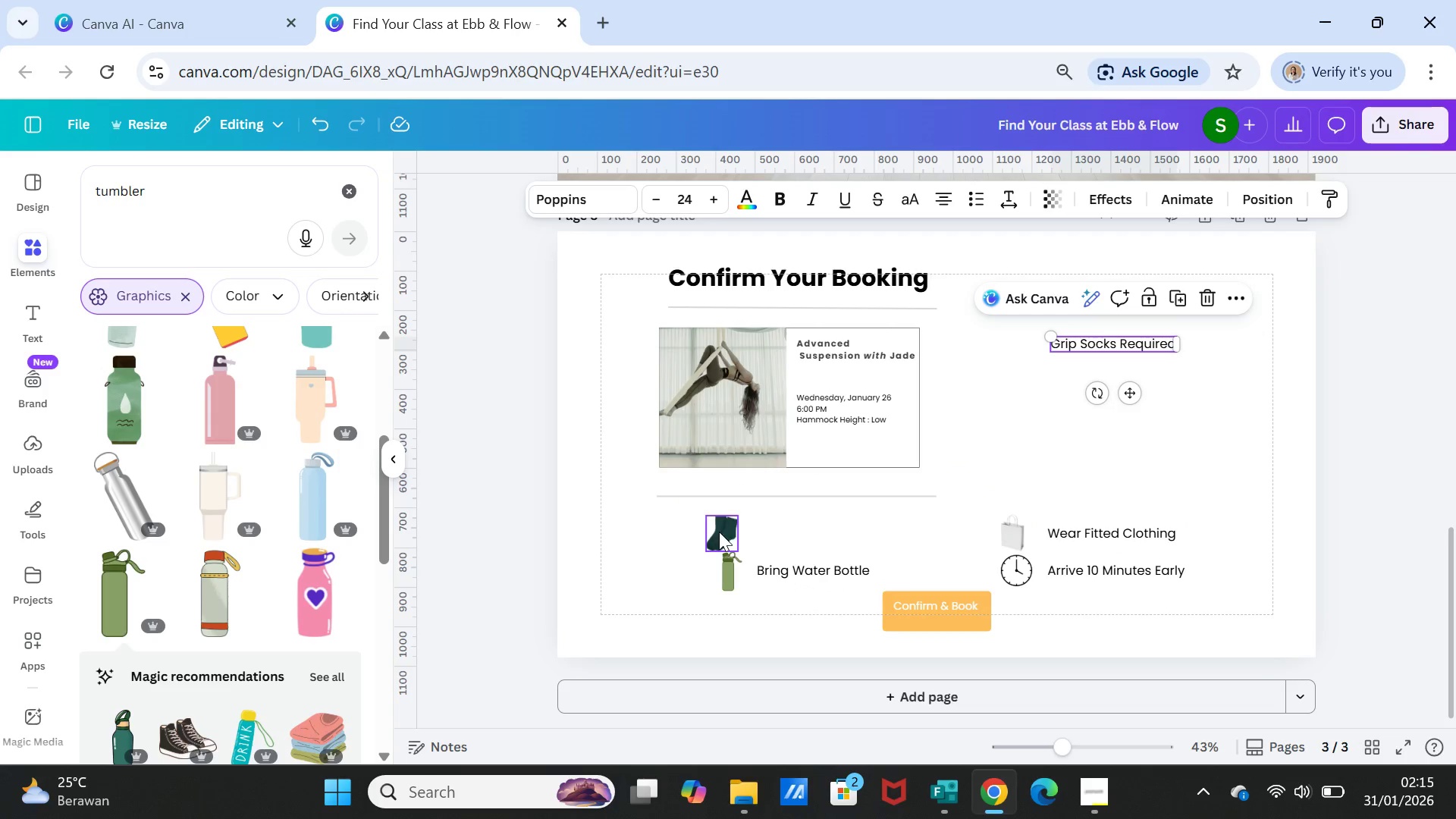 
left_click_drag(start_coordinate=[719, 532], to_coordinate=[1015, 344])
 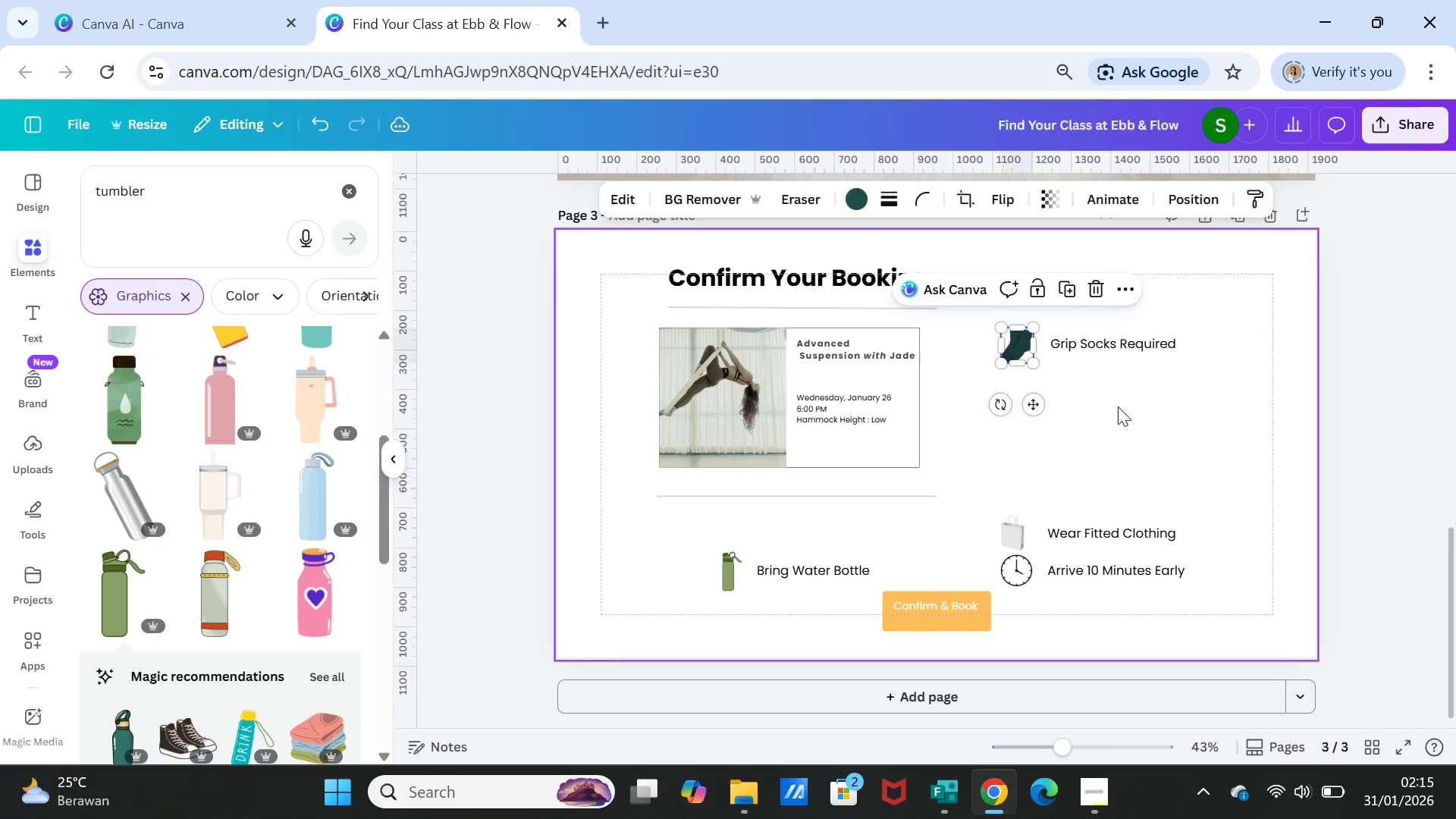 
left_click([1118, 406])
 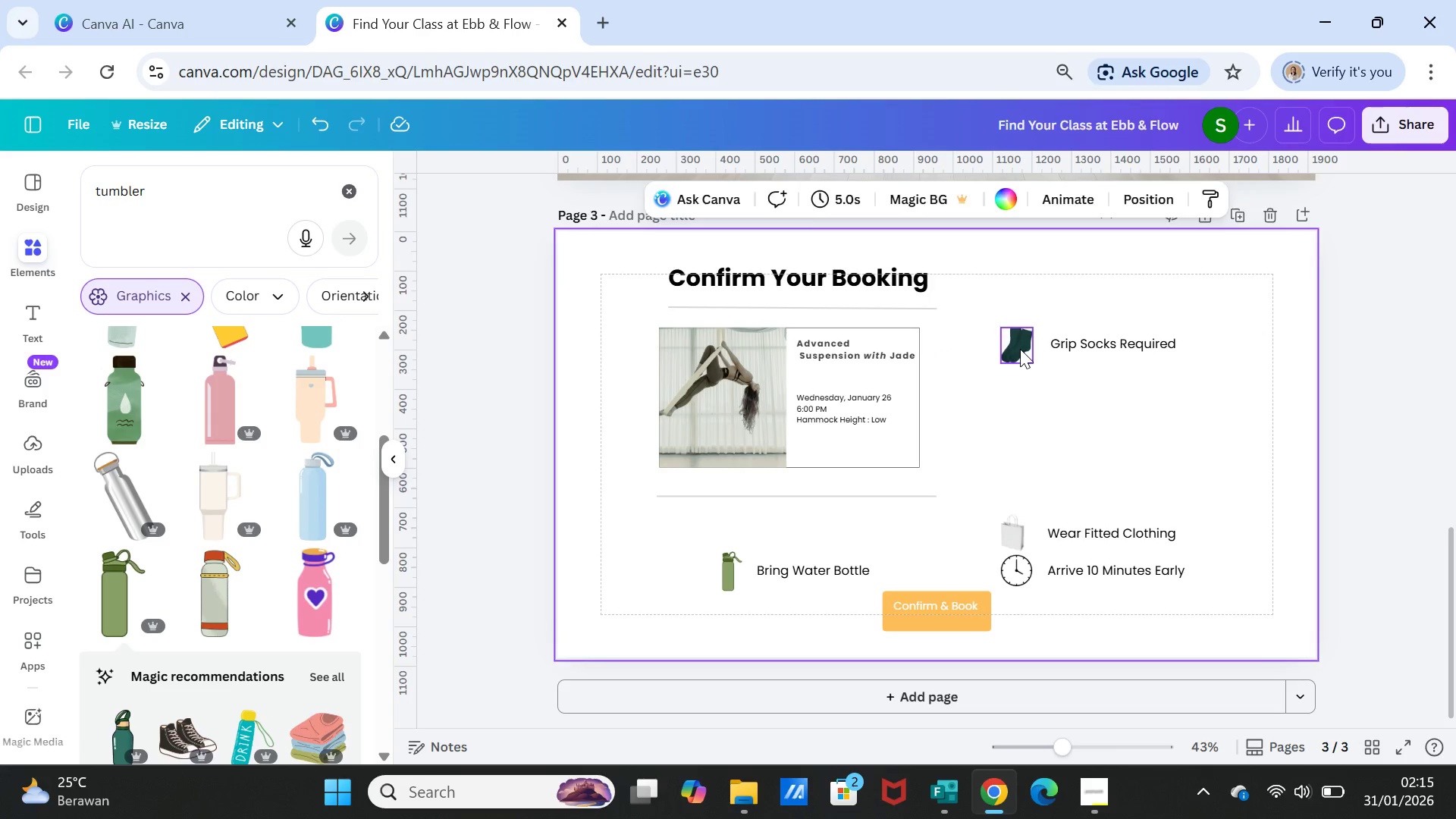 
left_click_drag(start_coordinate=[1020, 349], to_coordinate=[1027, 349])
 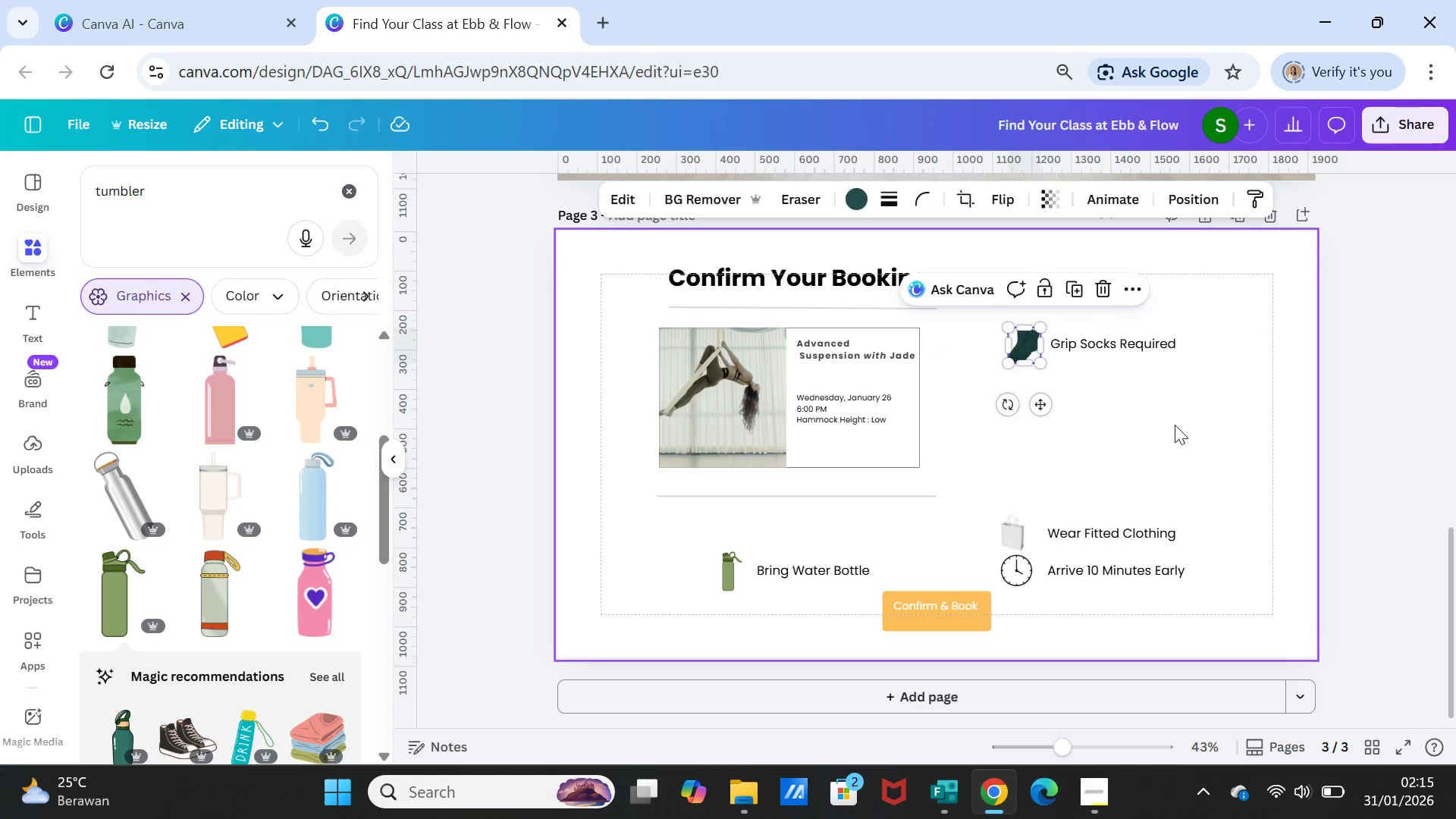 
left_click([1189, 406])
 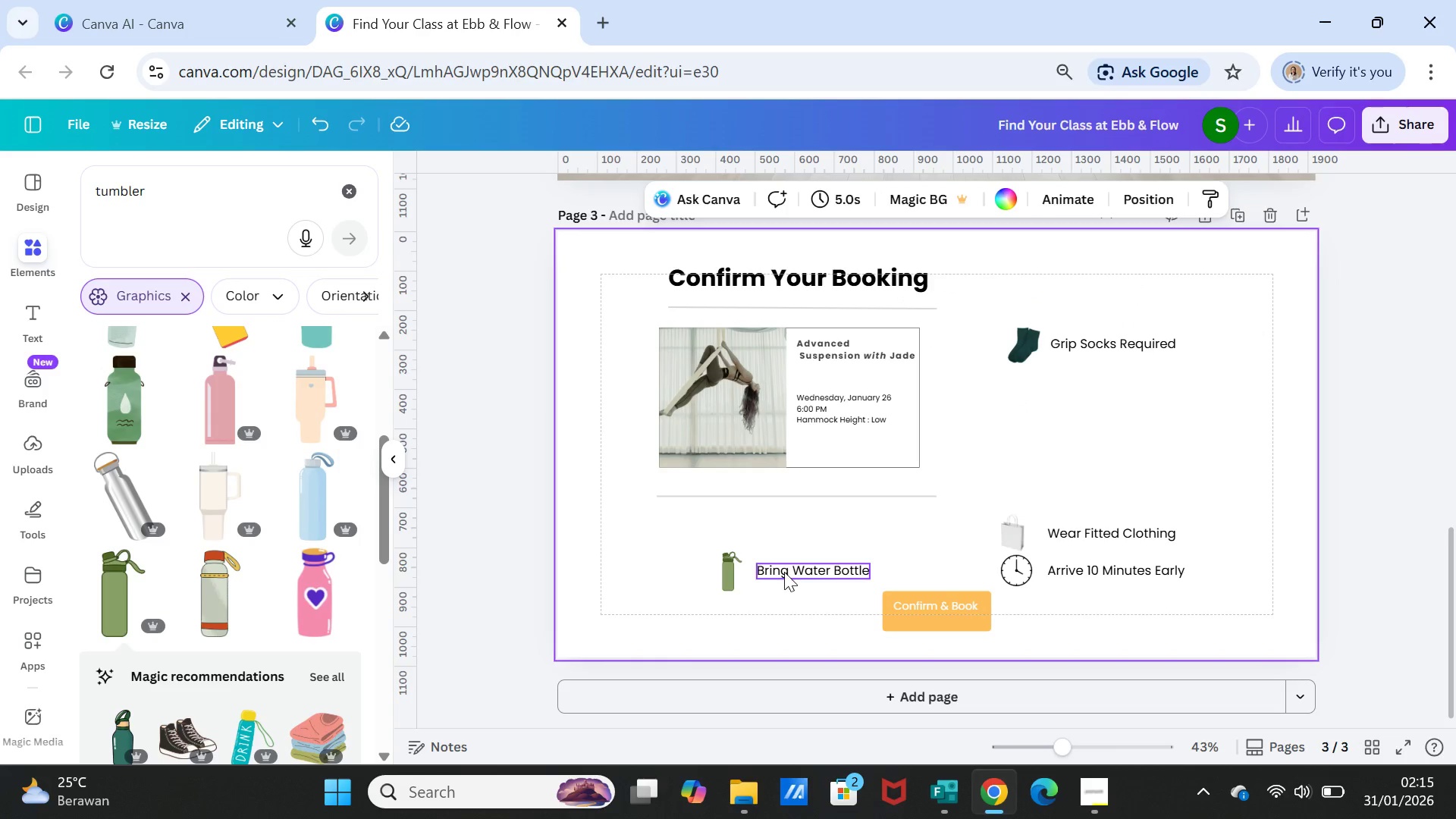 
left_click_drag(start_coordinate=[784, 572], to_coordinate=[1078, 375])
 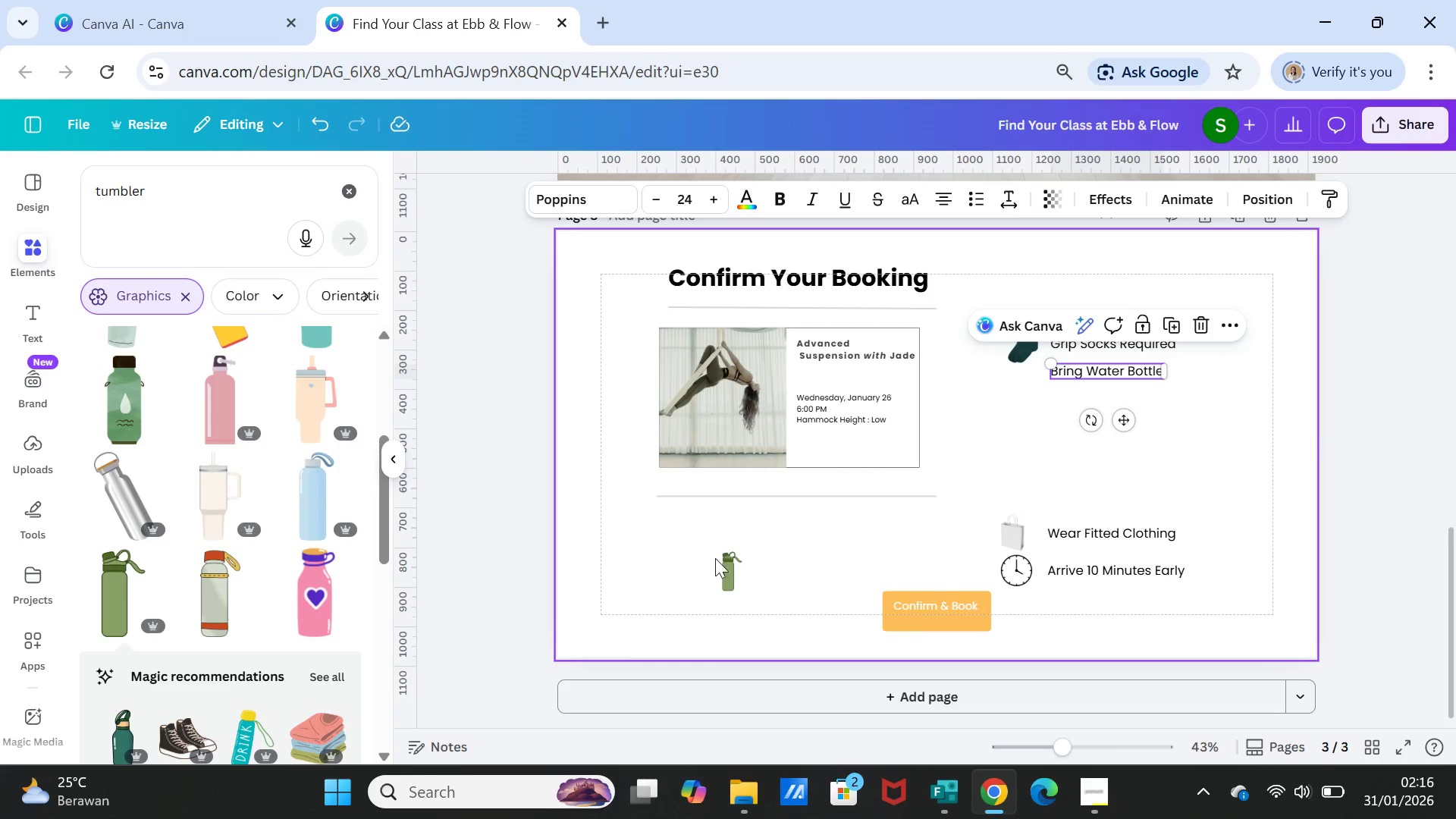 
left_click_drag(start_coordinate=[719, 561], to_coordinate=[748, 542])
 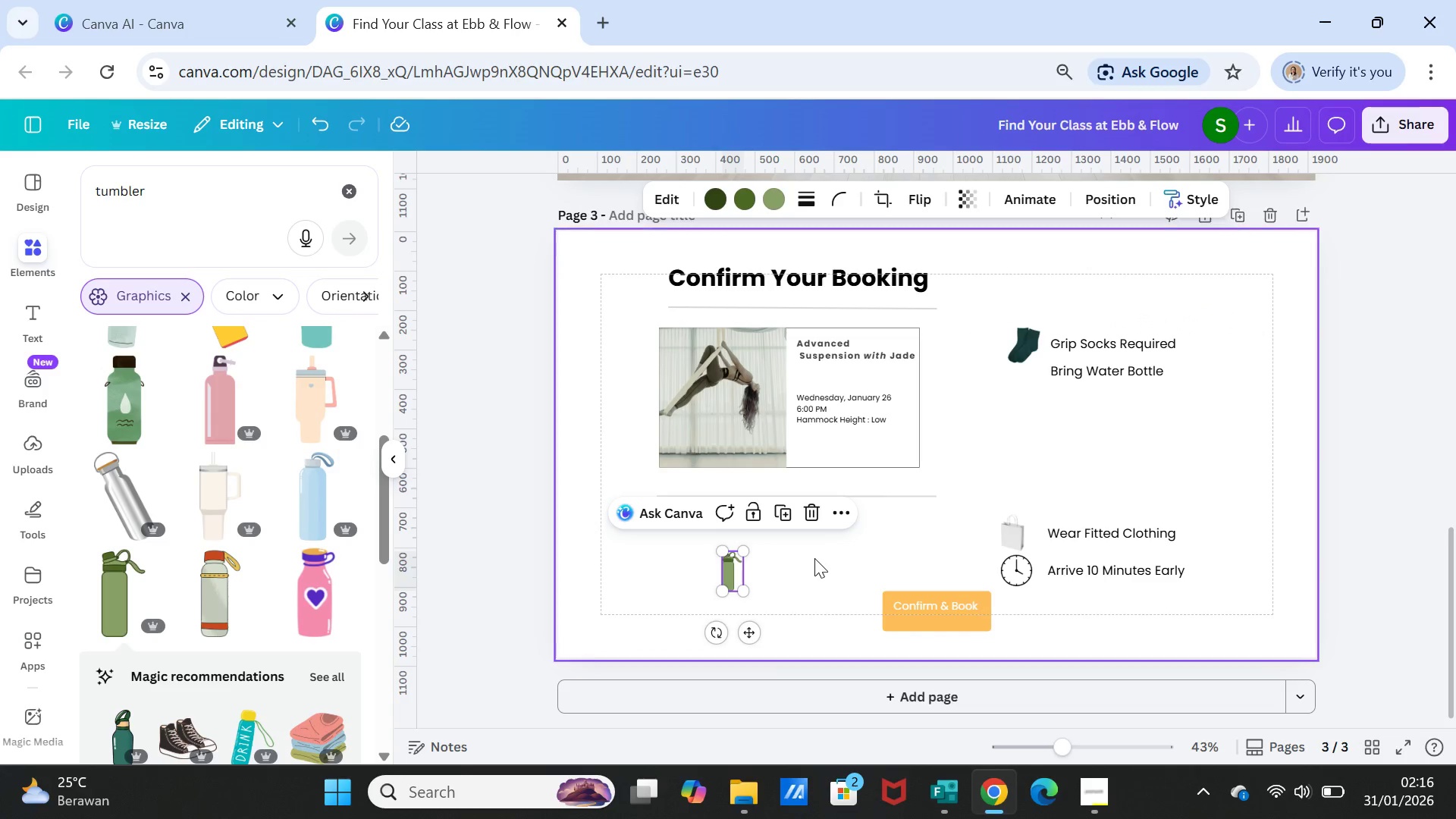 
left_click([814, 558])
 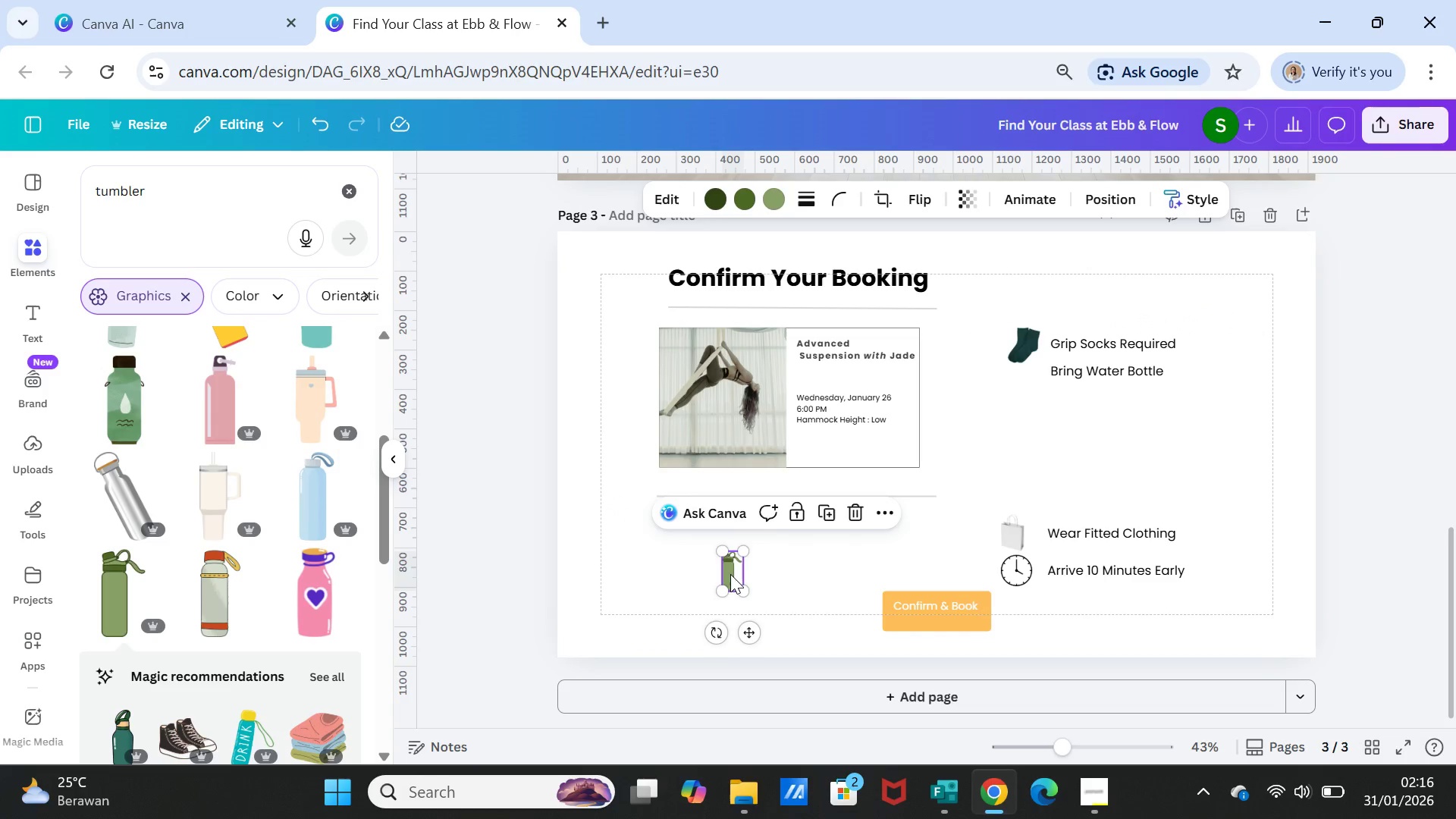 
left_click_drag(start_coordinate=[731, 574], to_coordinate=[1030, 375])
 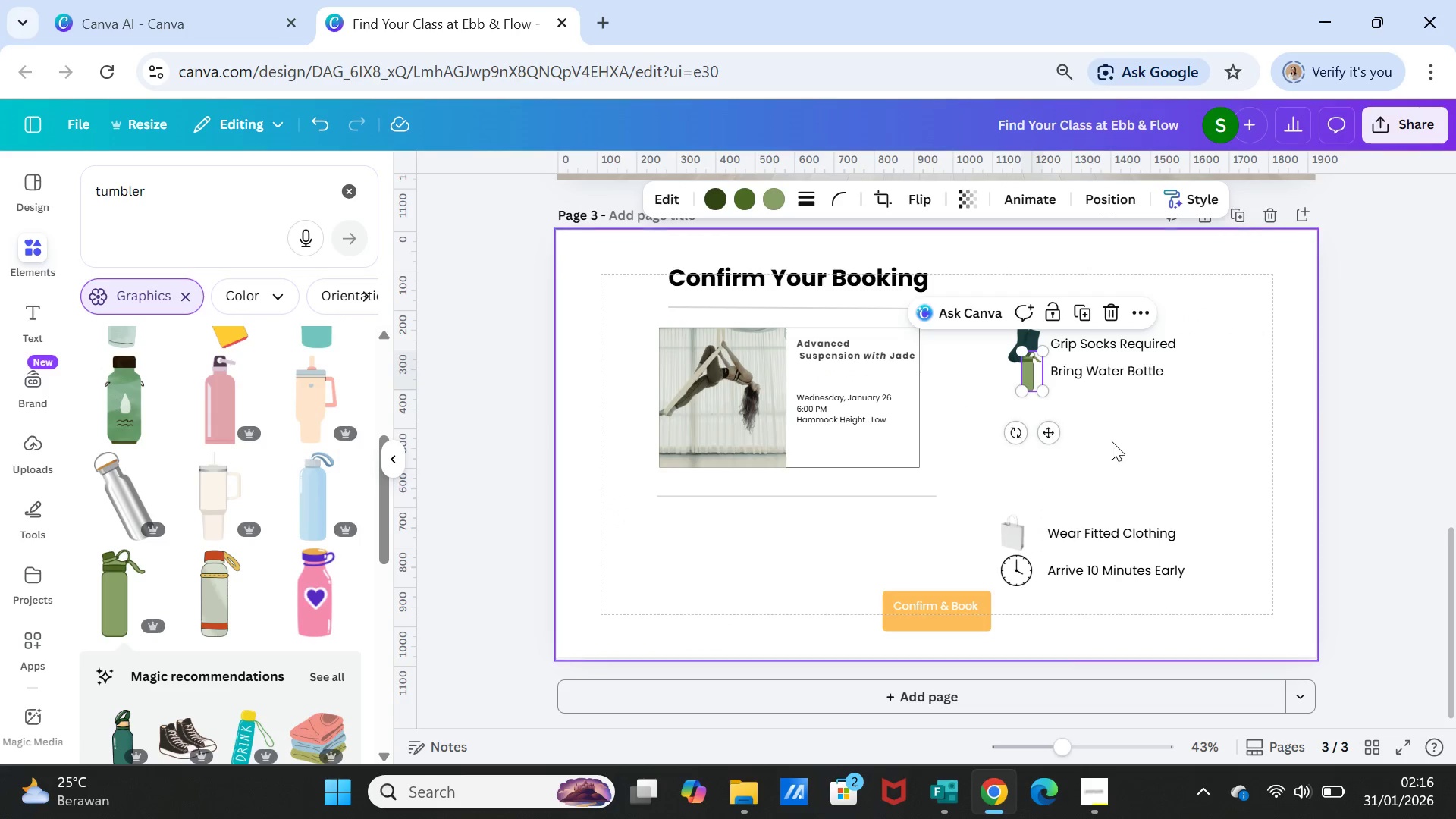 
left_click([1112, 441])
 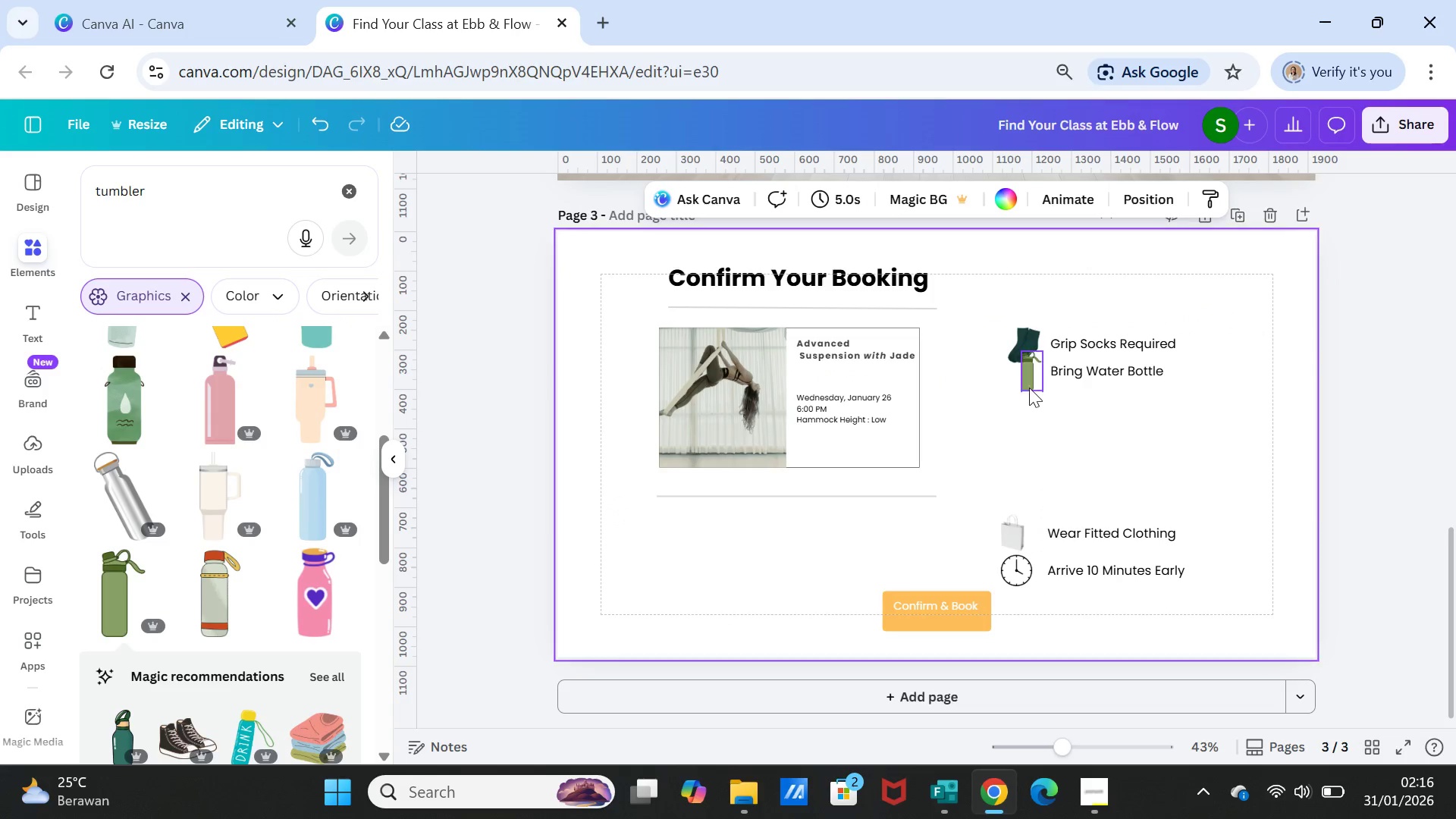 
left_click_drag(start_coordinate=[1028, 381], to_coordinate=[1027, 392])
 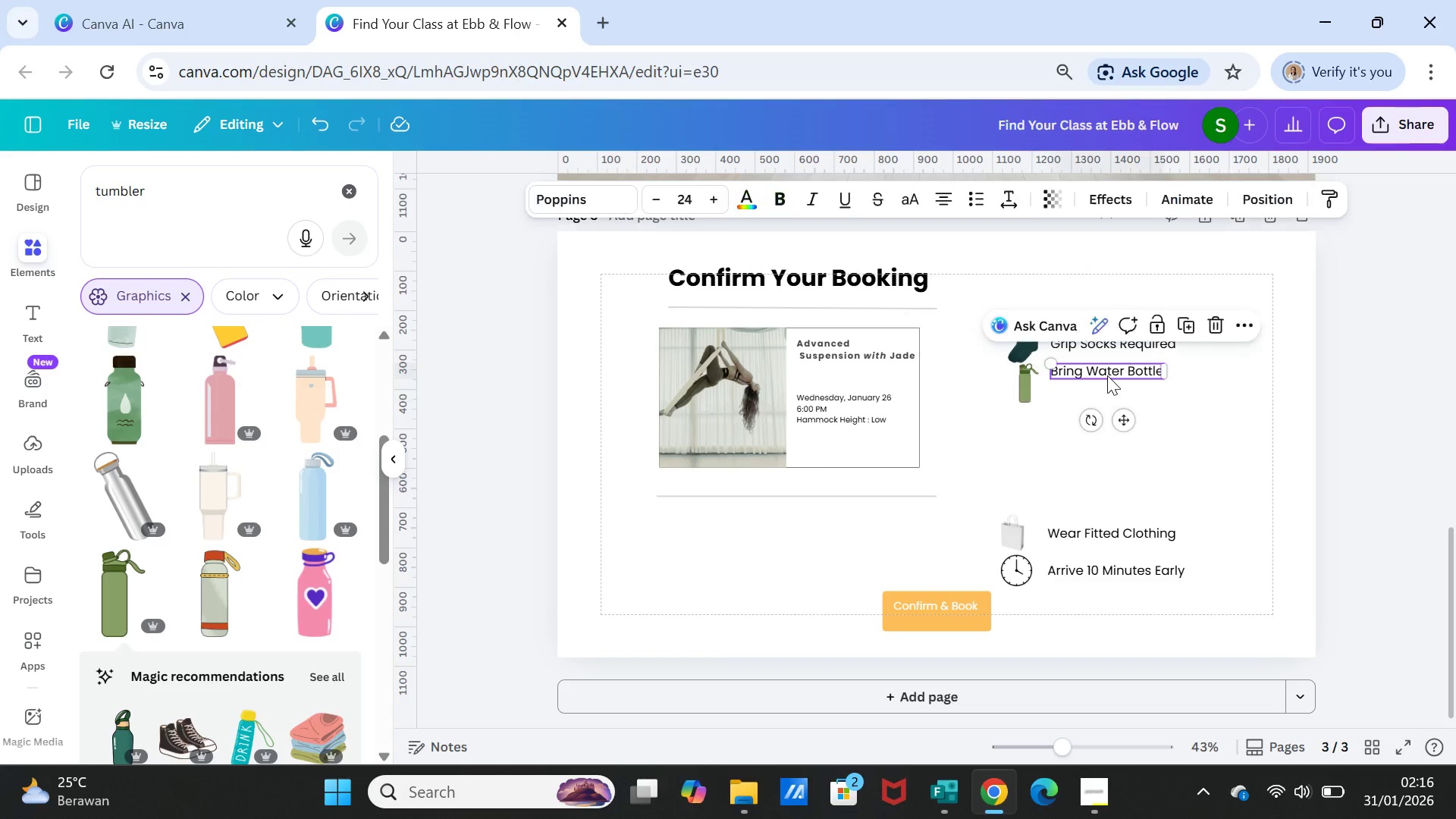 
left_click_drag(start_coordinate=[1107, 375], to_coordinate=[1107, 390])
 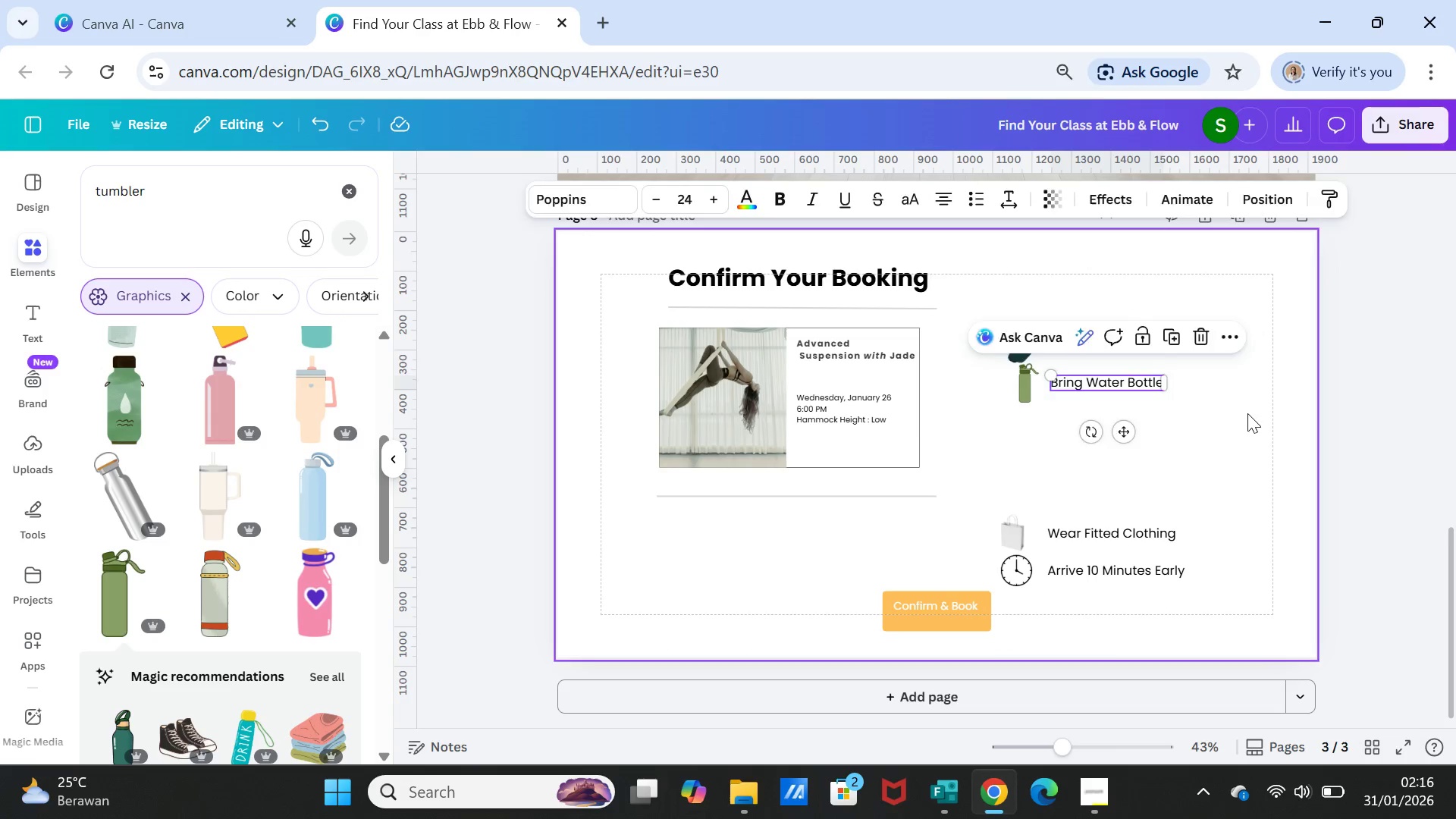 
left_click([1247, 413])
 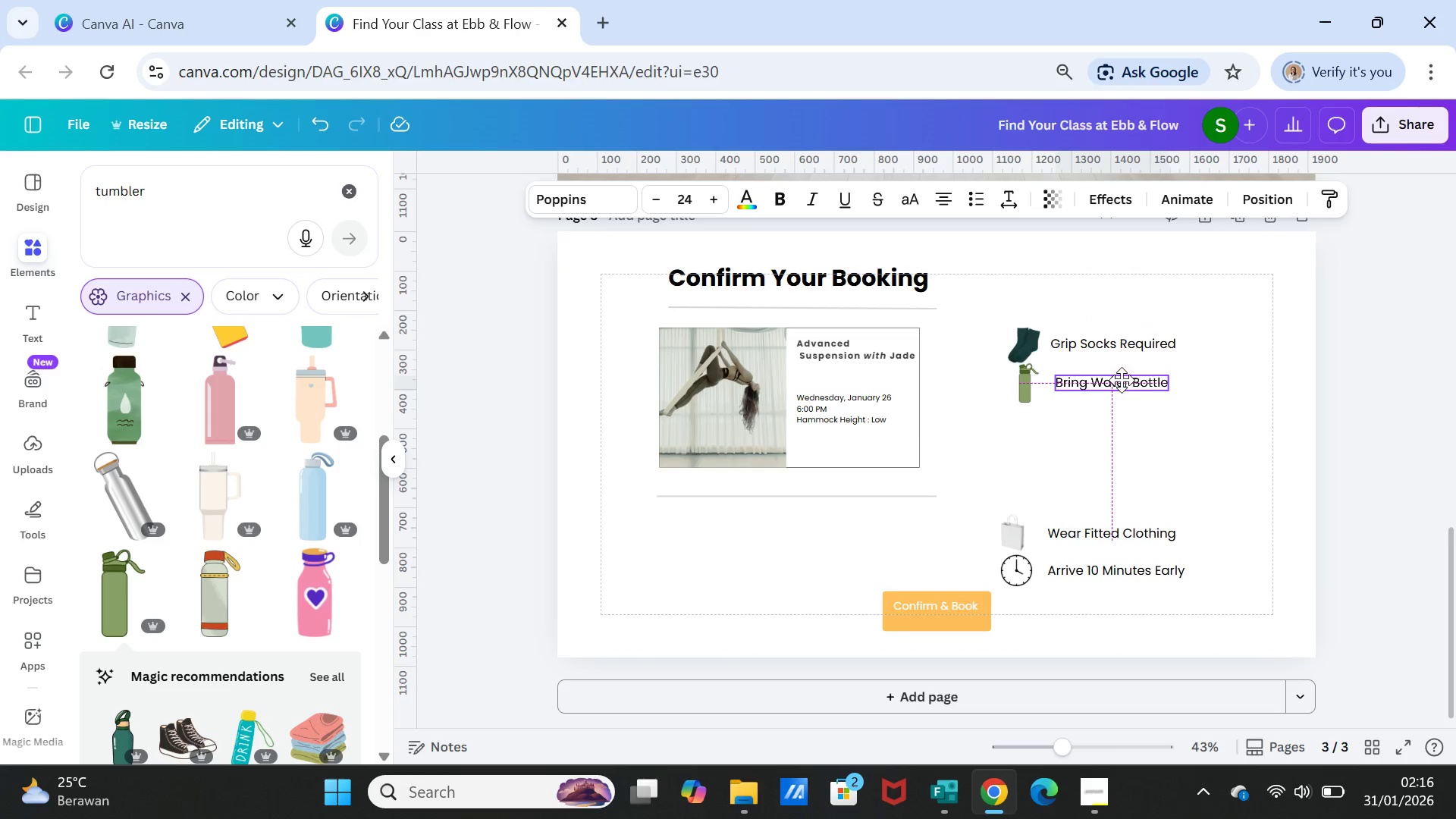 
left_click_drag(start_coordinate=[1099, 526], to_coordinate=[1113, 411])
 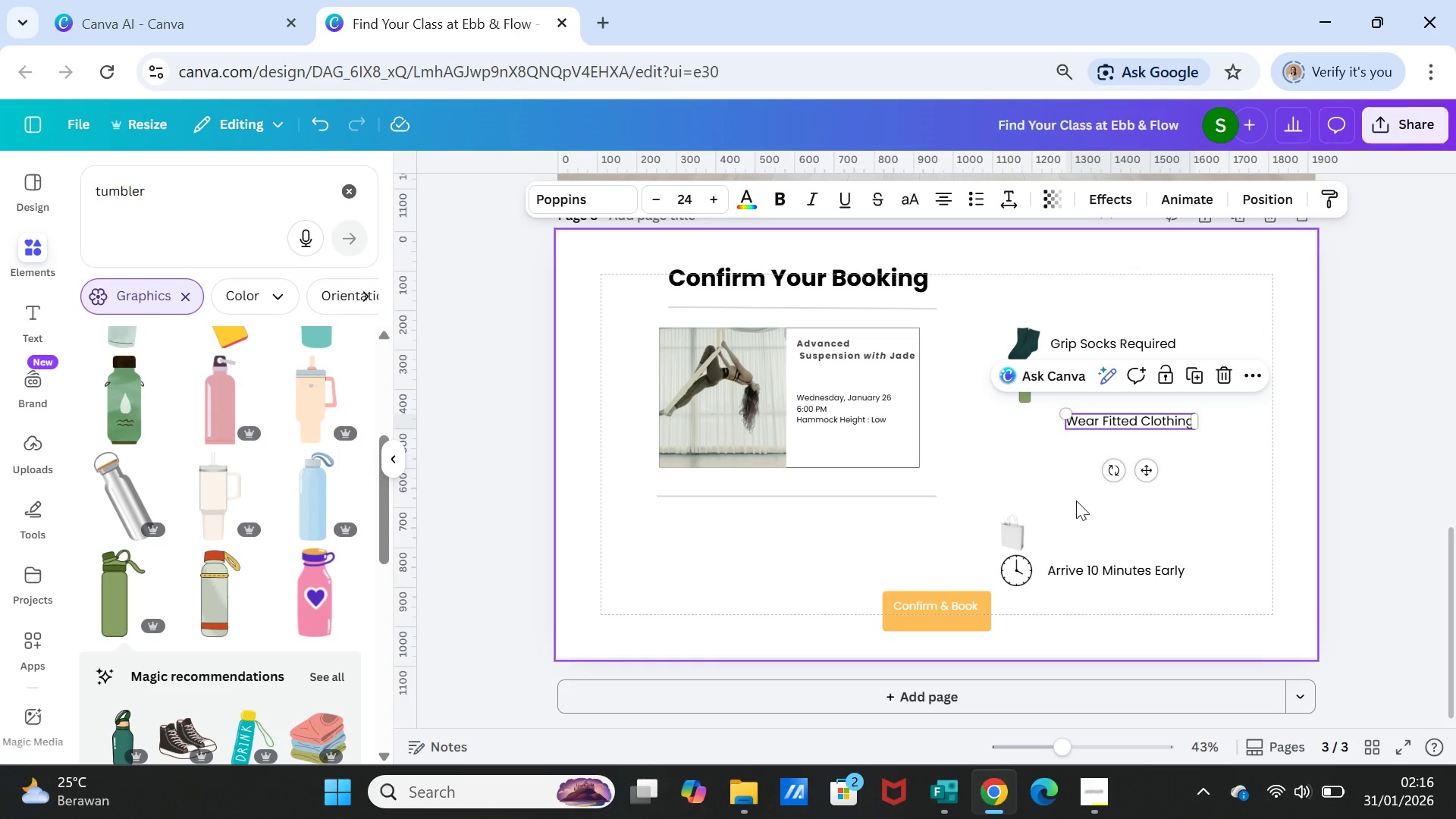 
left_click([1076, 500])
 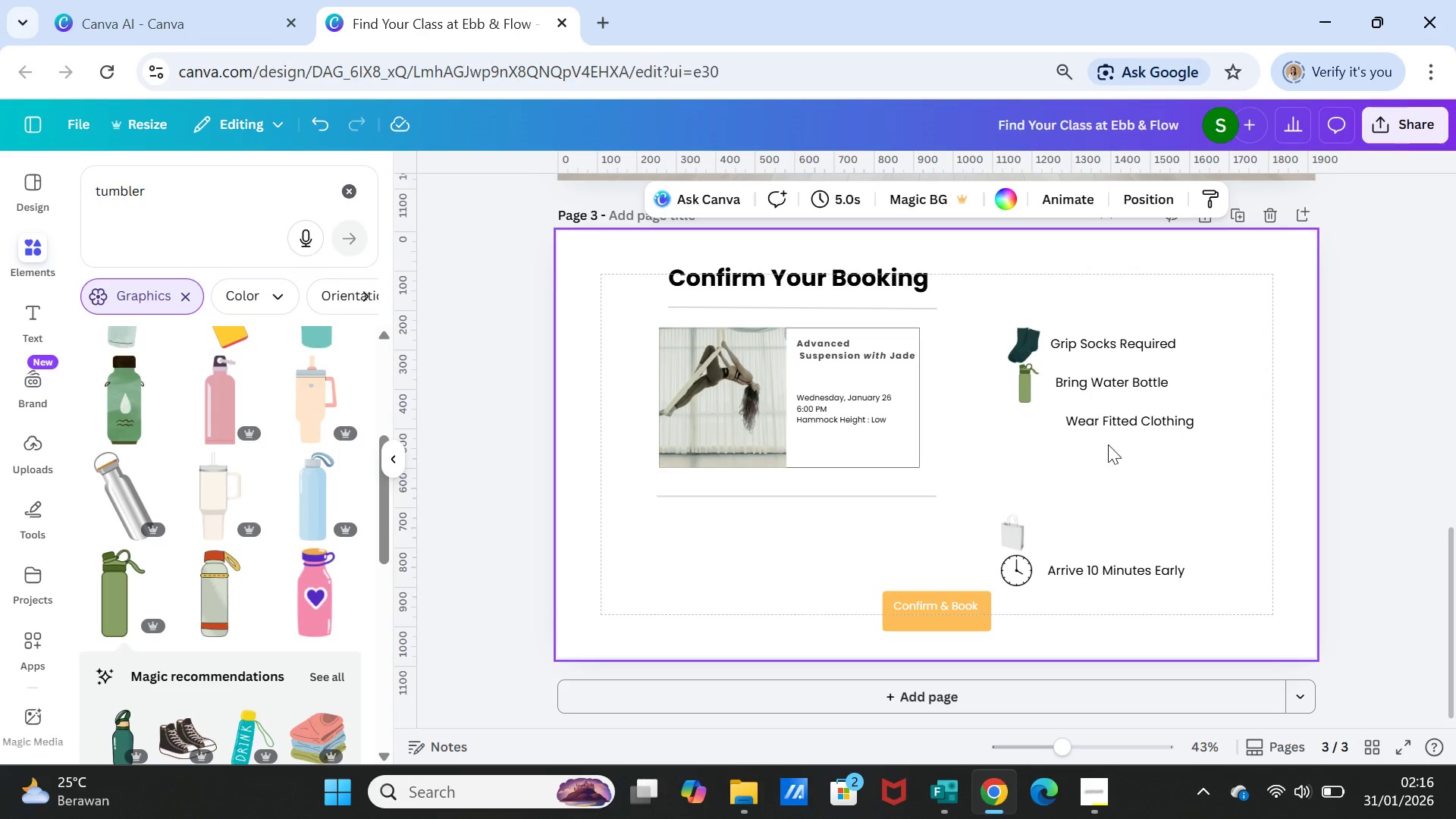 
left_click_drag(start_coordinate=[1107, 428], to_coordinate=[1102, 428])
 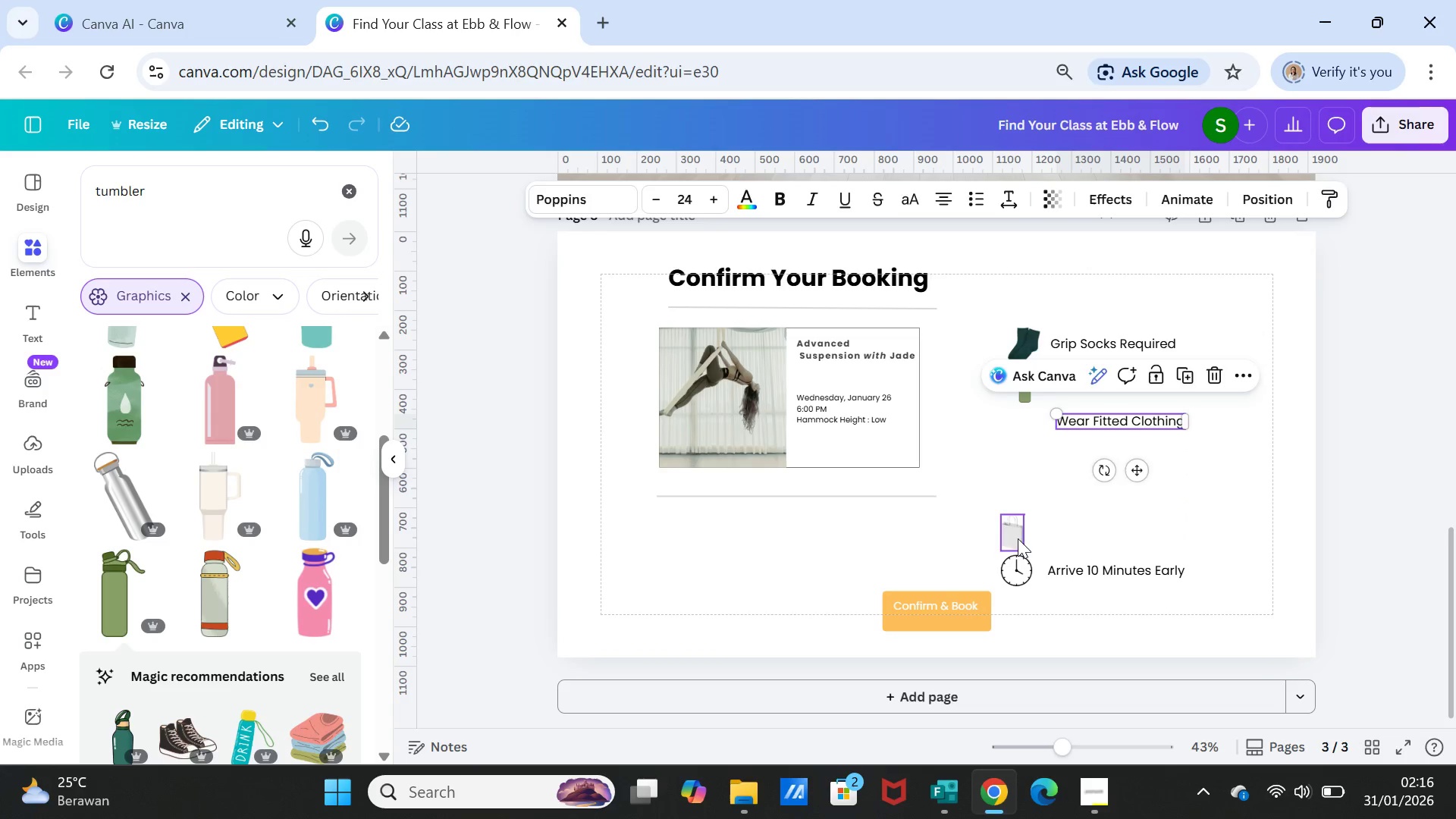 
left_click_drag(start_coordinate=[1018, 538], to_coordinate=[1036, 427])
 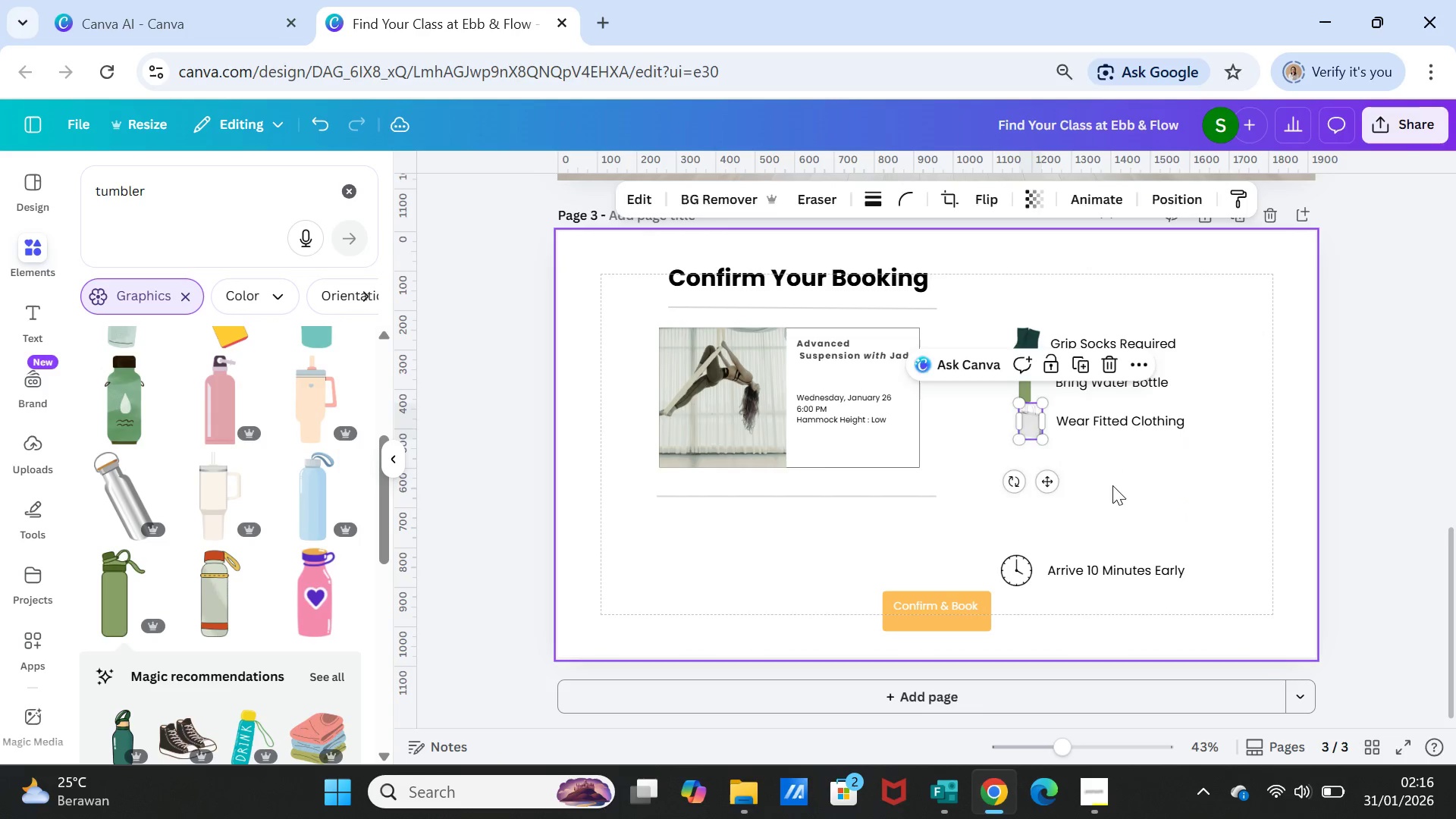 
left_click([1112, 485])
 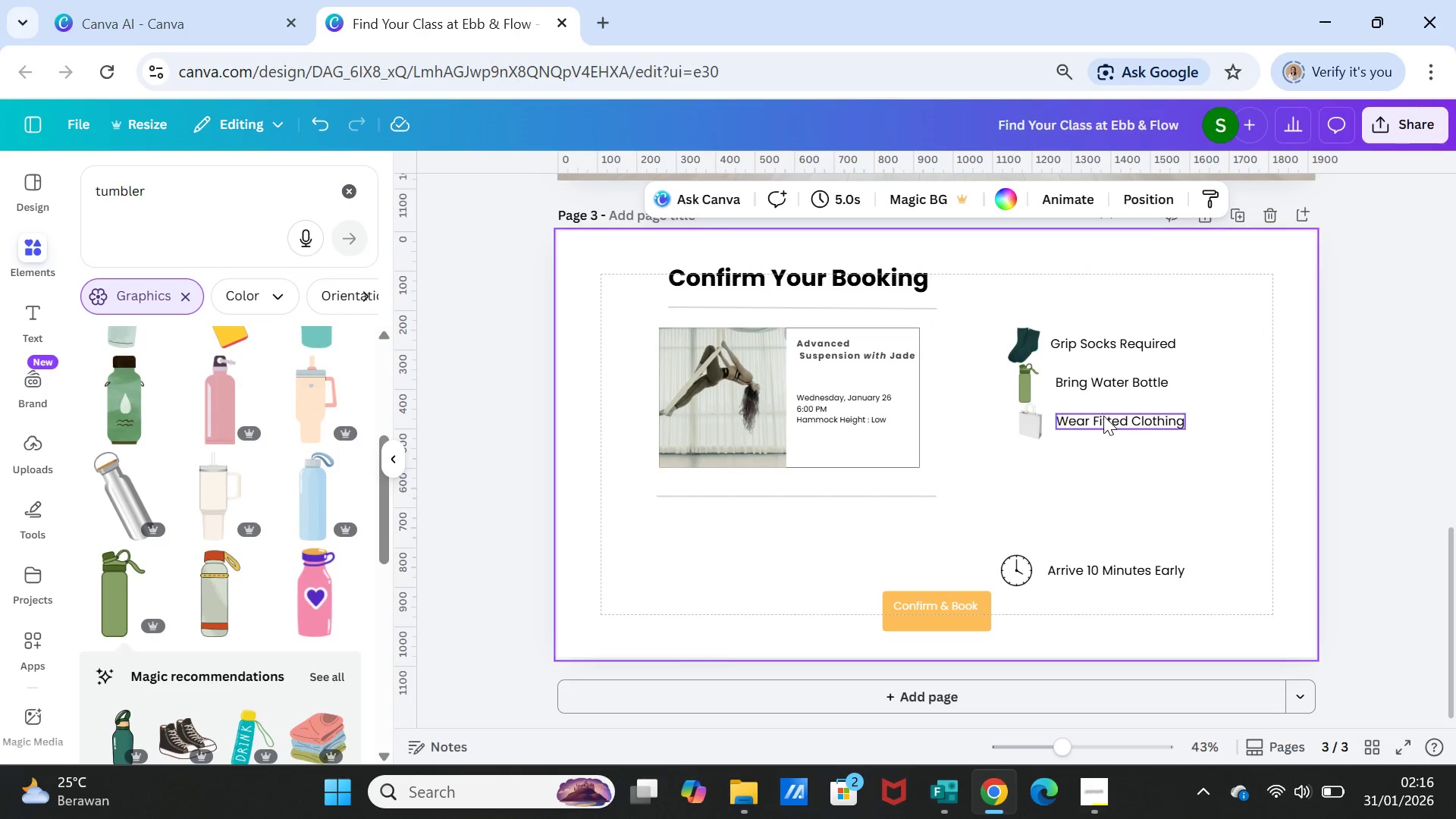 
left_click([1103, 416])
 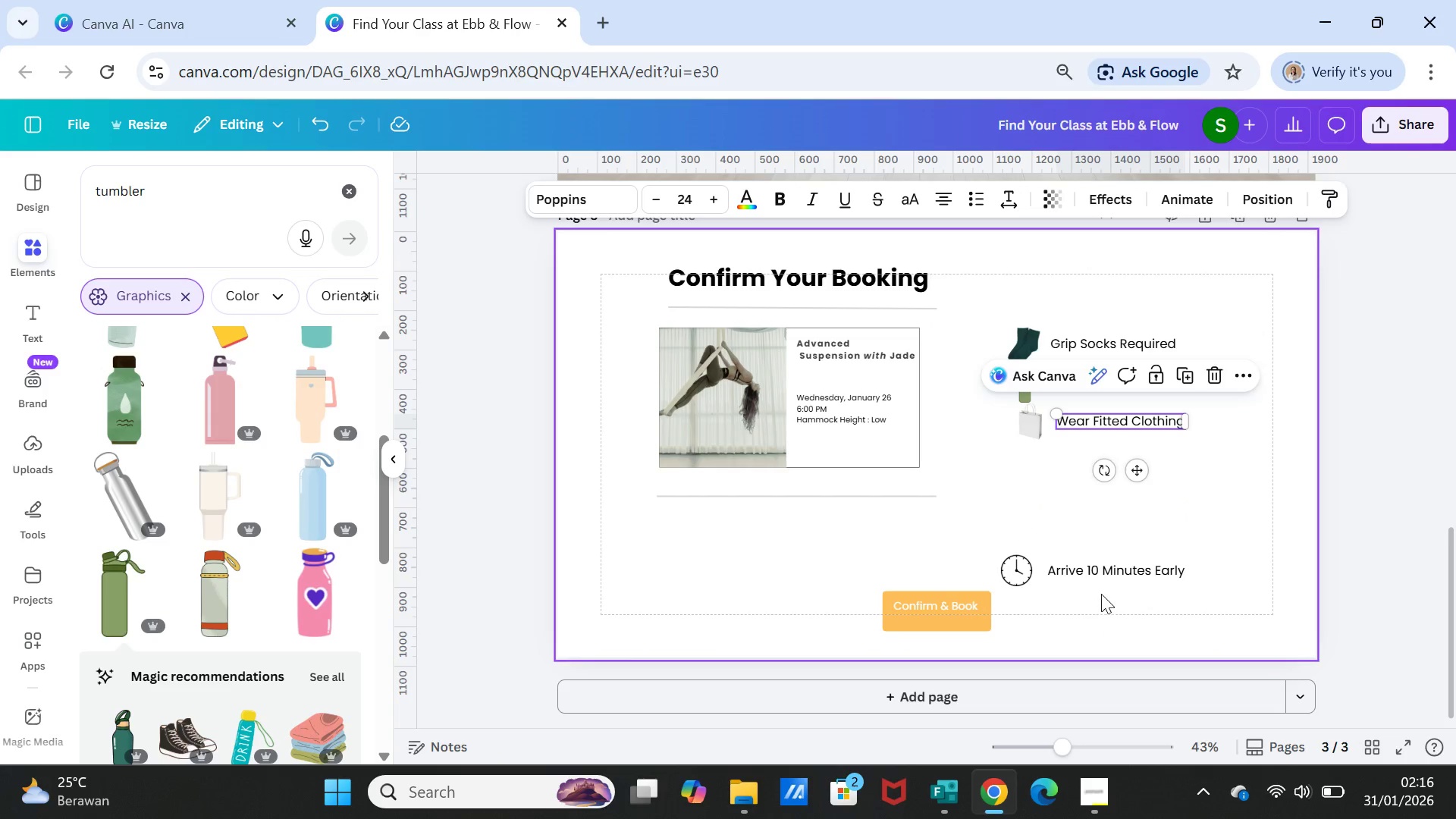 
left_click([1100, 575])
 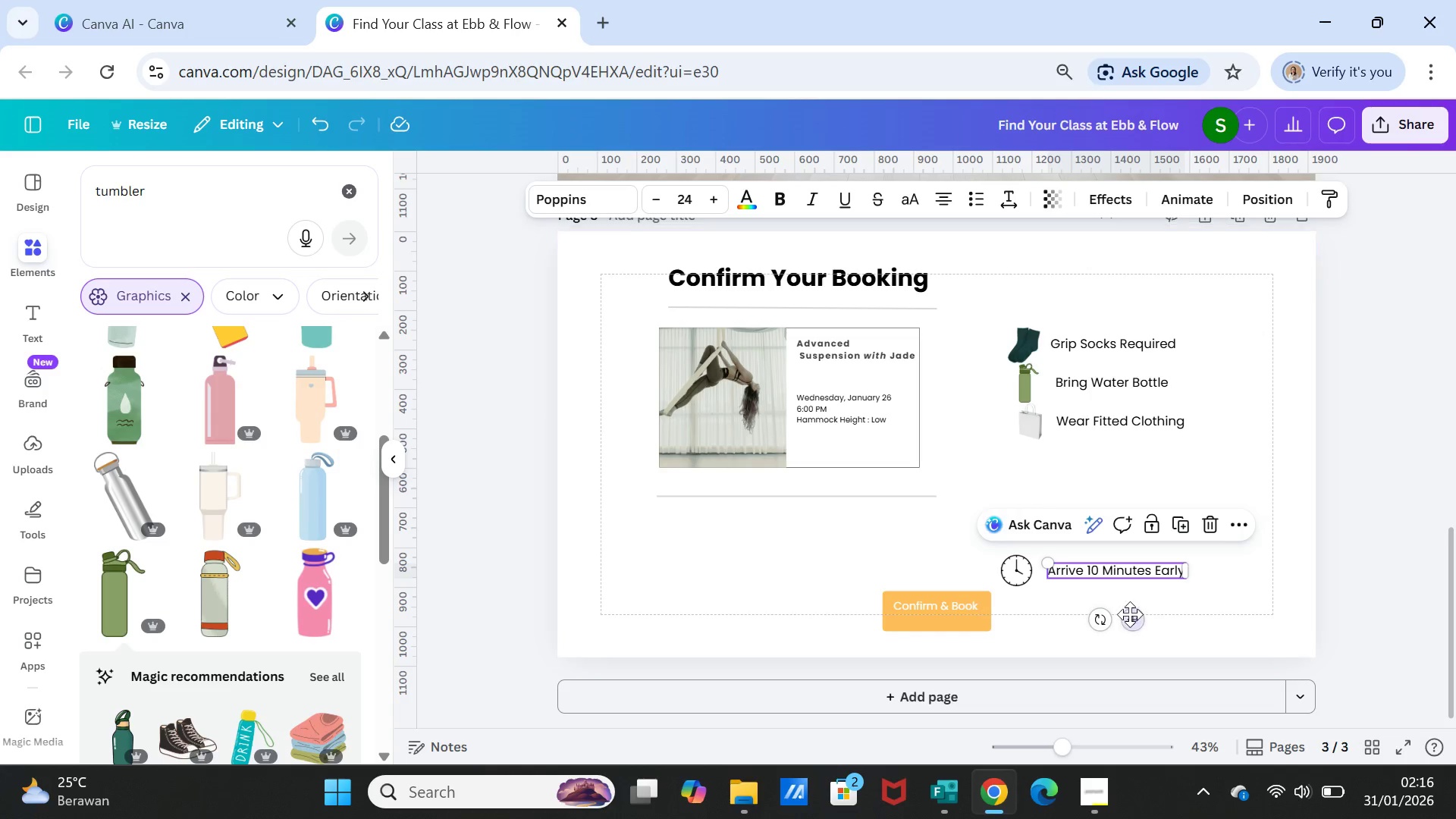 
left_click_drag(start_coordinate=[1132, 616], to_coordinate=[1134, 503])
 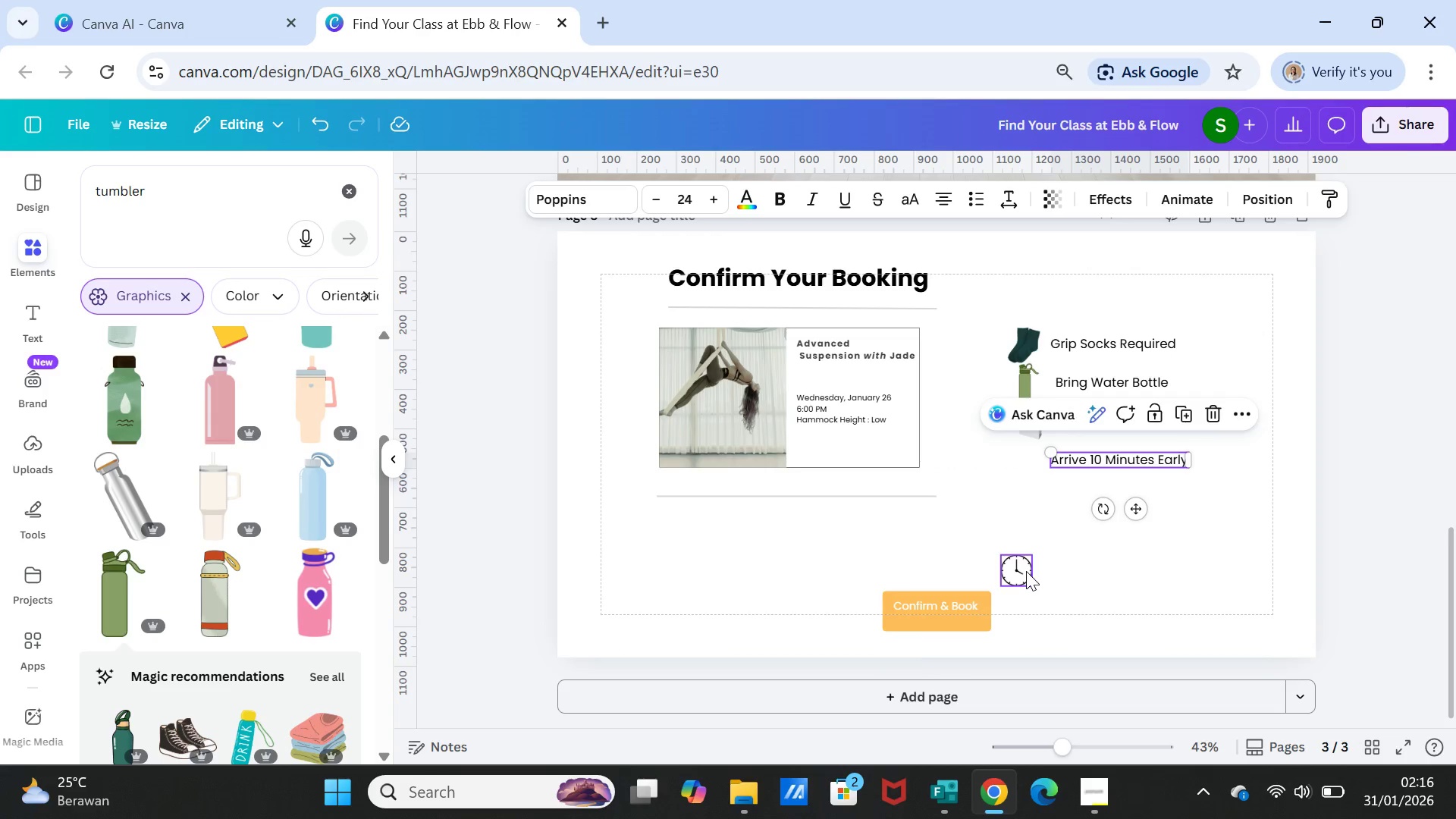 
left_click([1026, 571])
 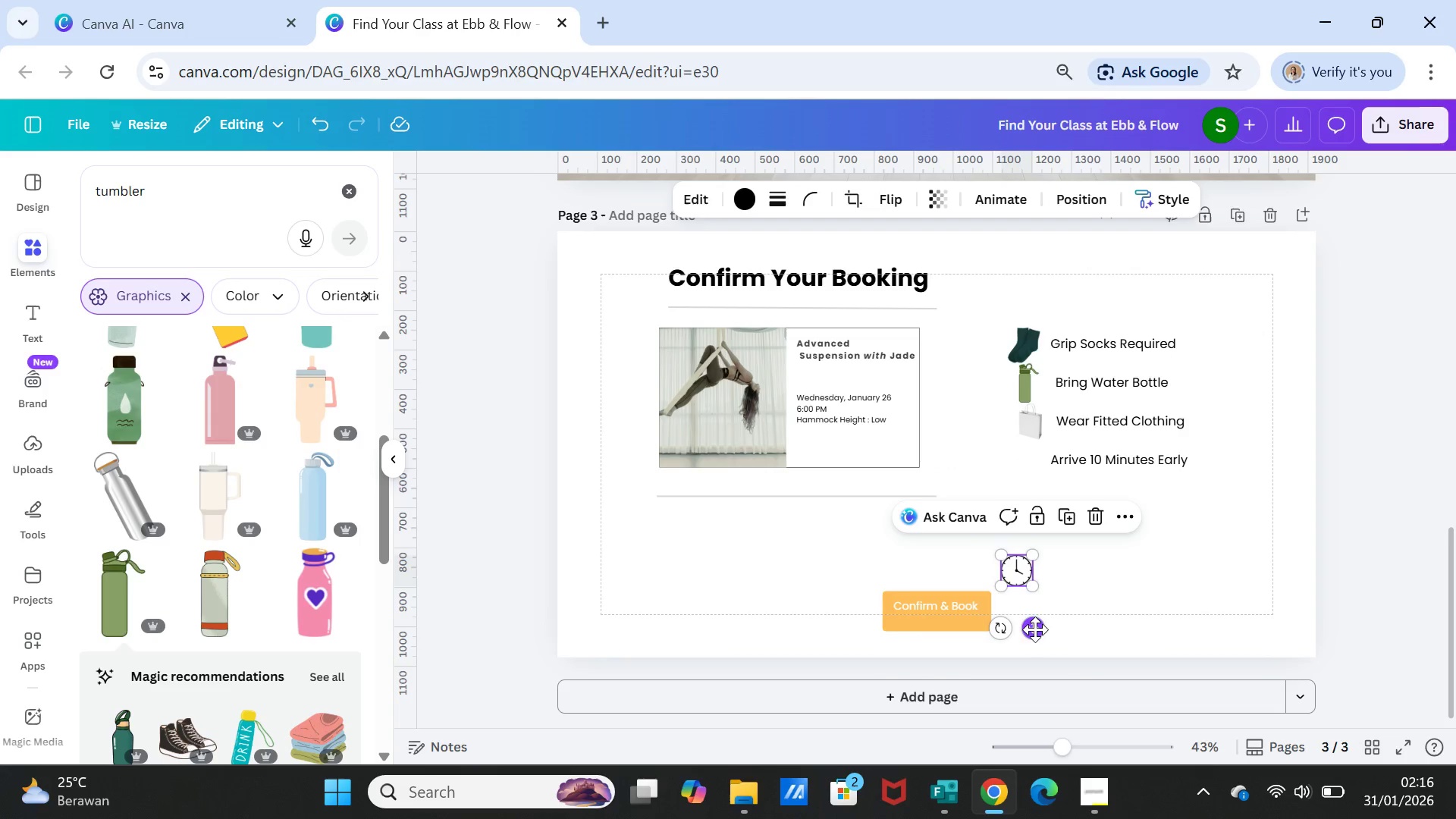 
left_click_drag(start_coordinate=[1035, 629], to_coordinate=[1078, 595])
 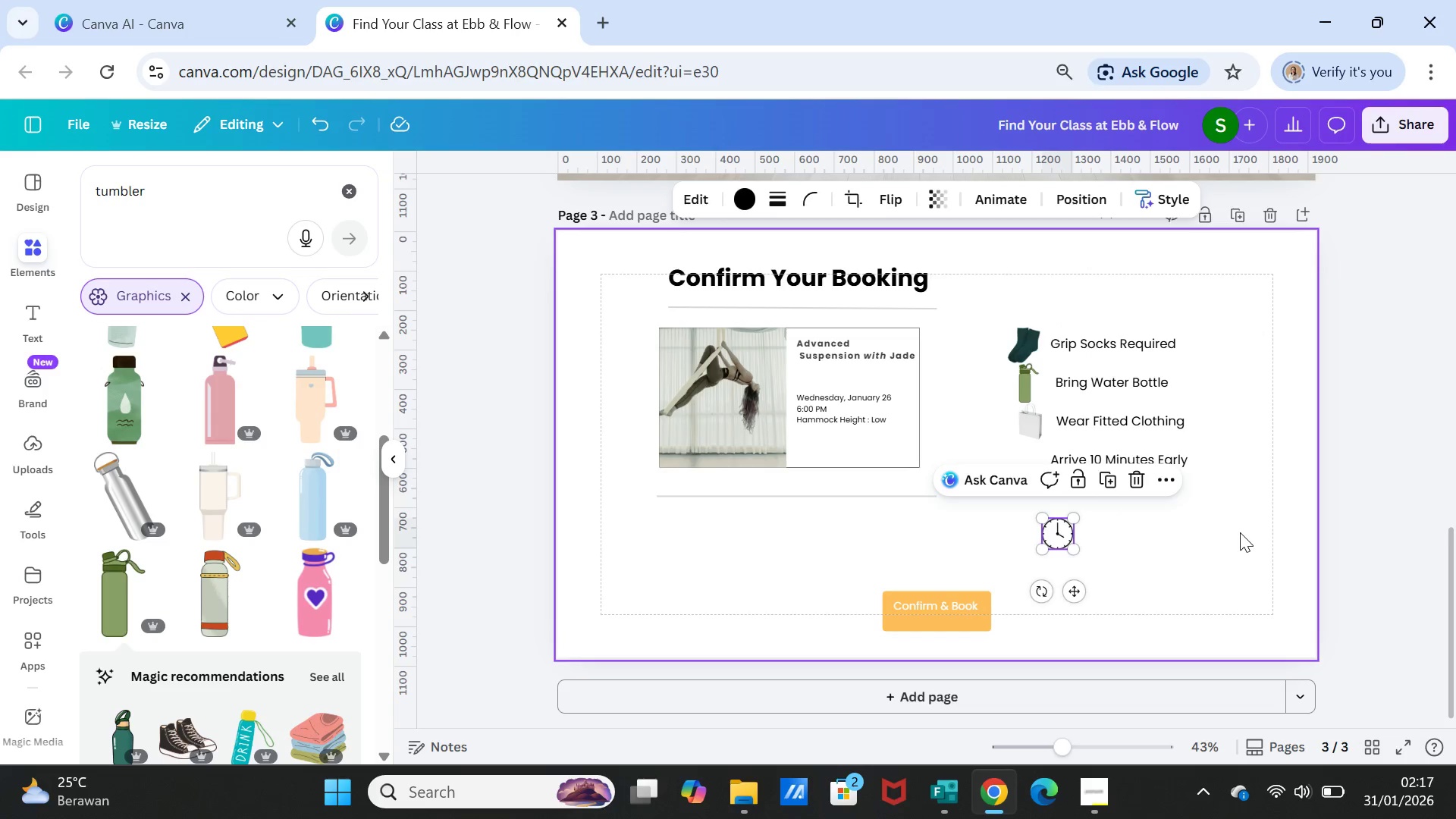 
left_click([1240, 532])
 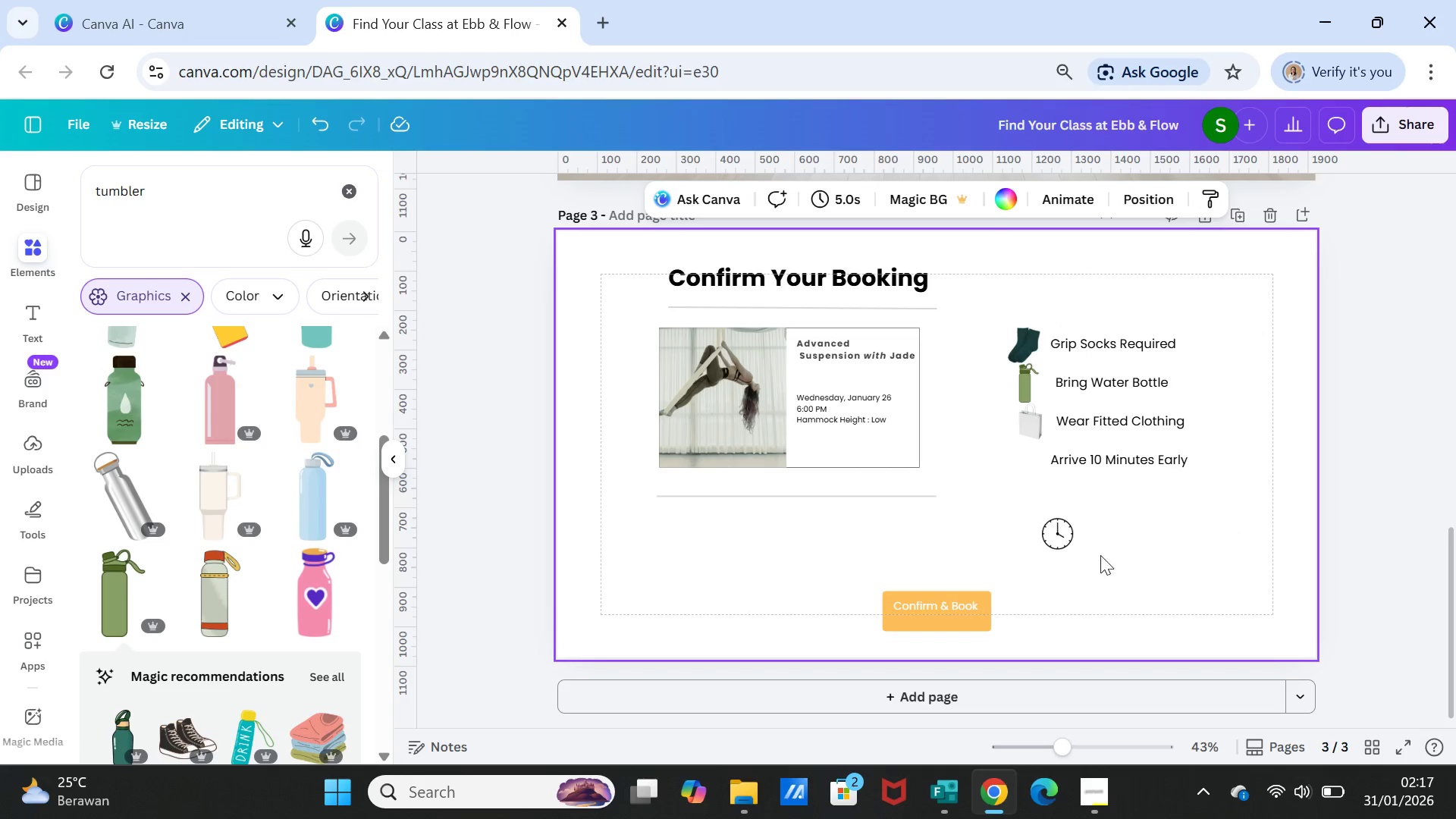 
left_click([1067, 525])
 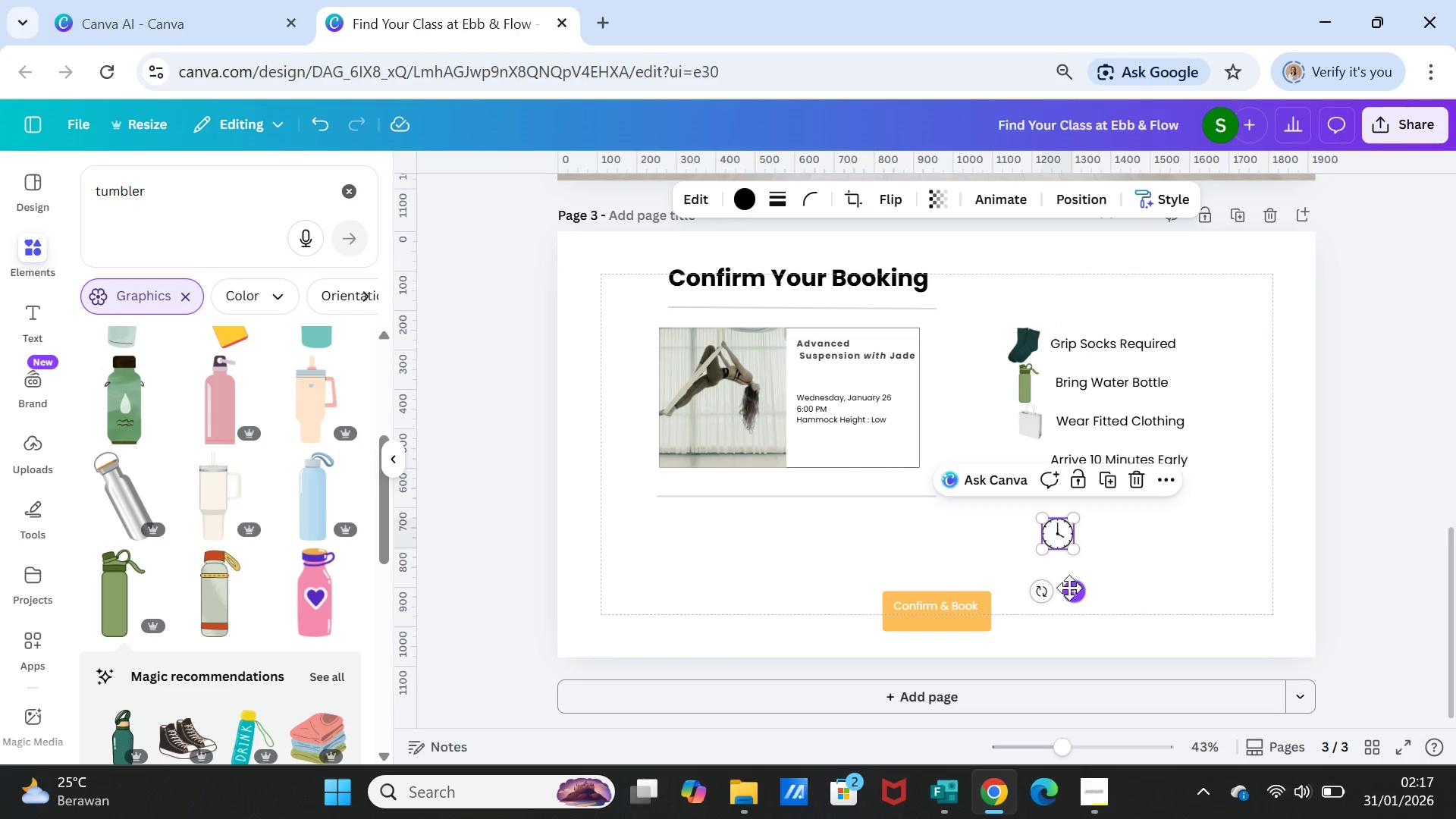 
left_click_drag(start_coordinate=[1069, 588], to_coordinate=[1044, 512])
 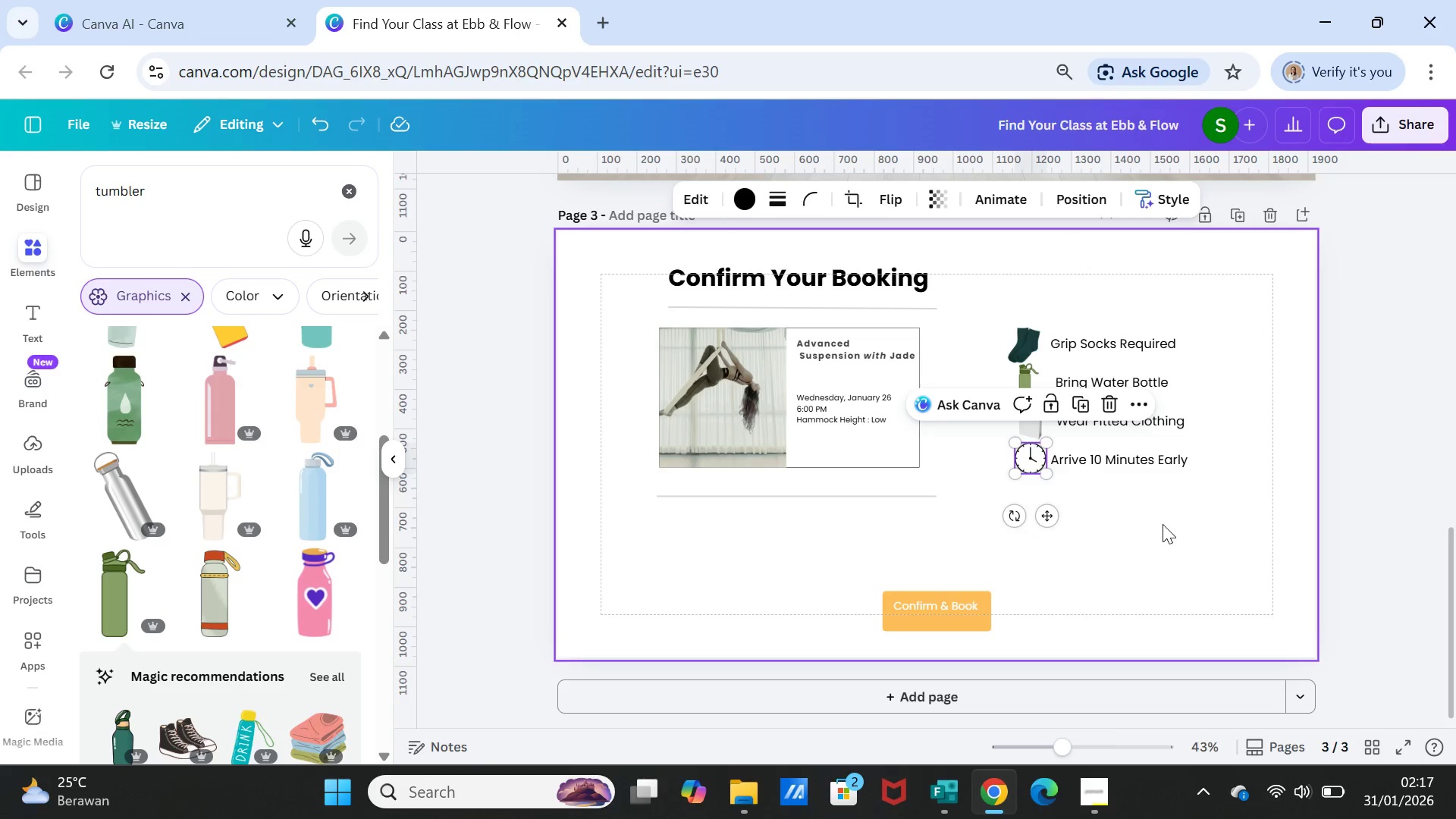 
left_click([1163, 524])
 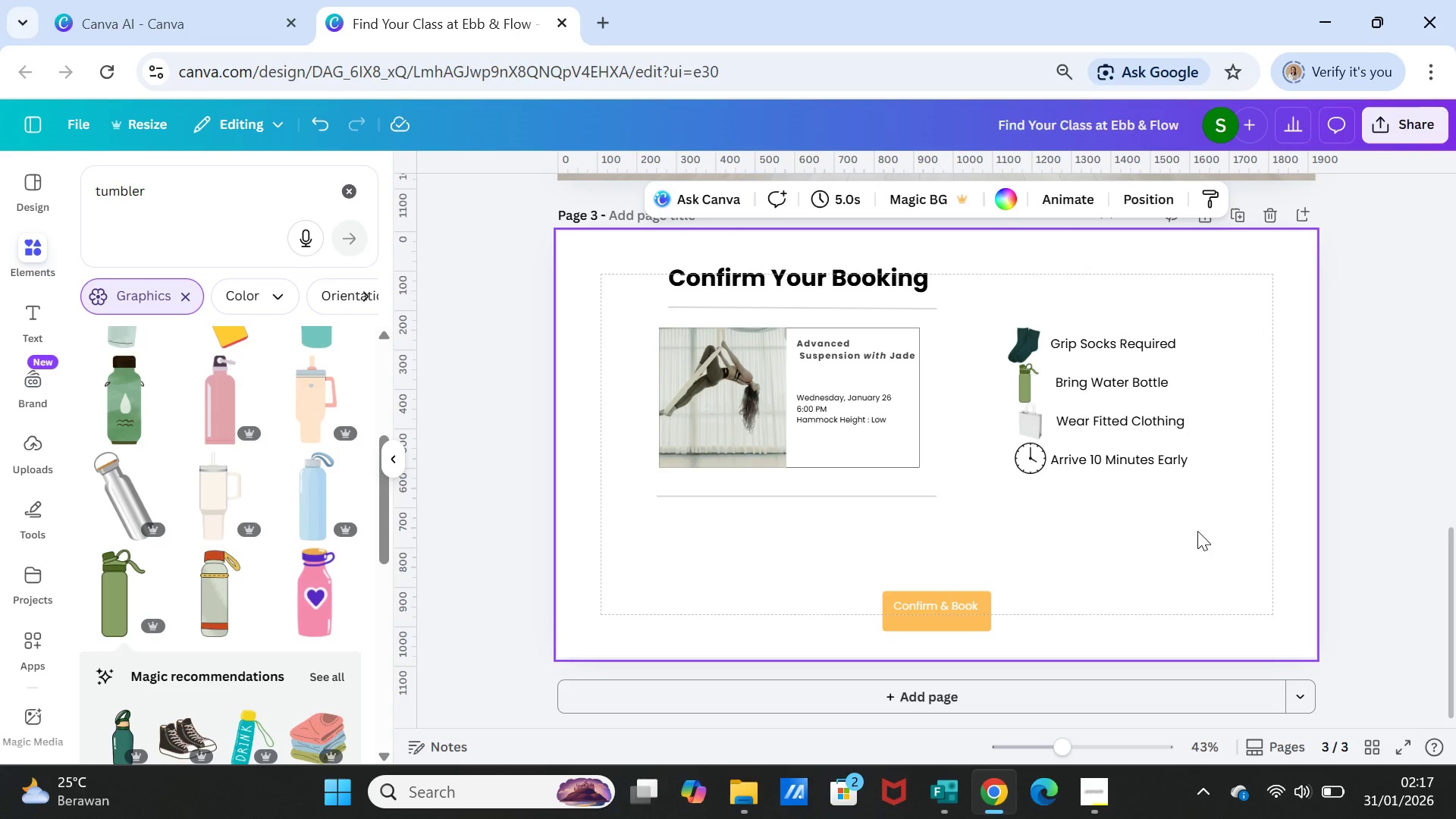 
wait(5.14)
 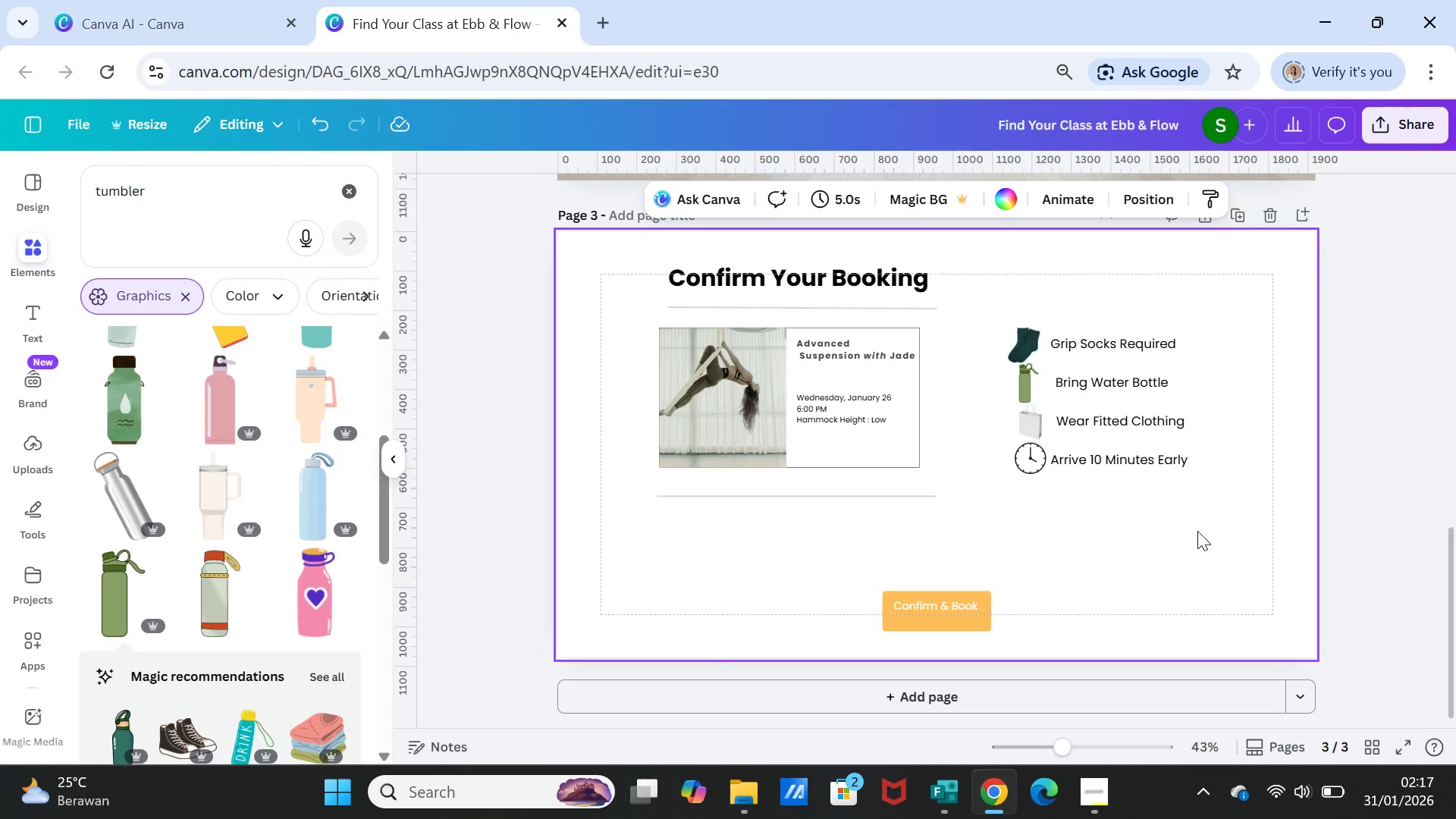 
left_click([1167, 469])
 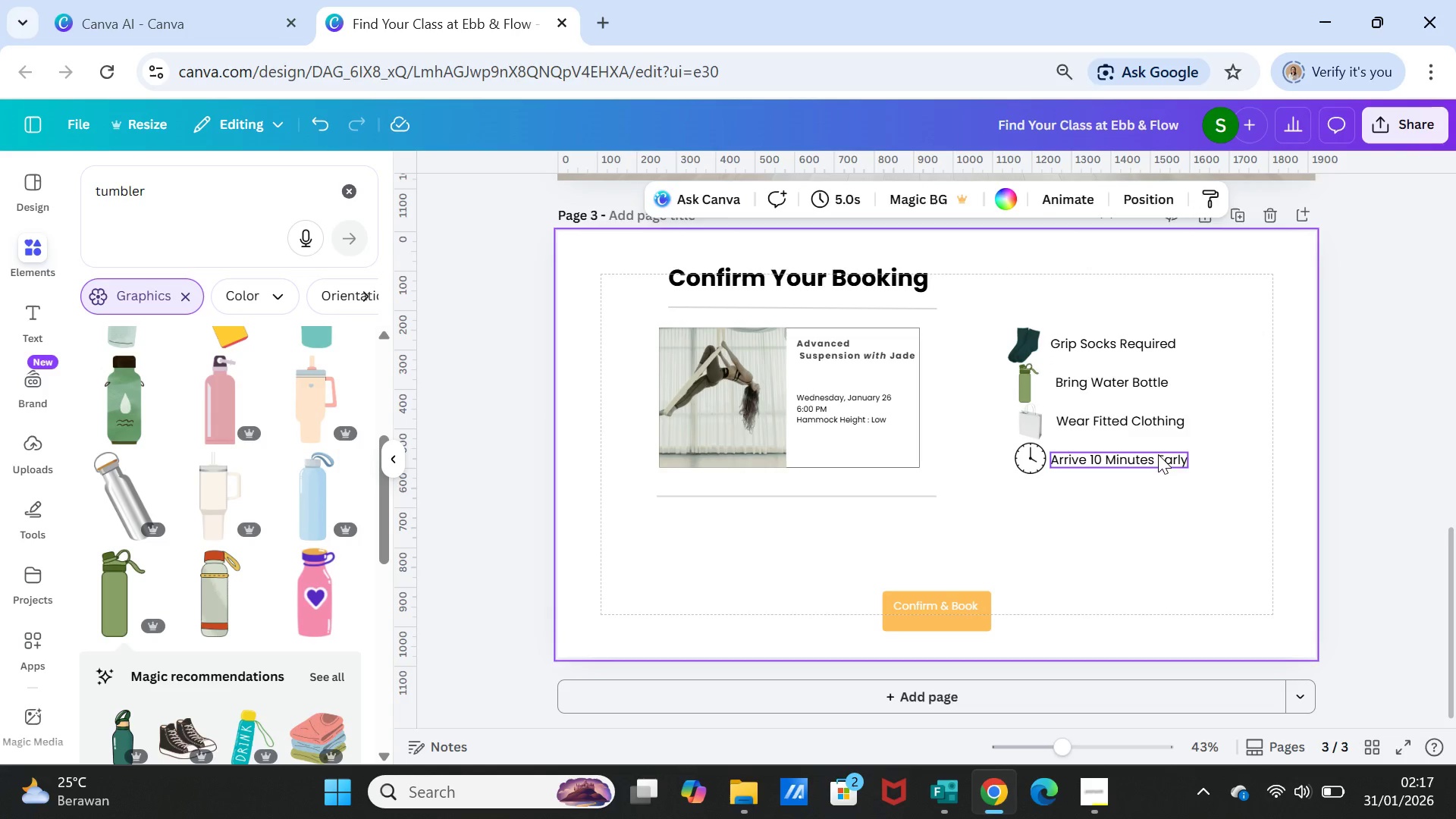 
left_click([1158, 454])
 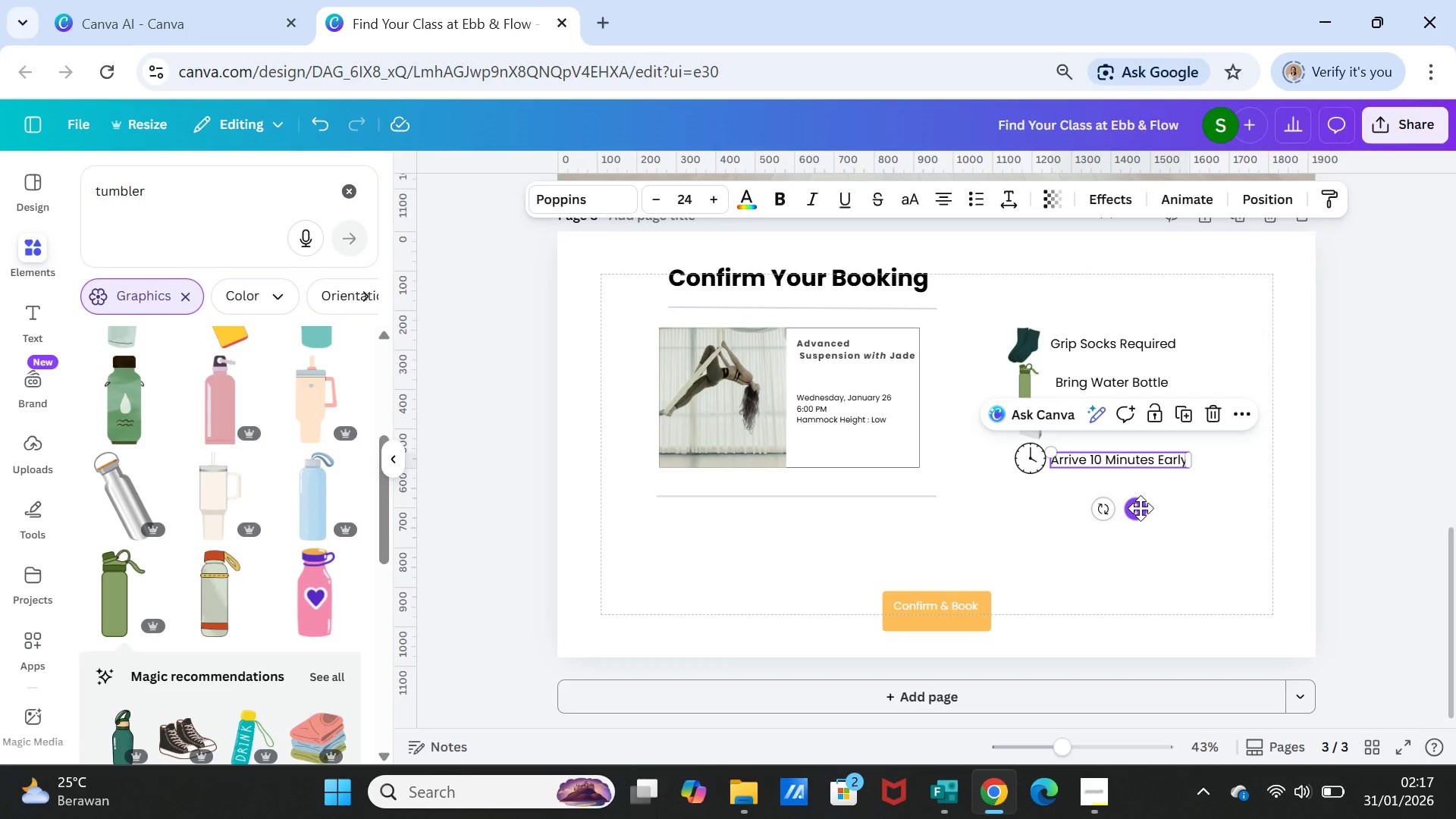 
left_click_drag(start_coordinate=[1141, 508], to_coordinate=[1147, 507])
 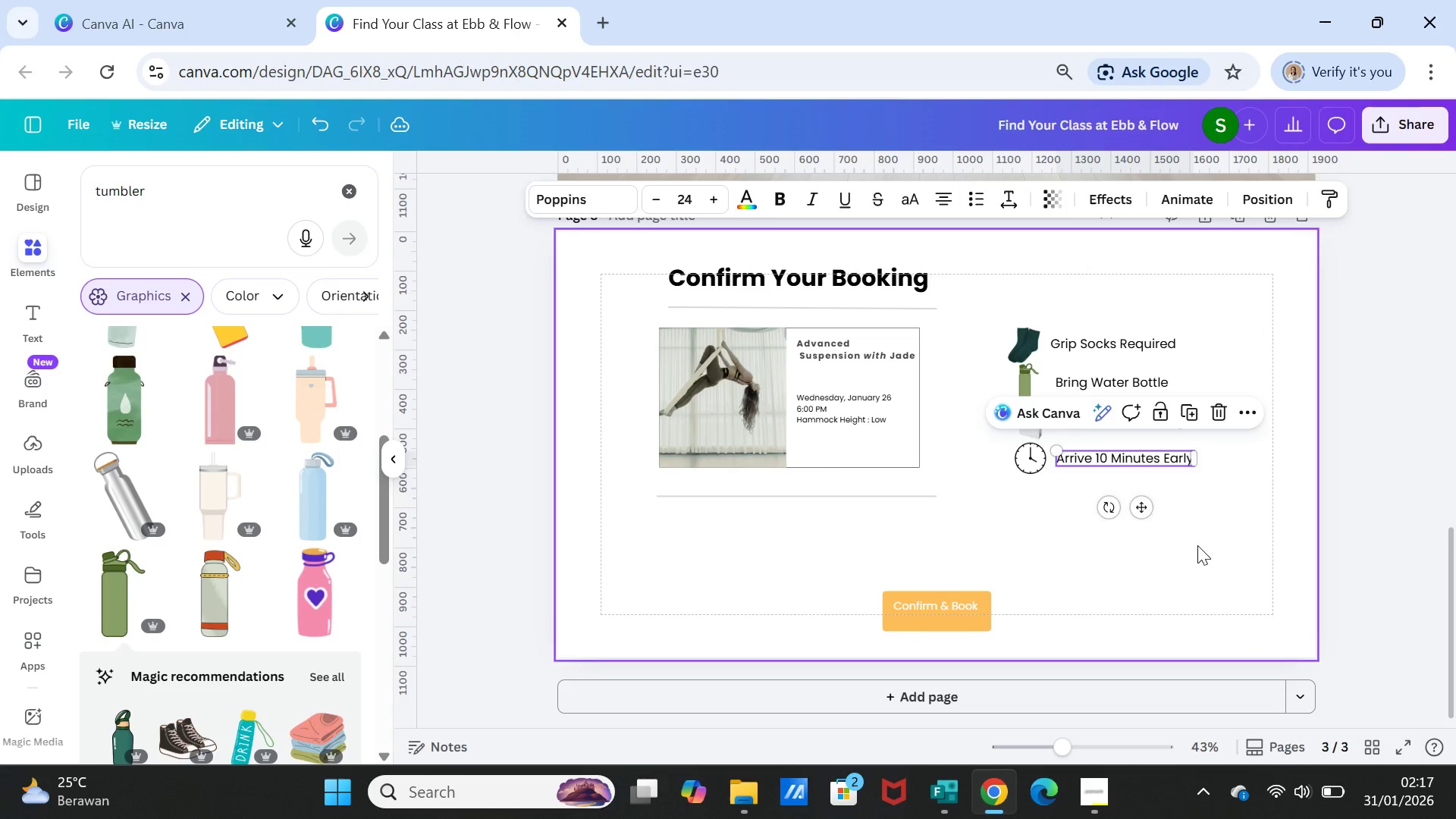 
left_click([1197, 545])
 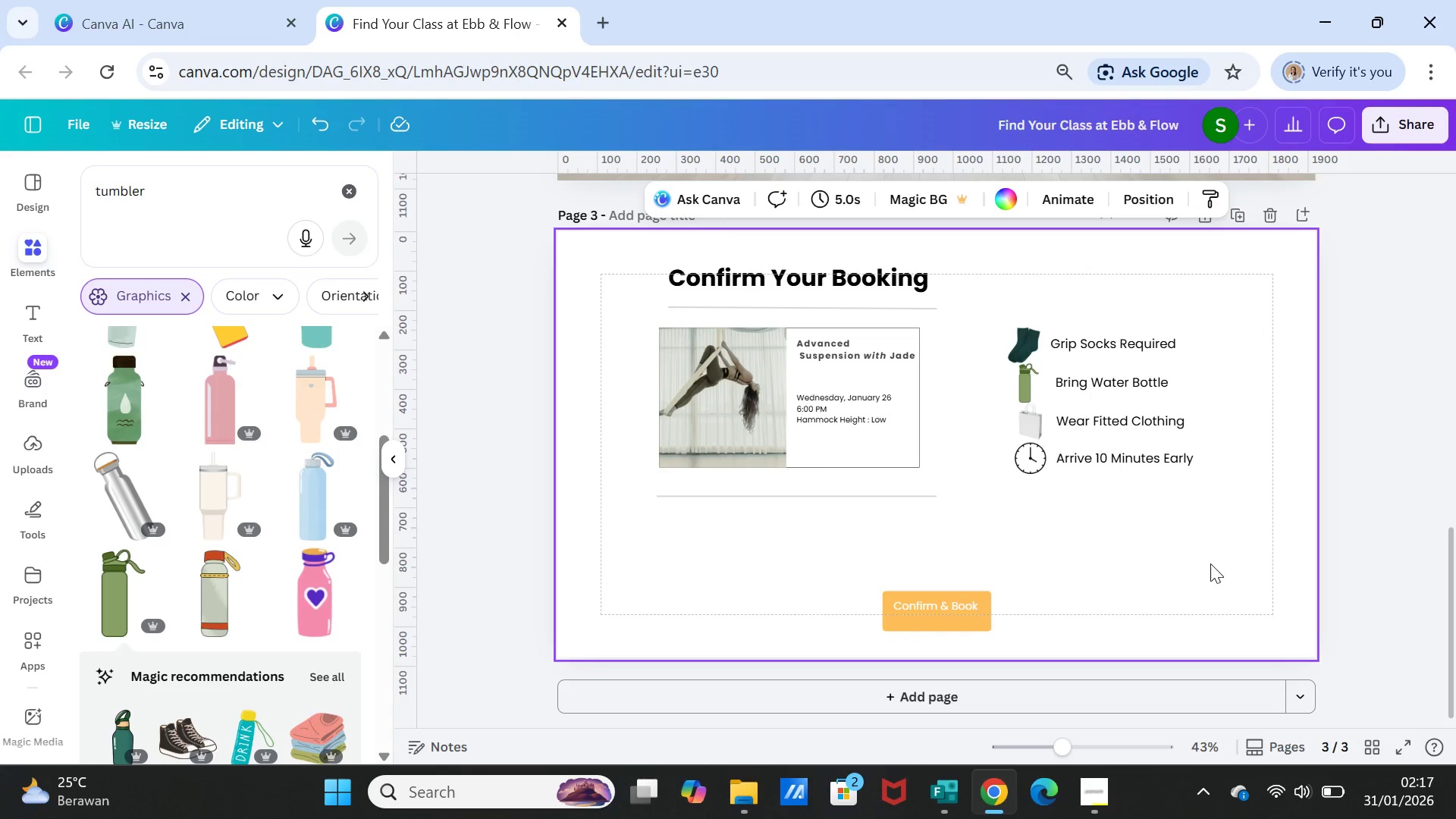 
left_click_drag(start_coordinate=[976, 616], to_coordinate=[1008, 557])
 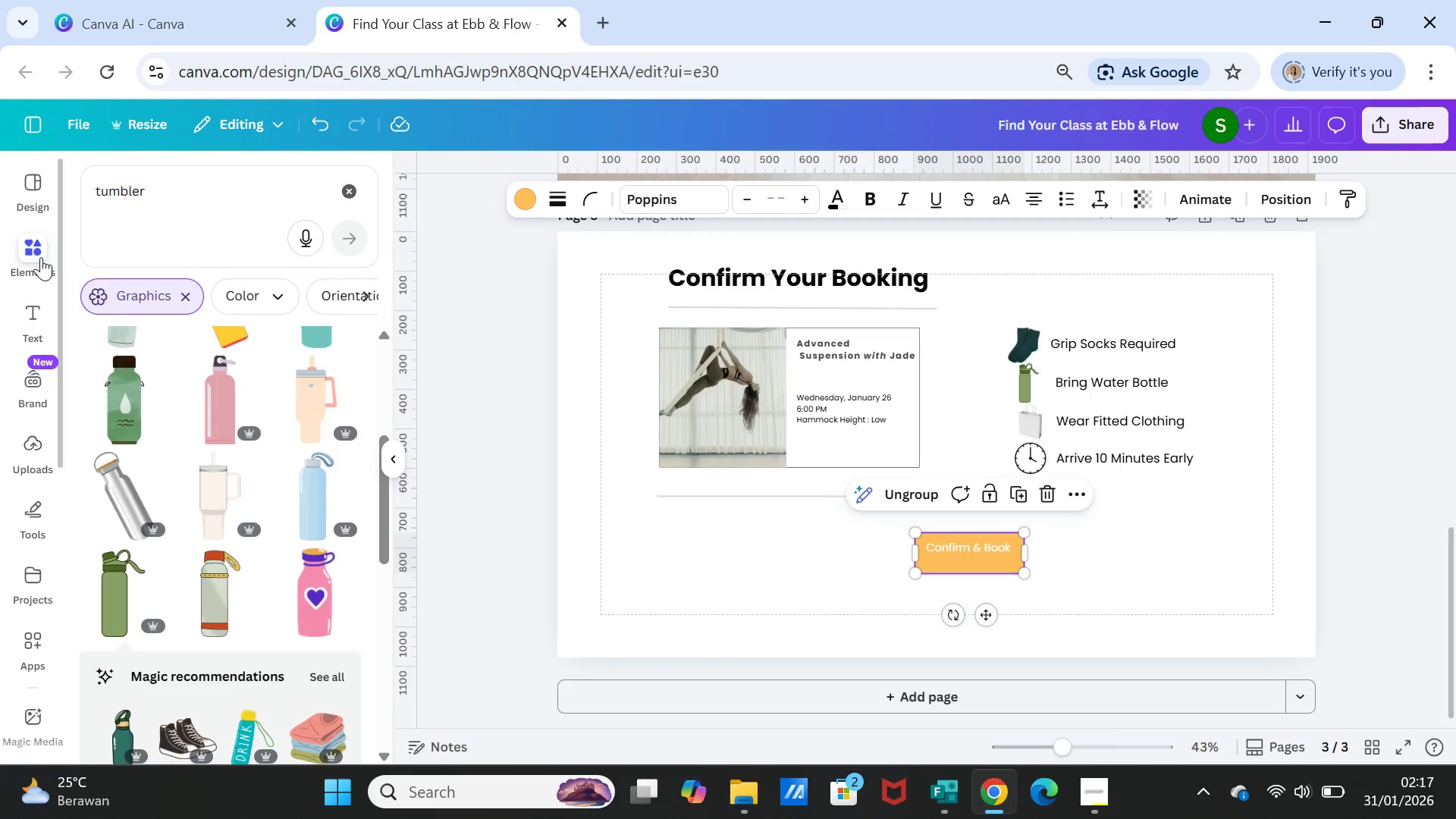 
wait(6.09)
 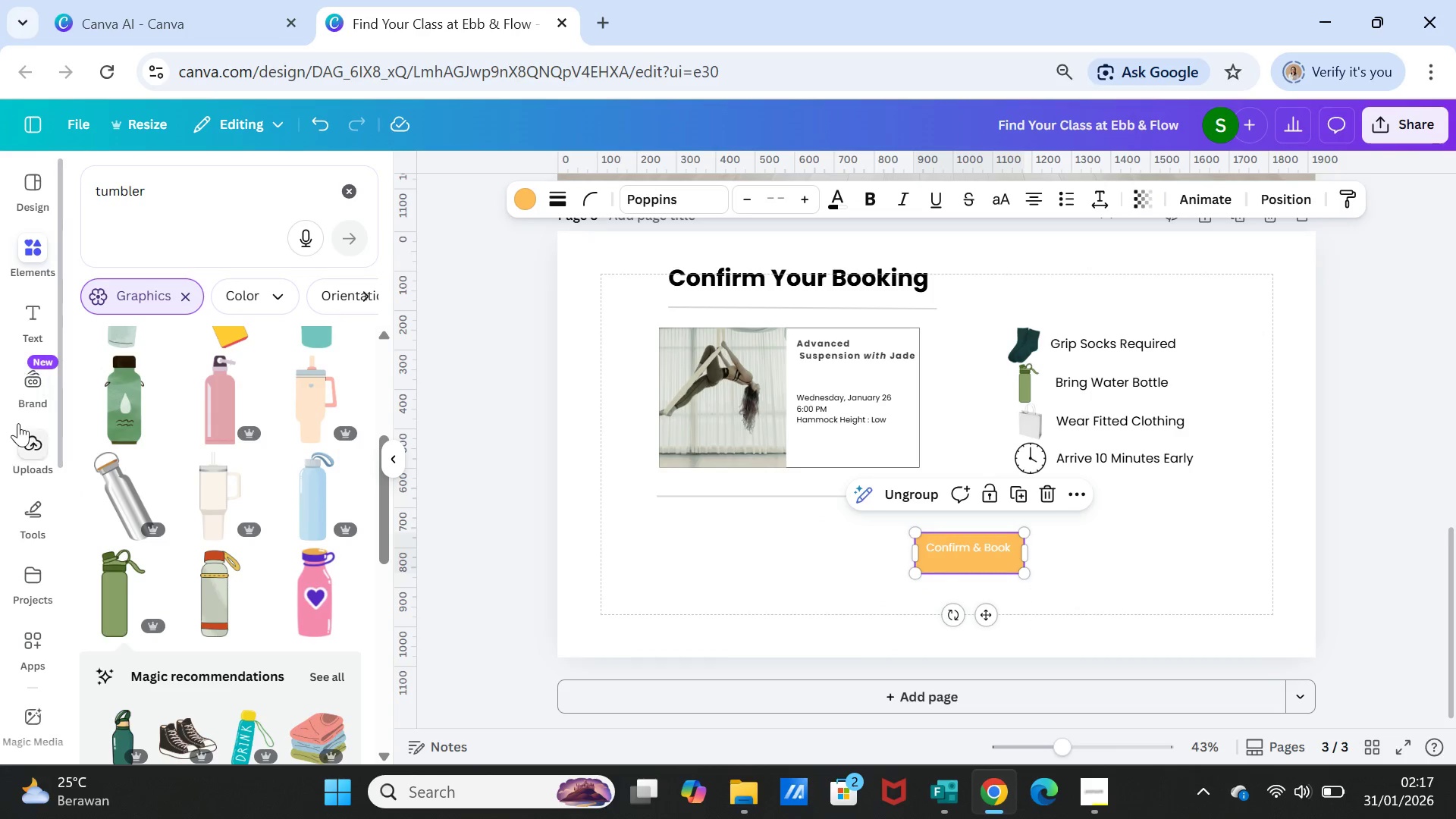 
left_click([43, 307])
 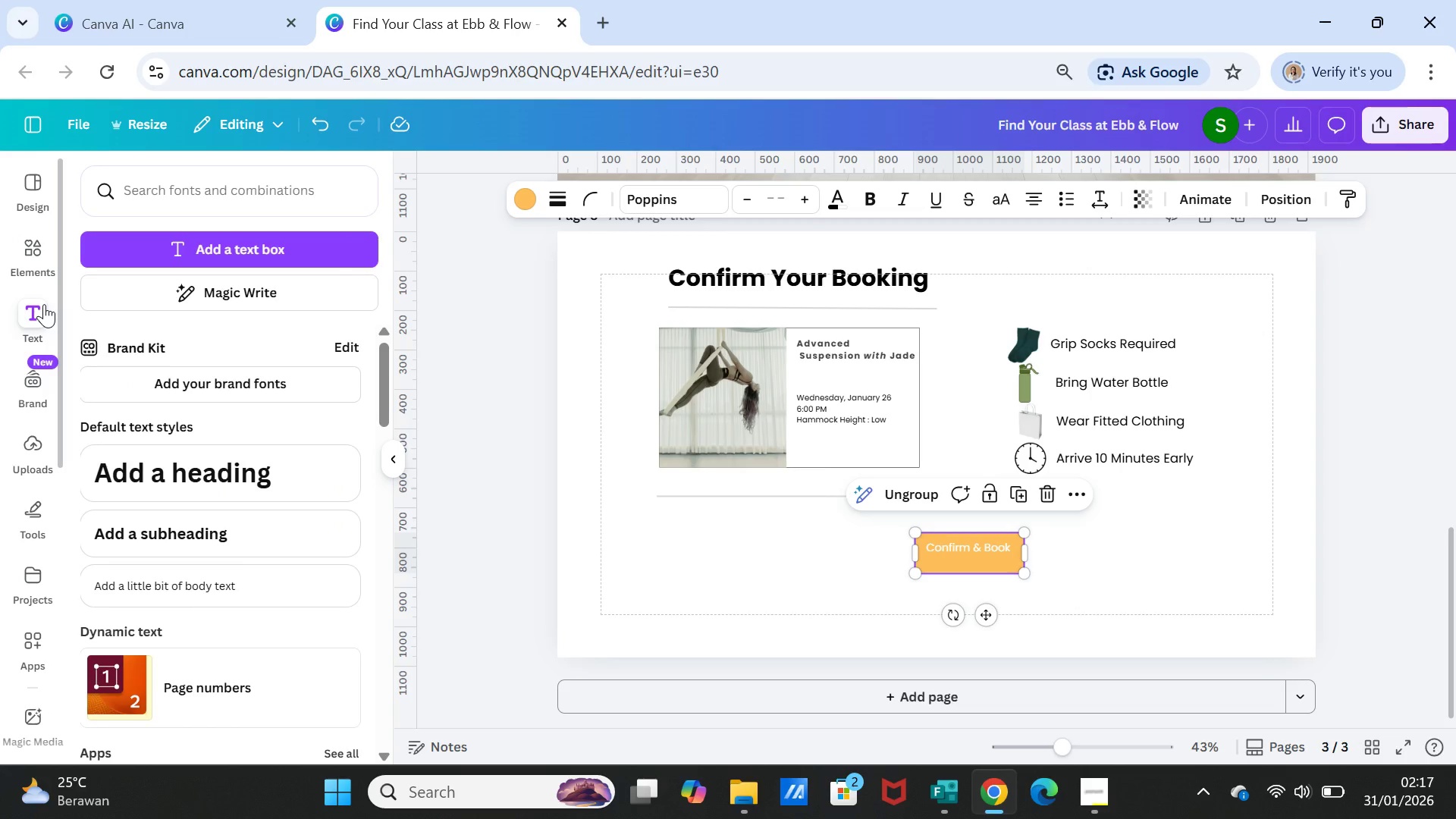 
wait(7.44)
 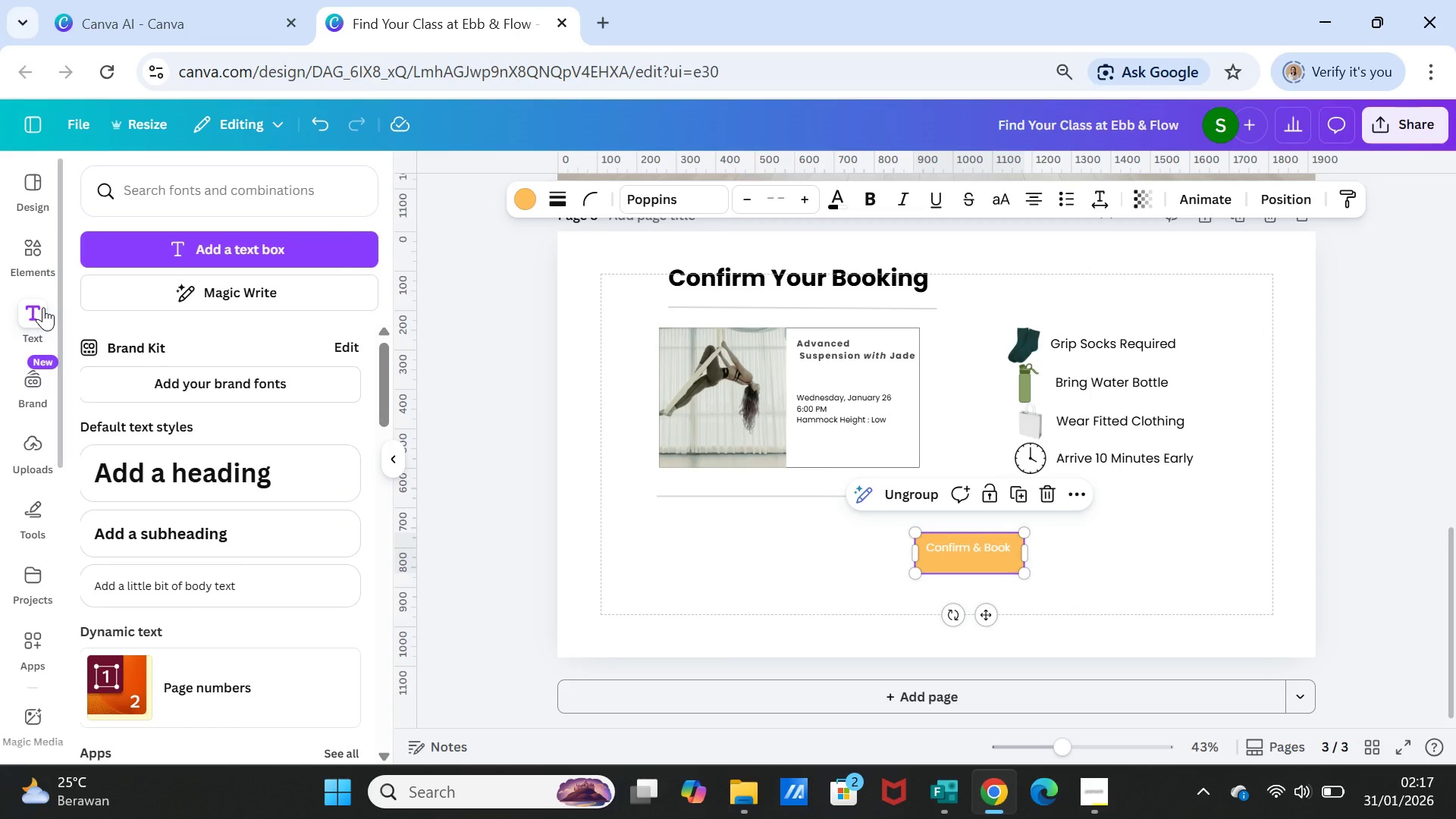 
left_click([673, 589])
 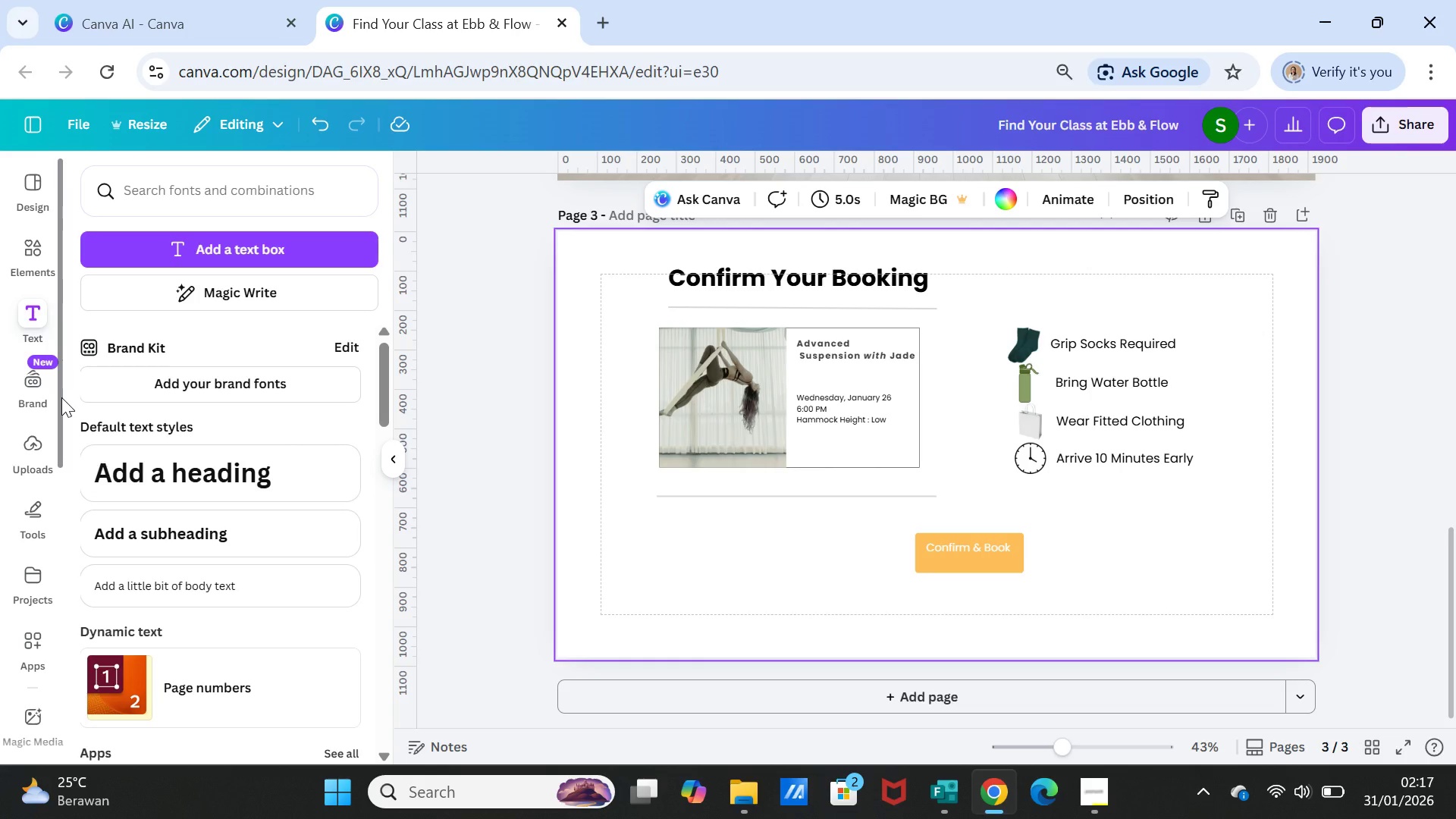 
wait(8.73)
 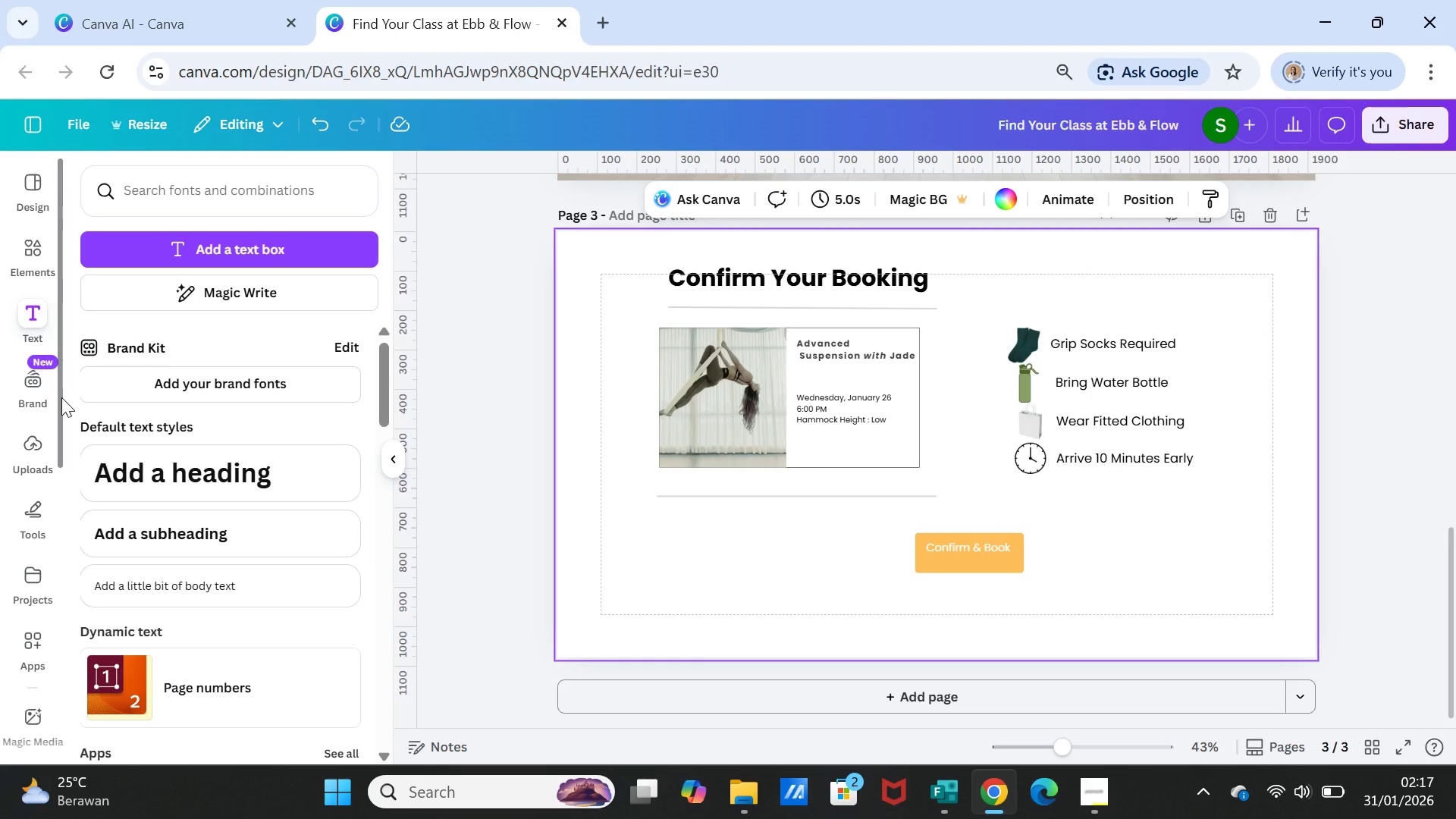 
left_click_drag(start_coordinate=[1142, 344], to_coordinate=[1147, 342])
 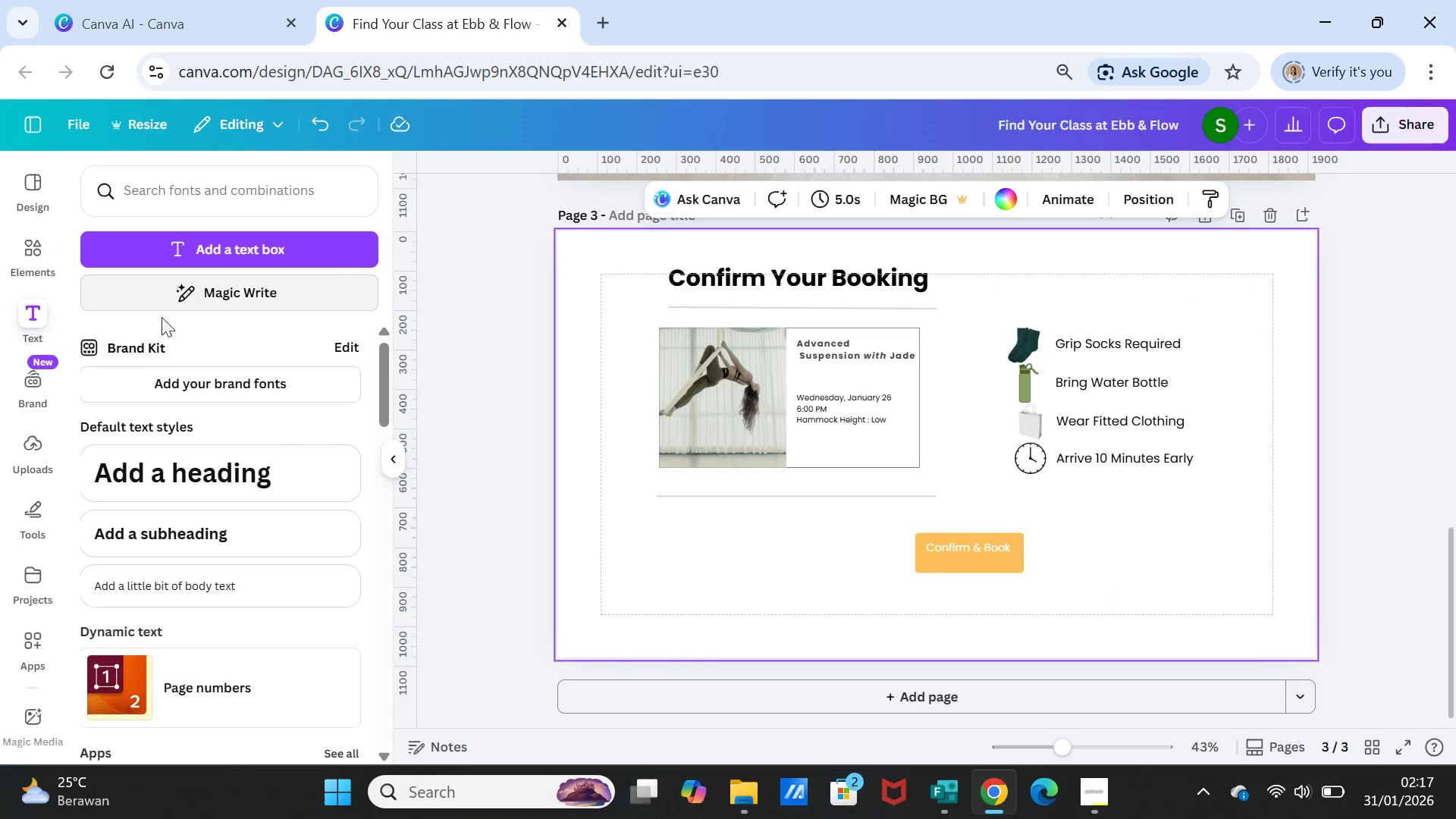 
left_click([212, 530])
 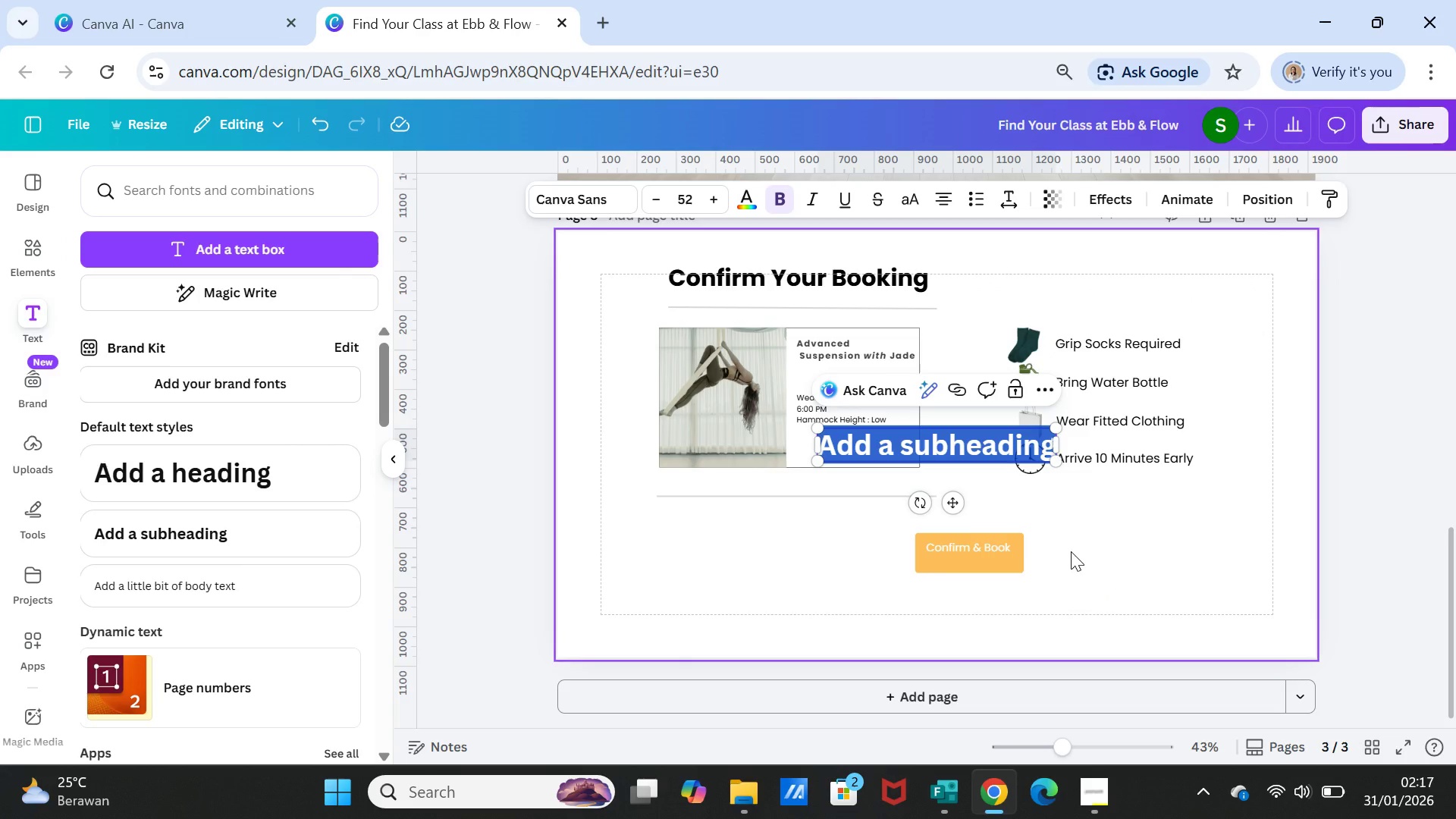 
key(Comma)
 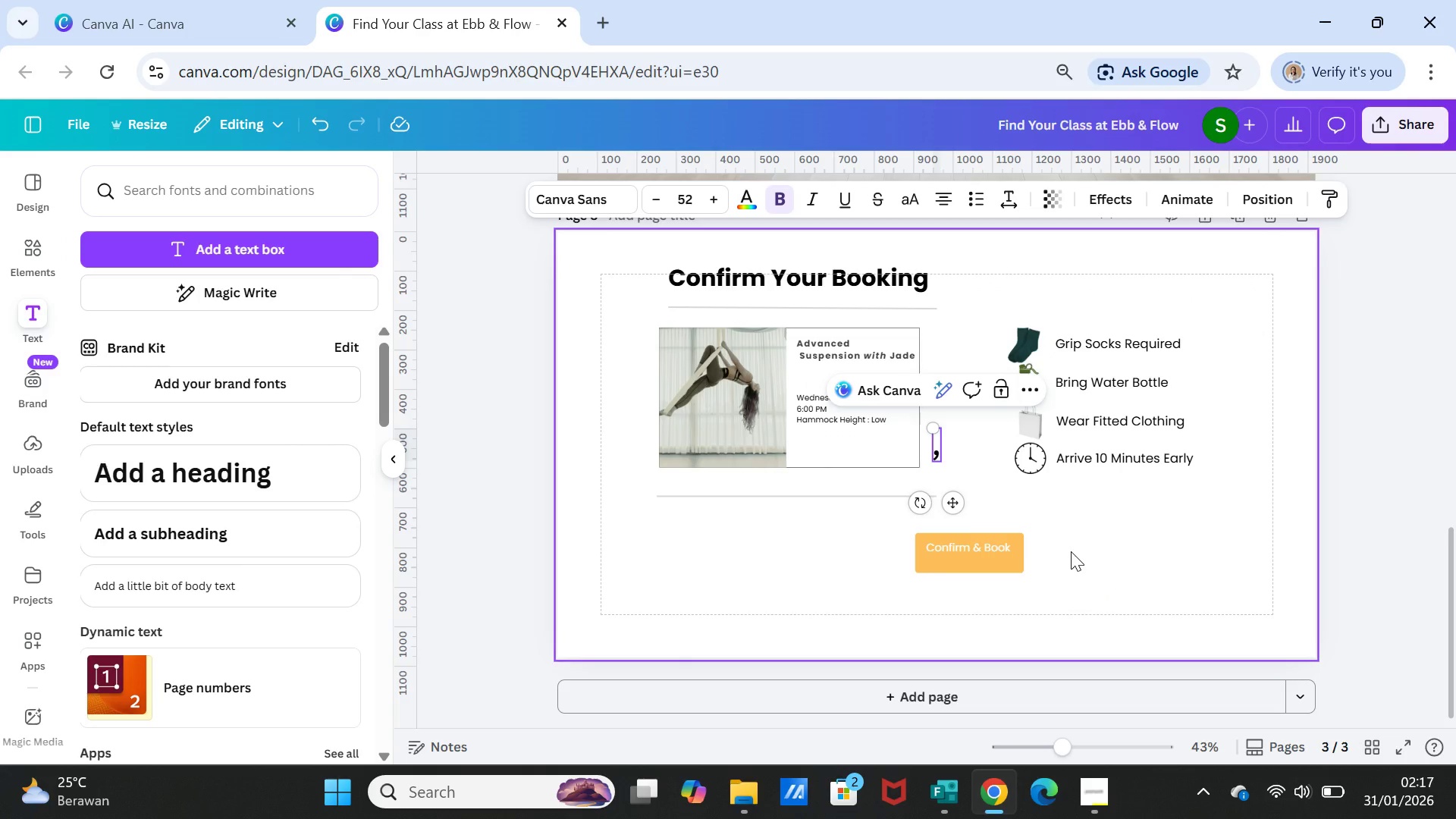 
key(CapsLock)
 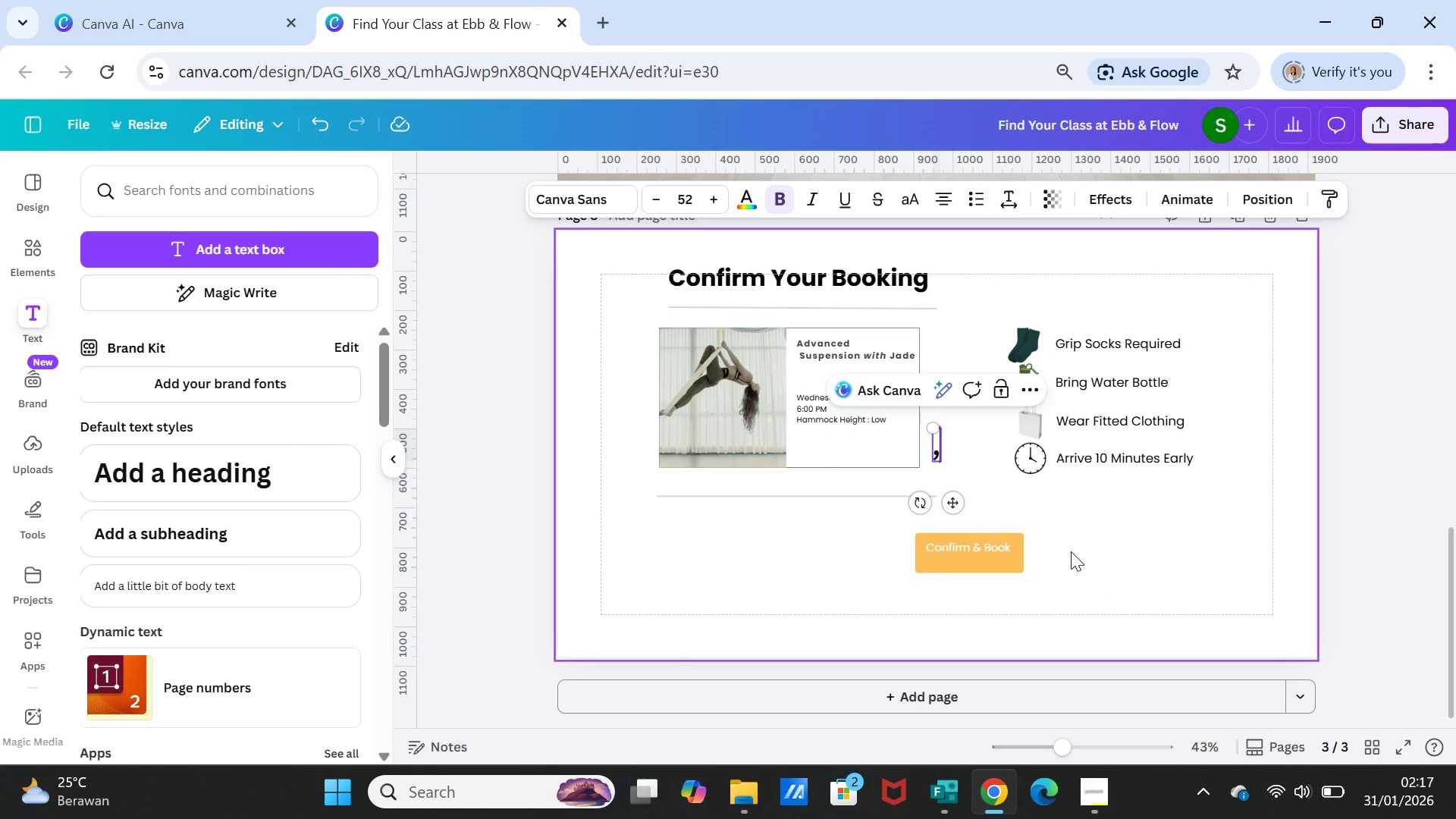 
key(B)
 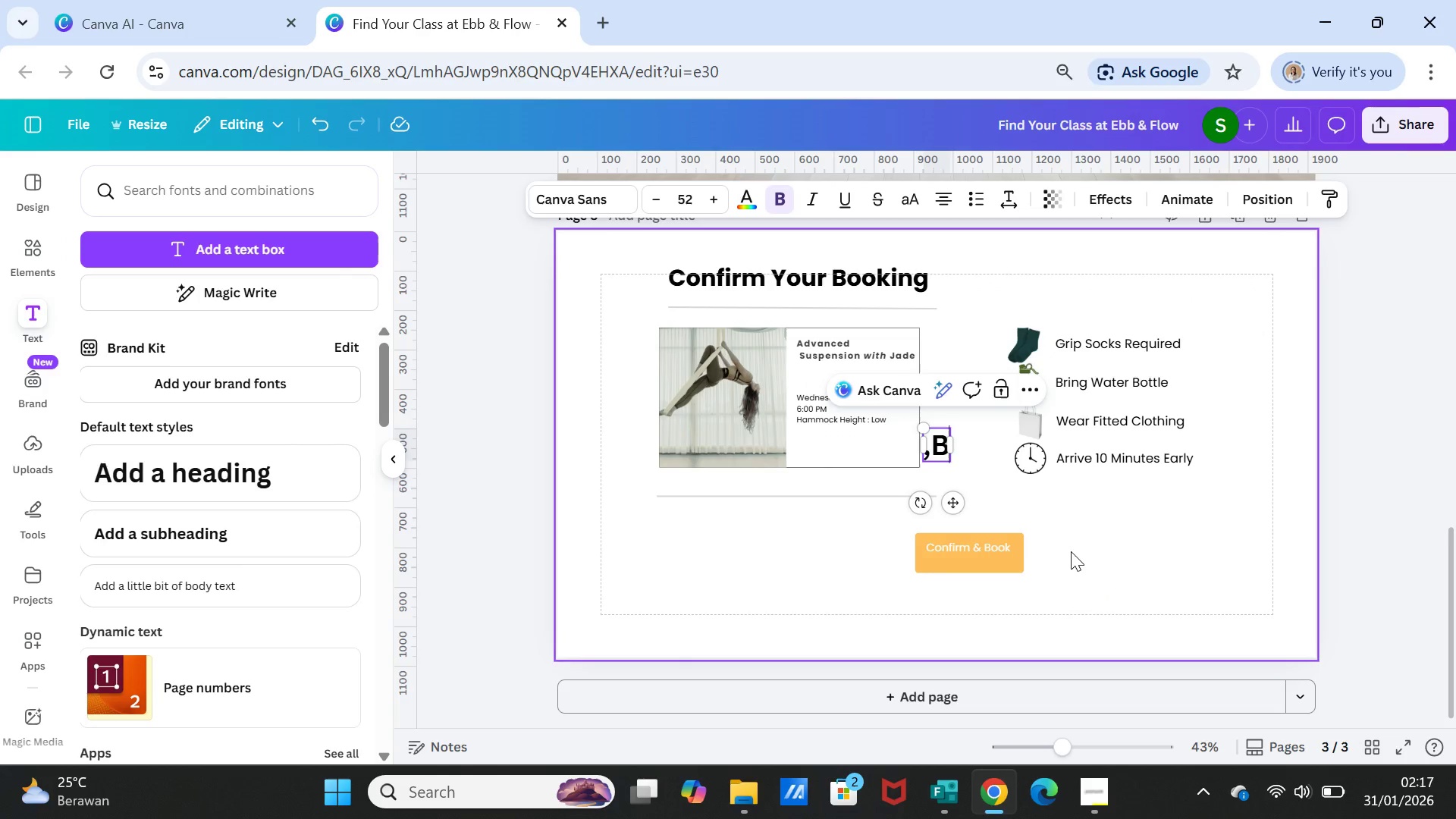 
key(CapsLock)
 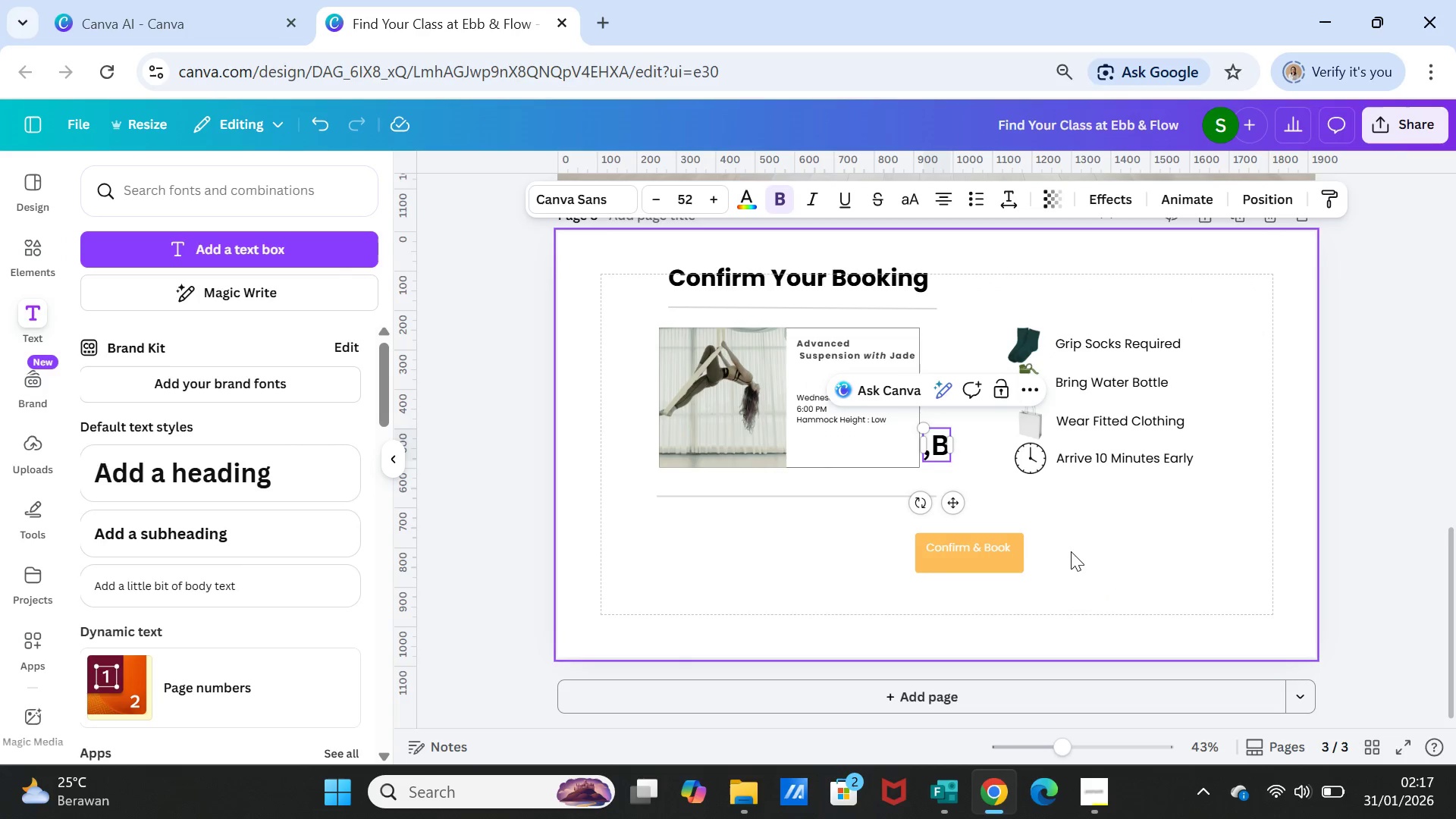 
key(CapsLock)
 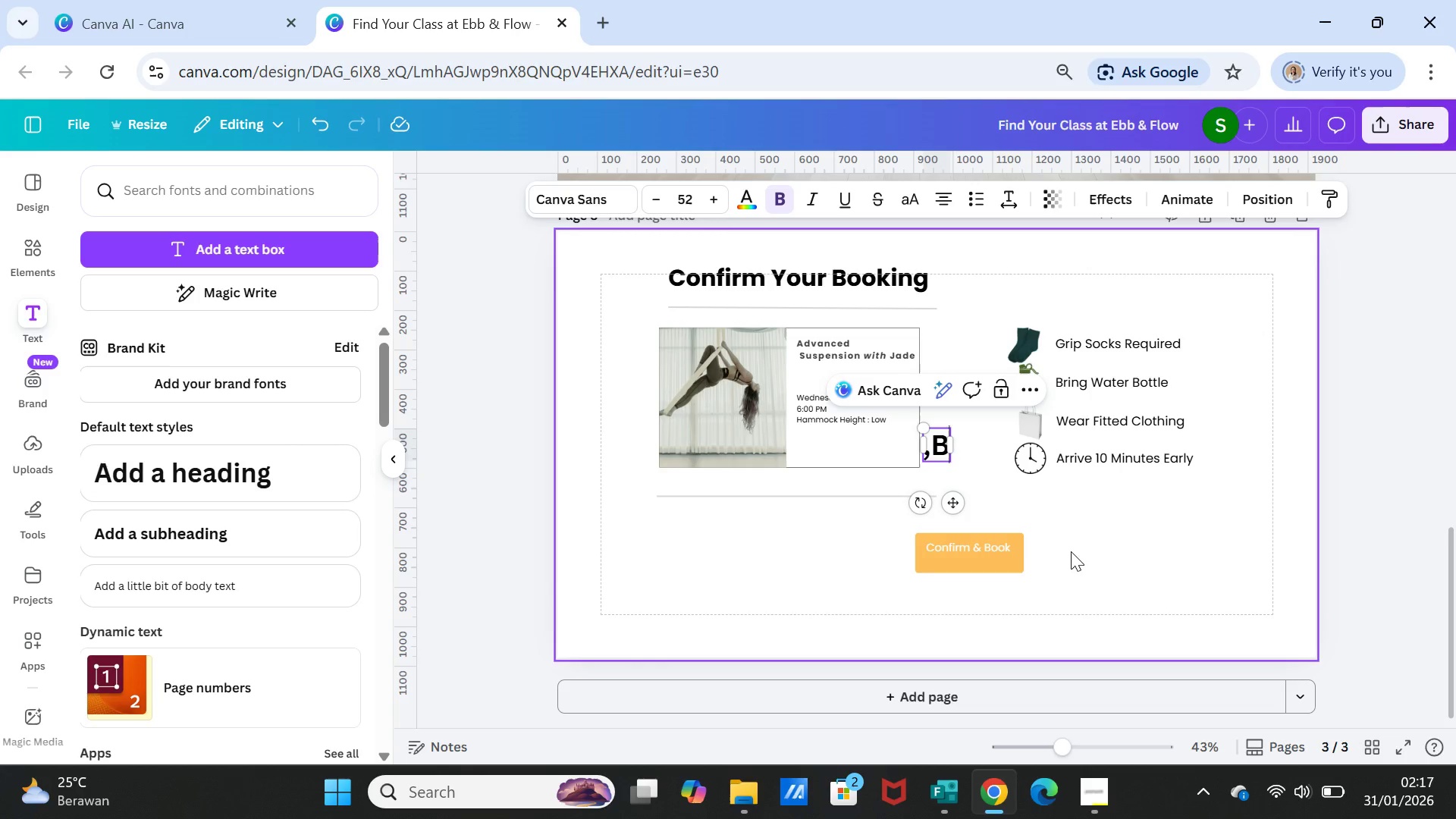 
left_click([1159, 495])
 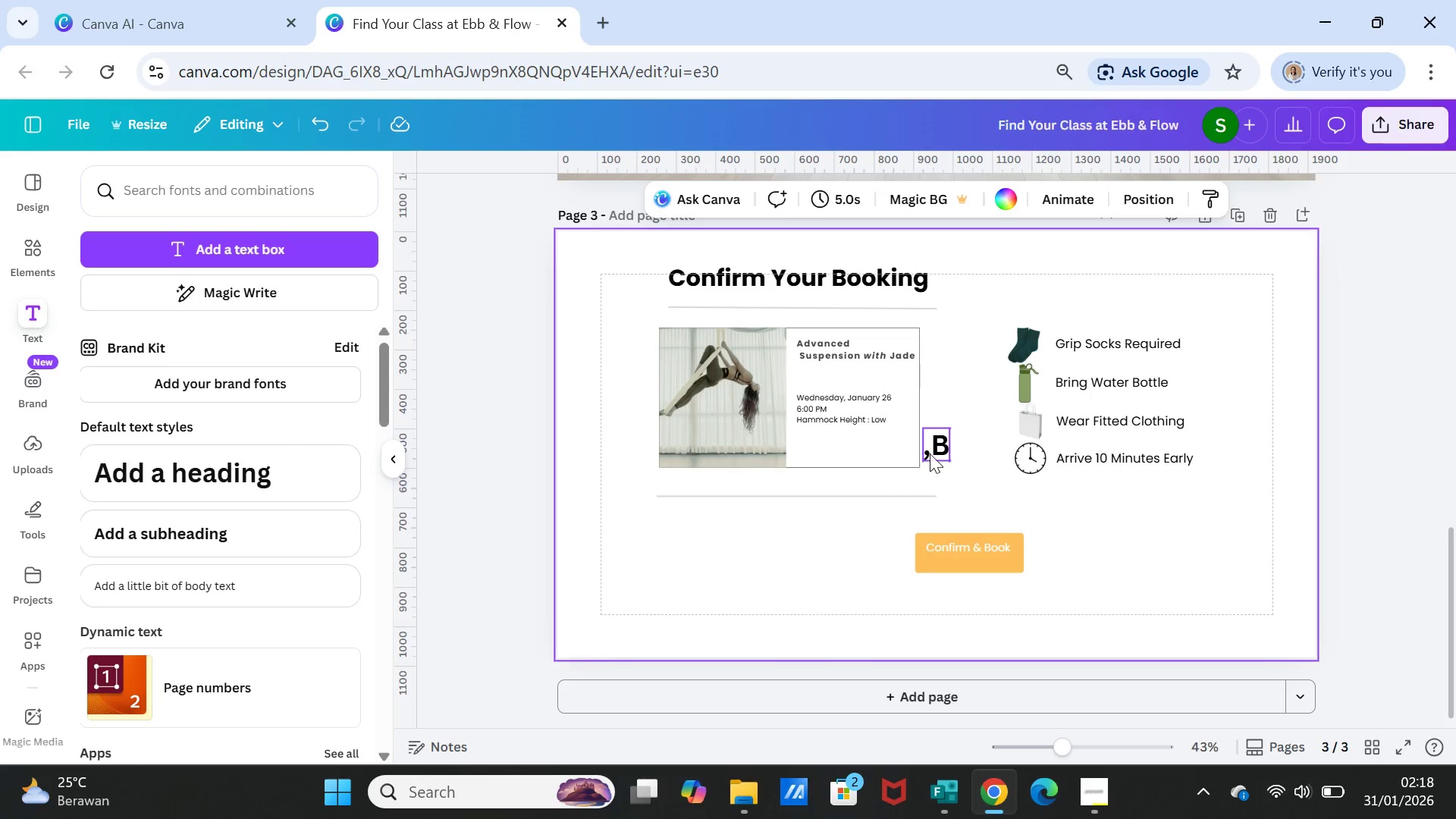 
left_click([934, 447])
 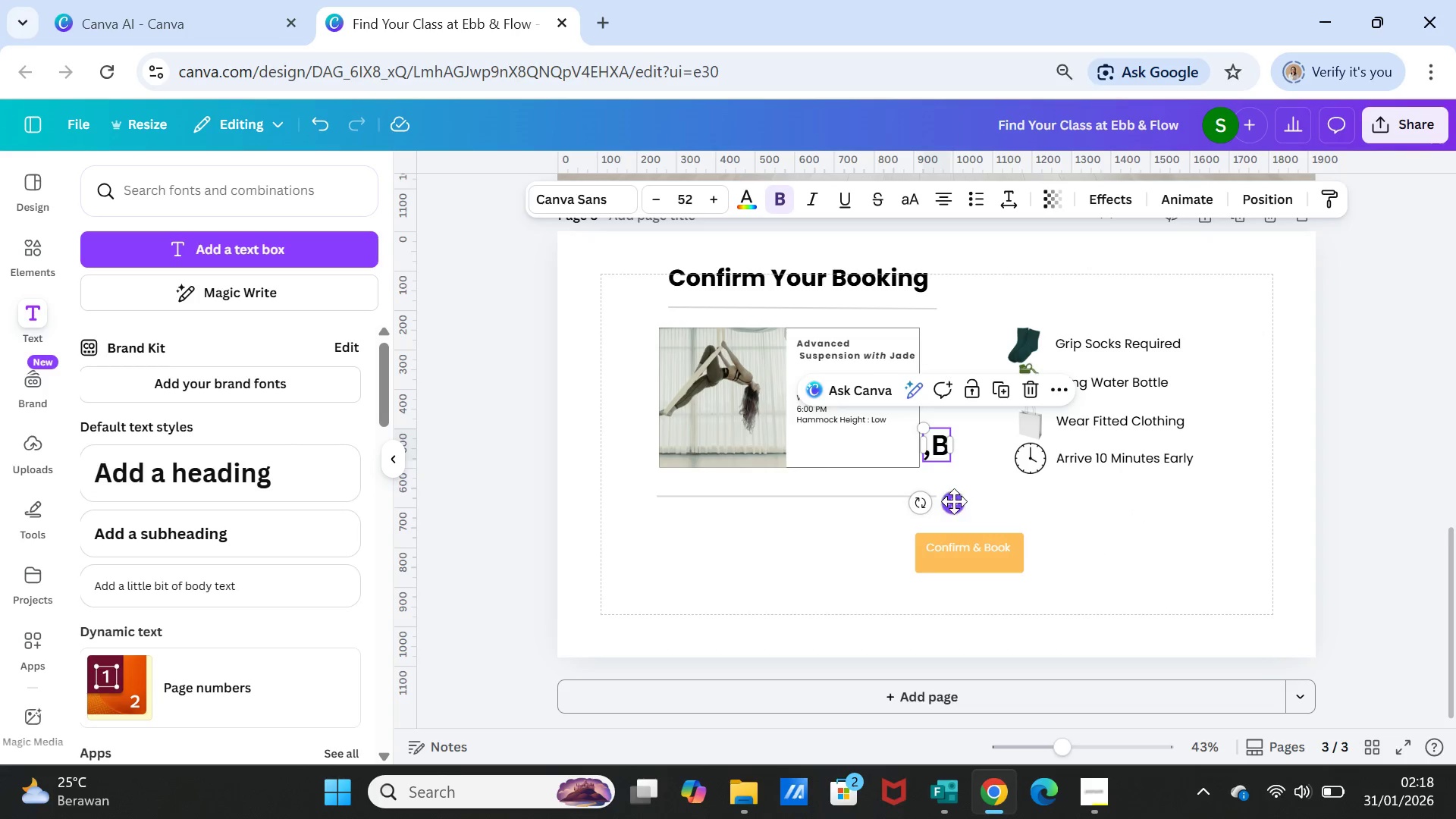 
left_click_drag(start_coordinate=[954, 503], to_coordinate=[956, 672])
 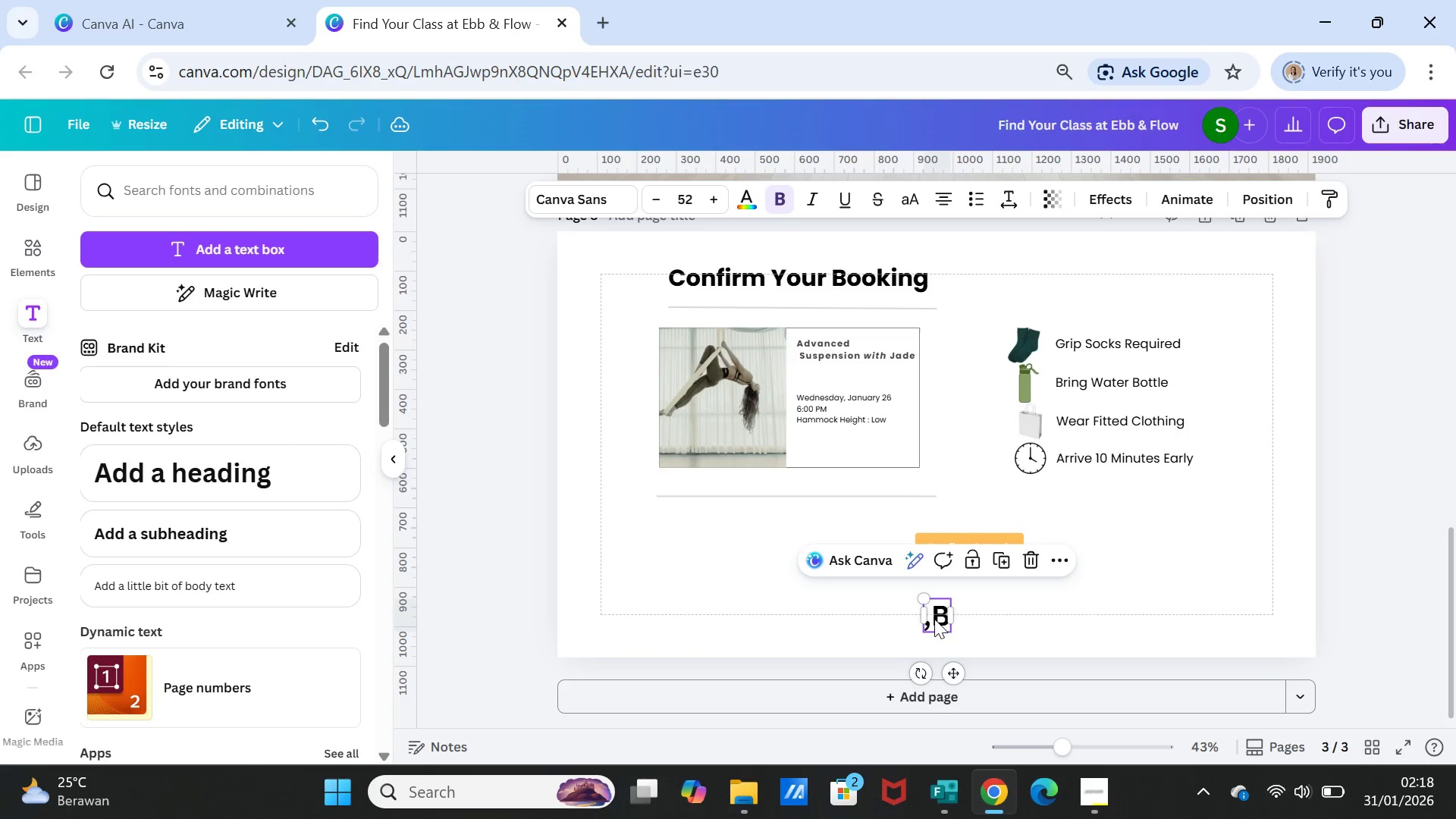 
left_click([934, 619])
 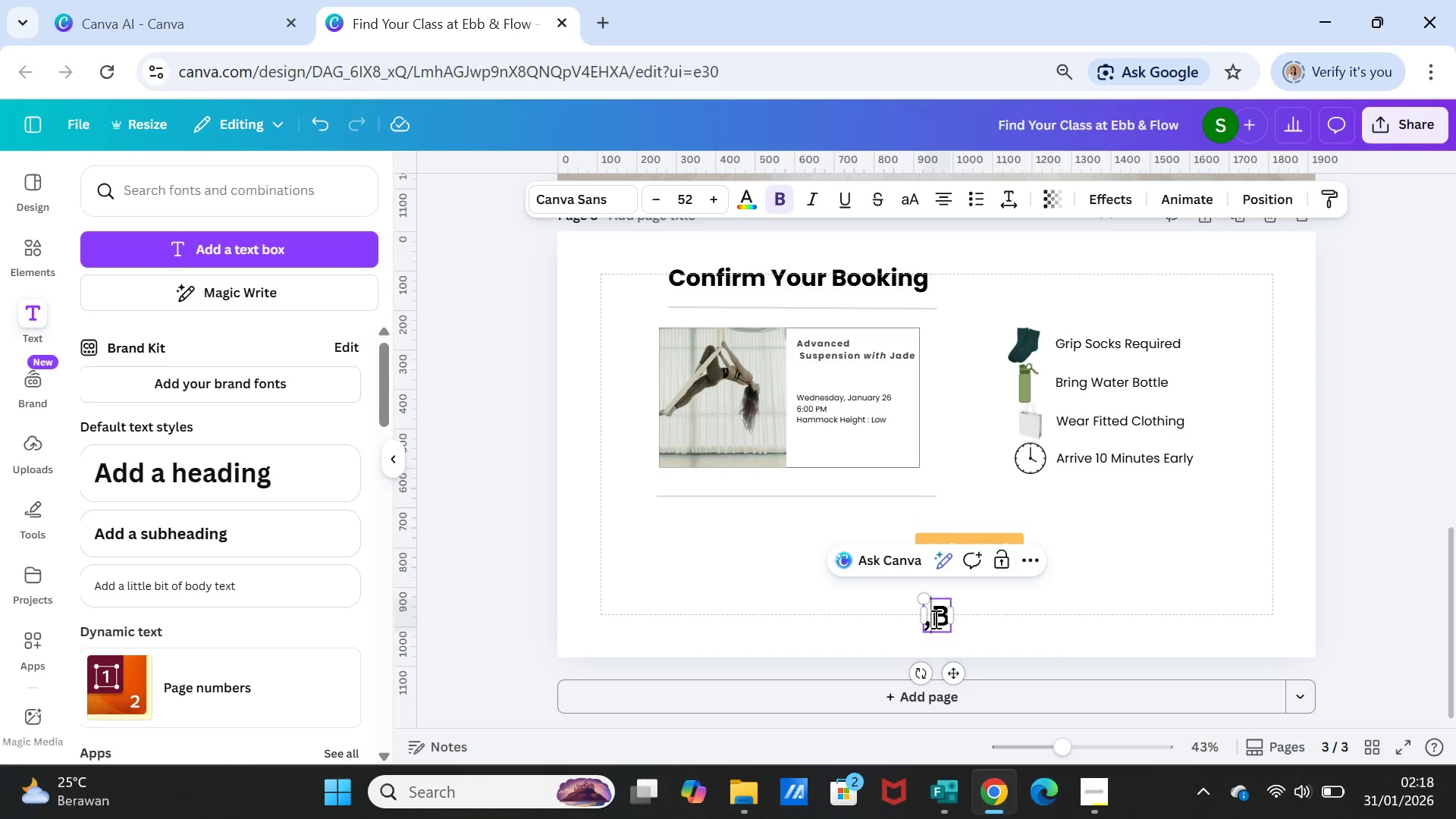 
left_click([934, 619])
 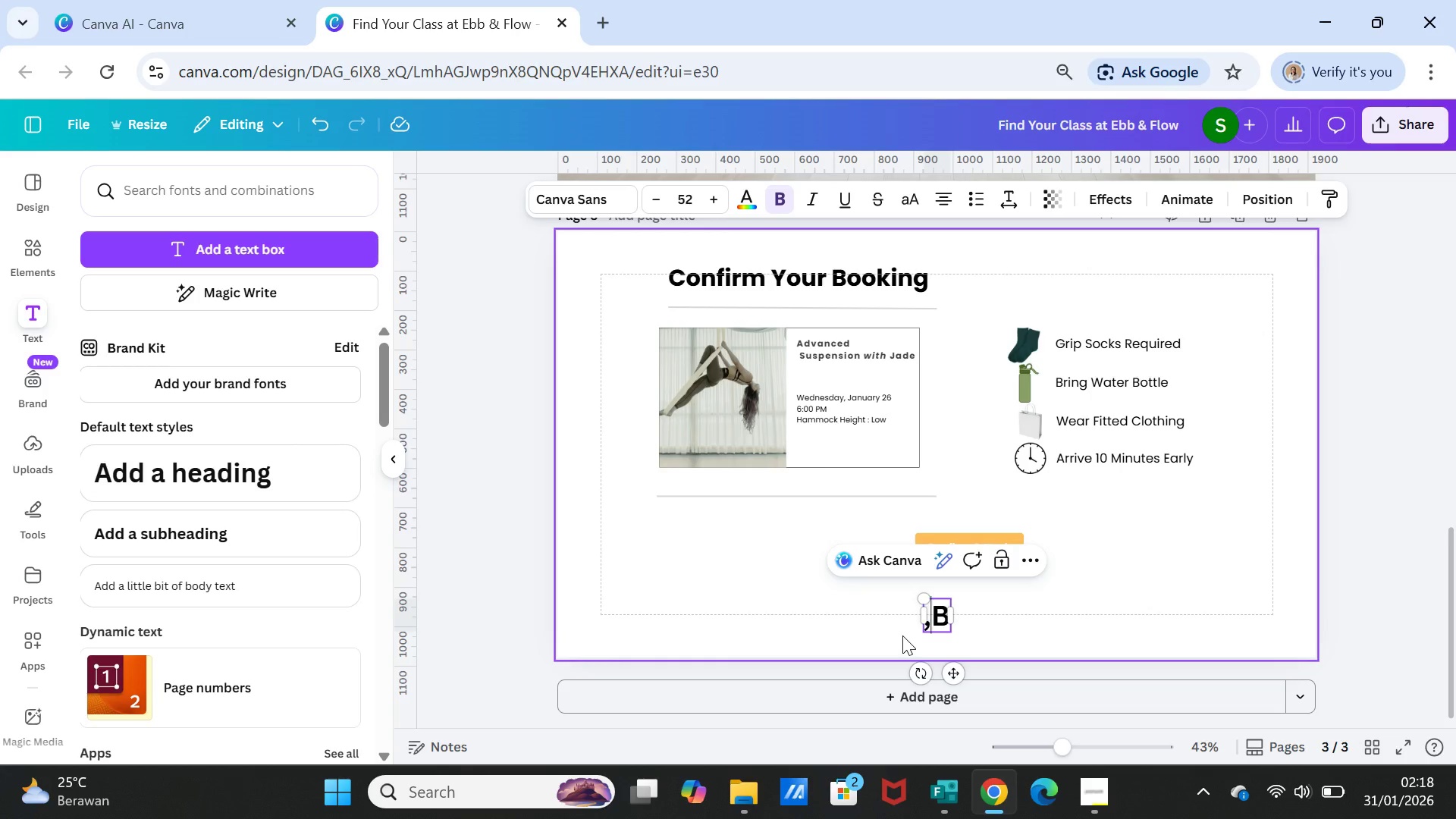 
key(Backspace)
 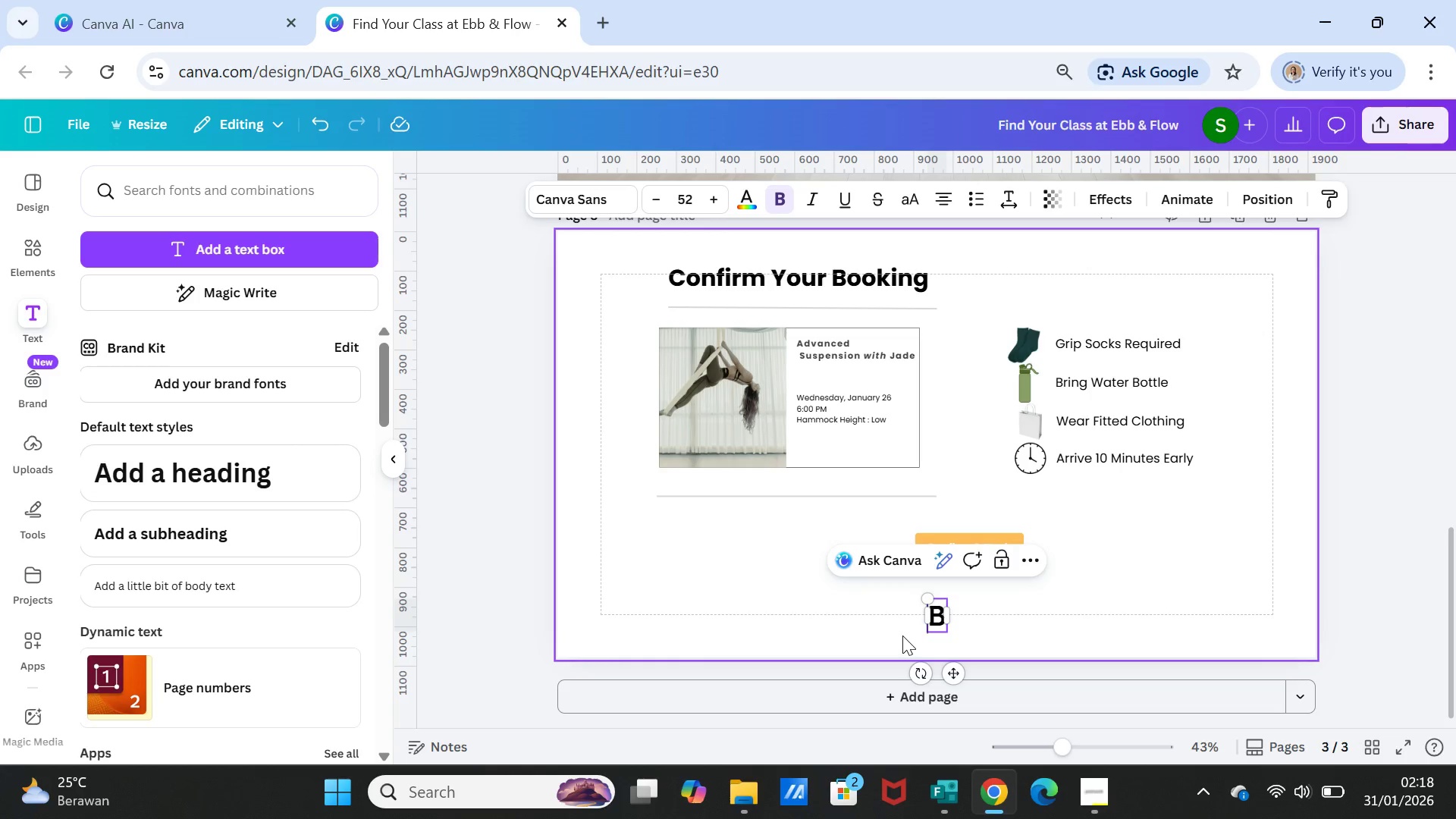 
key(Shift+Comma)
 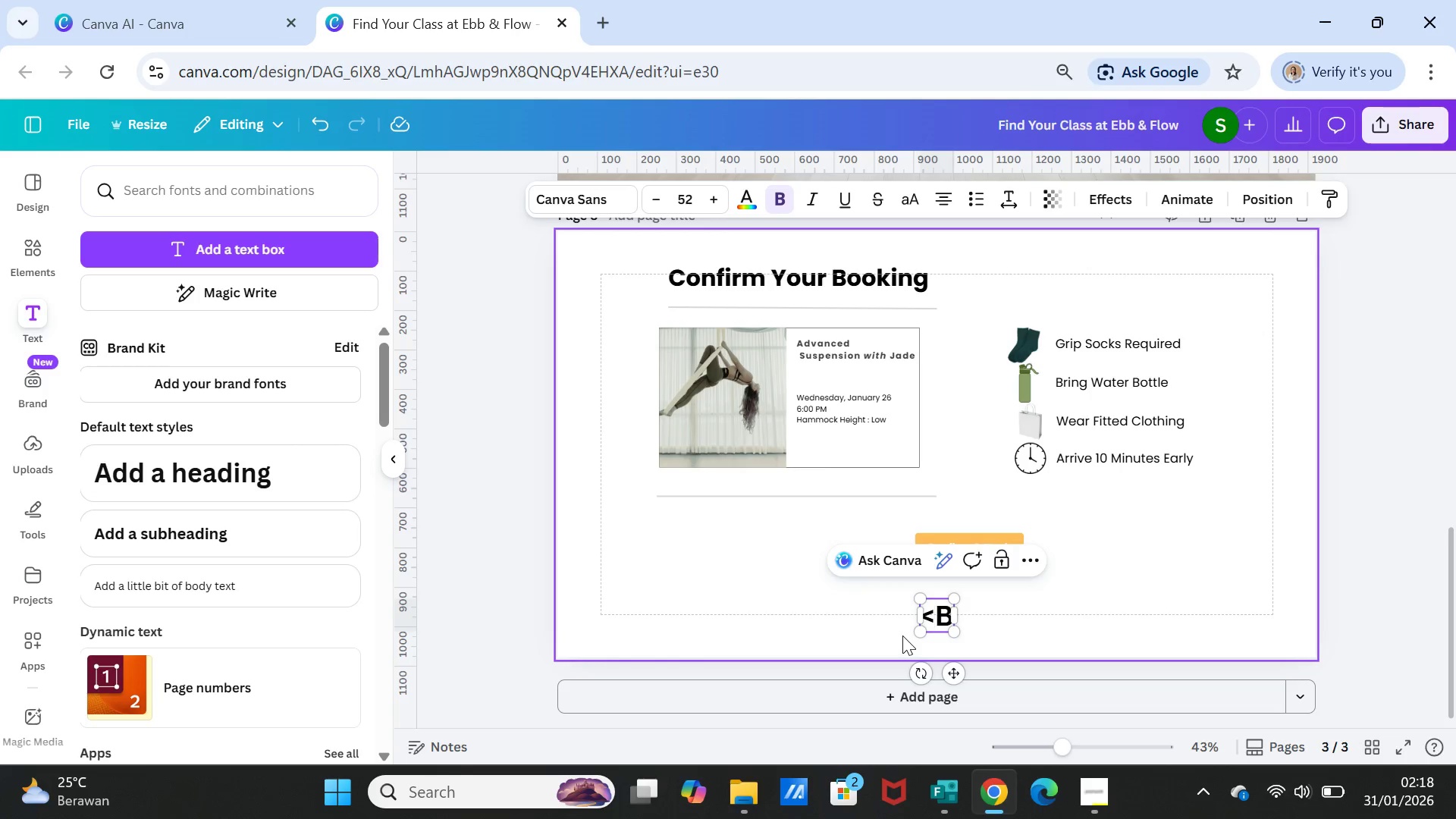 
key(Space)
 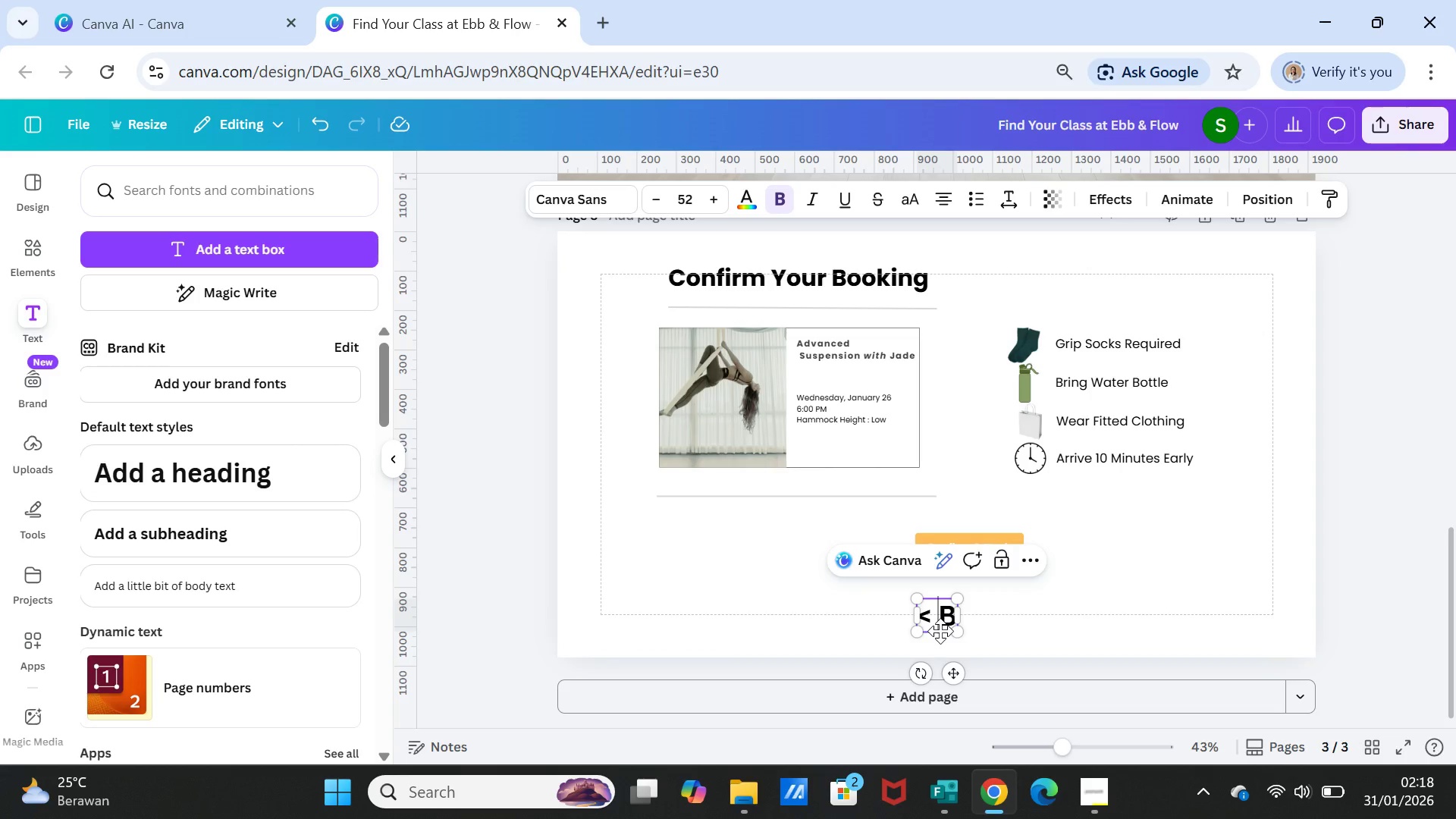 
key(ArrowRight)
 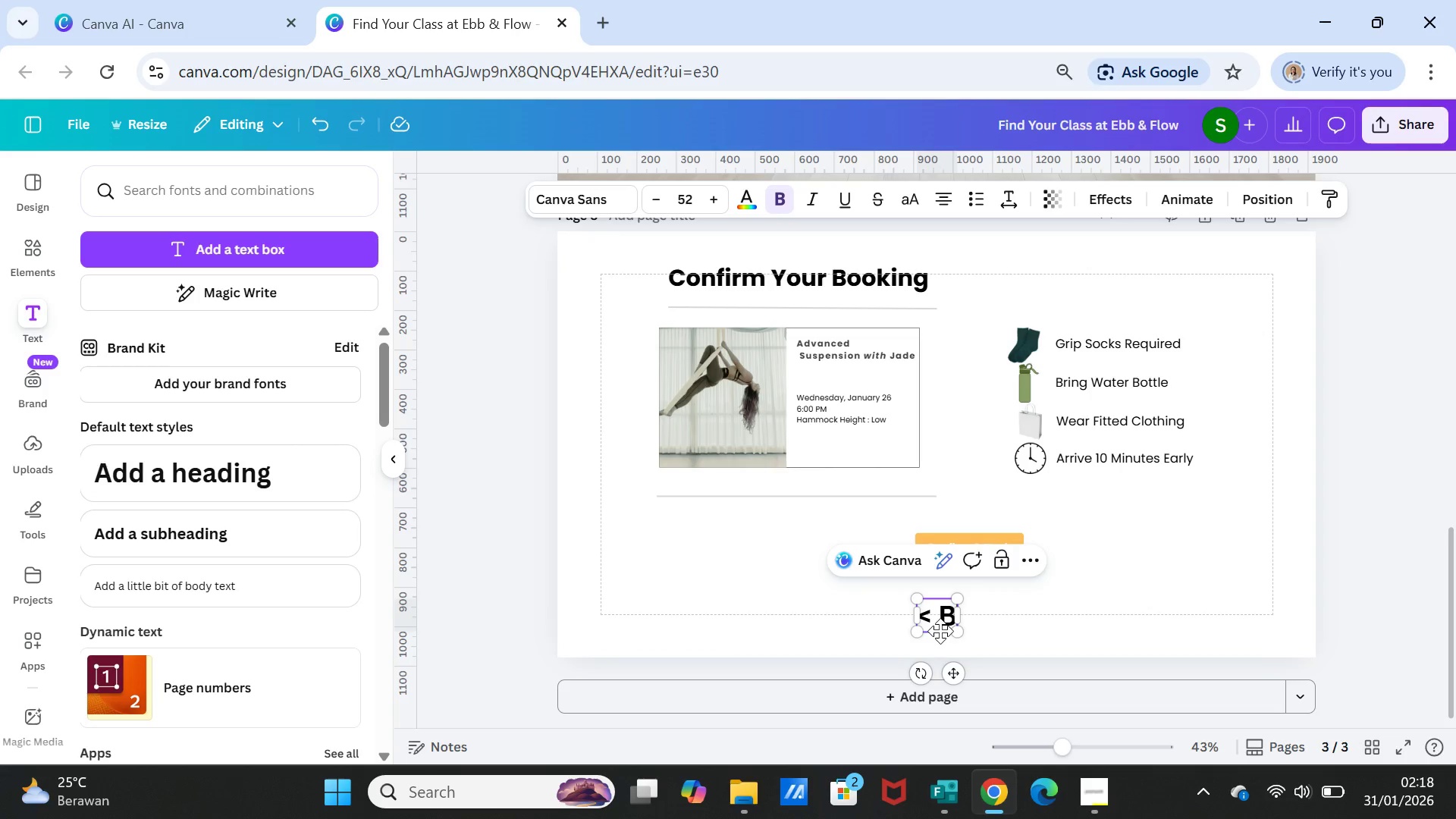 
type(A)
key(Backspace)
type(ack)
 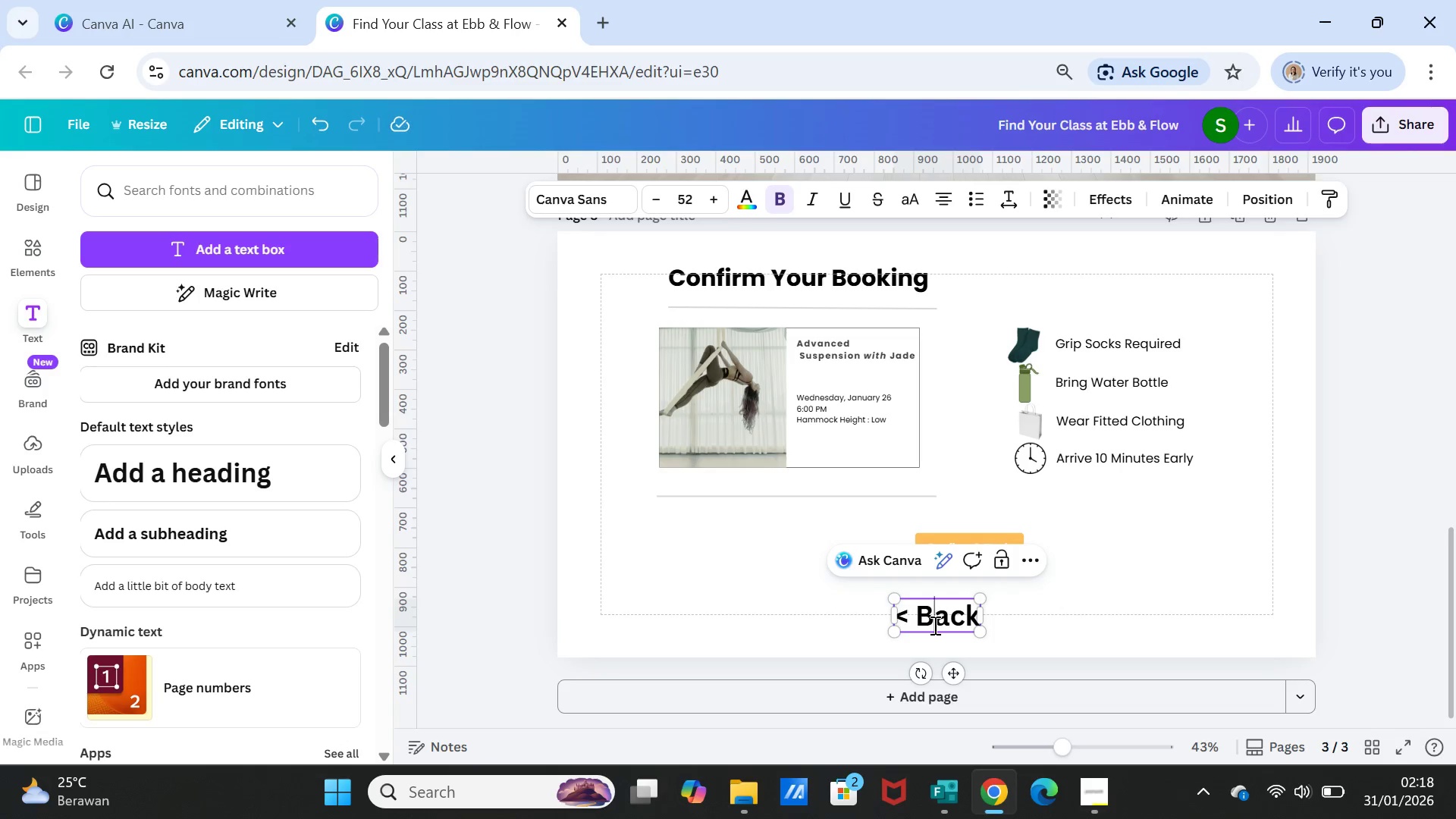 
double_click([934, 625])
 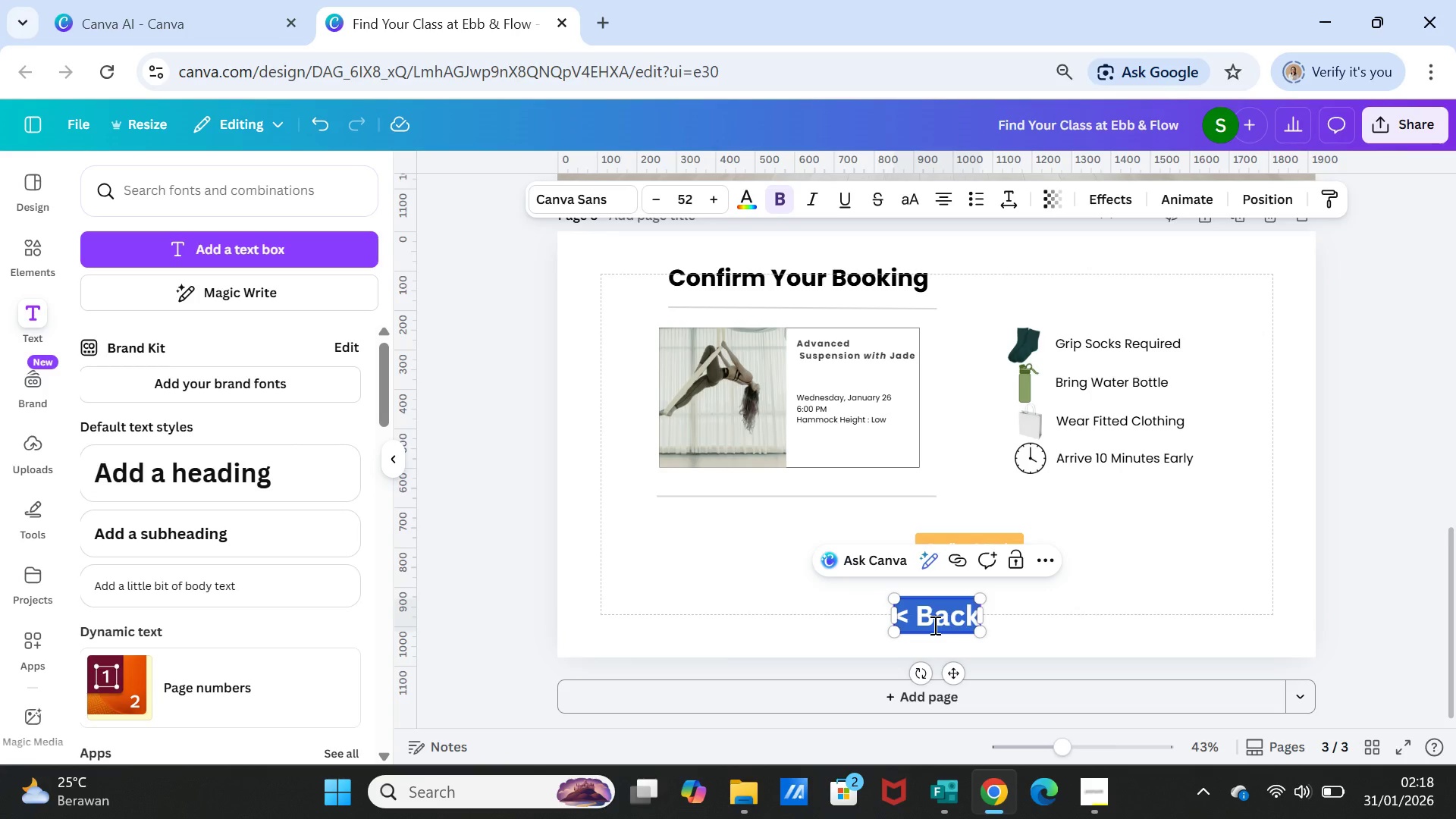 
triple_click([934, 625])
 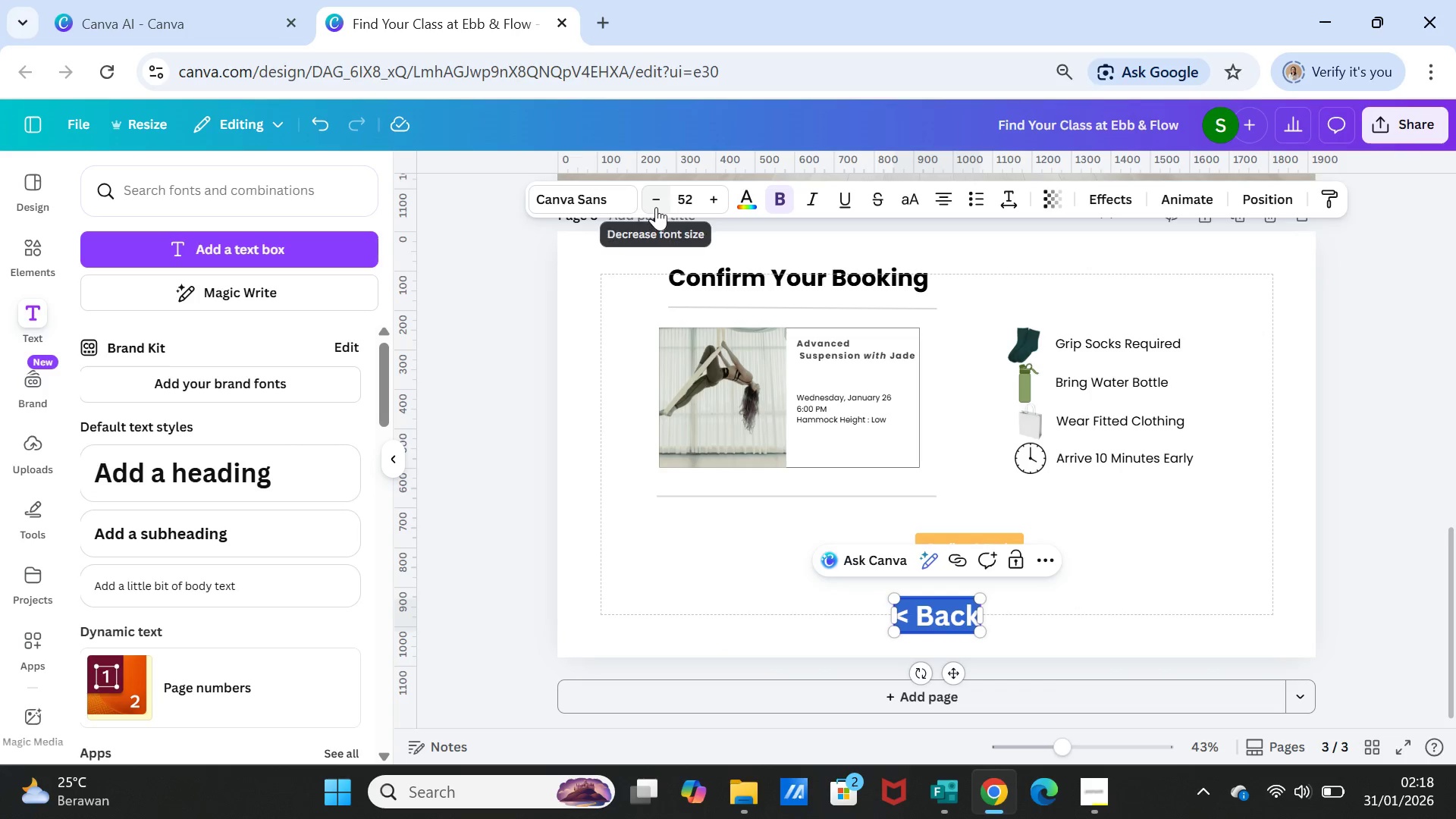 
double_click([656, 207])
 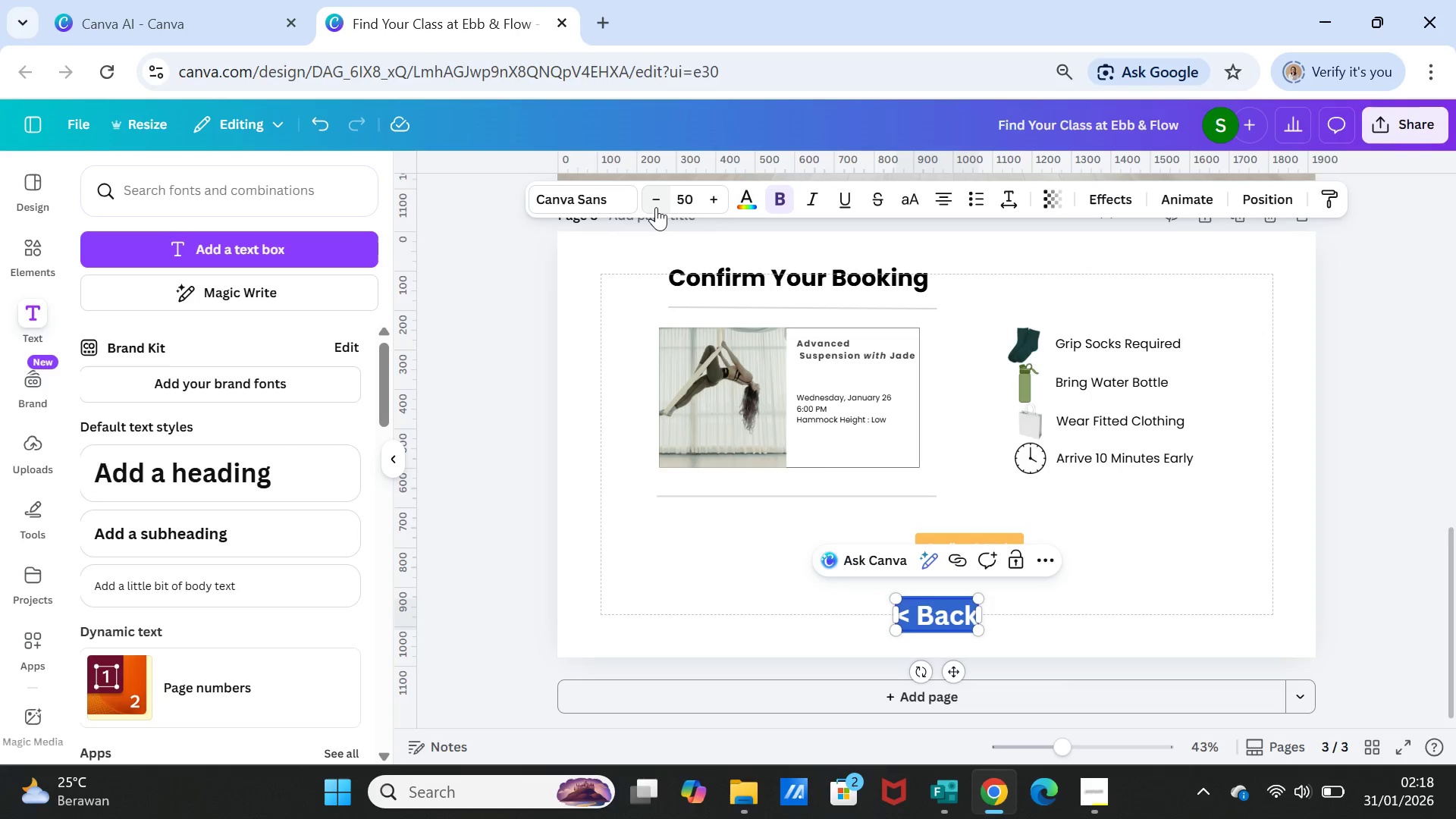 
triple_click([656, 207])
 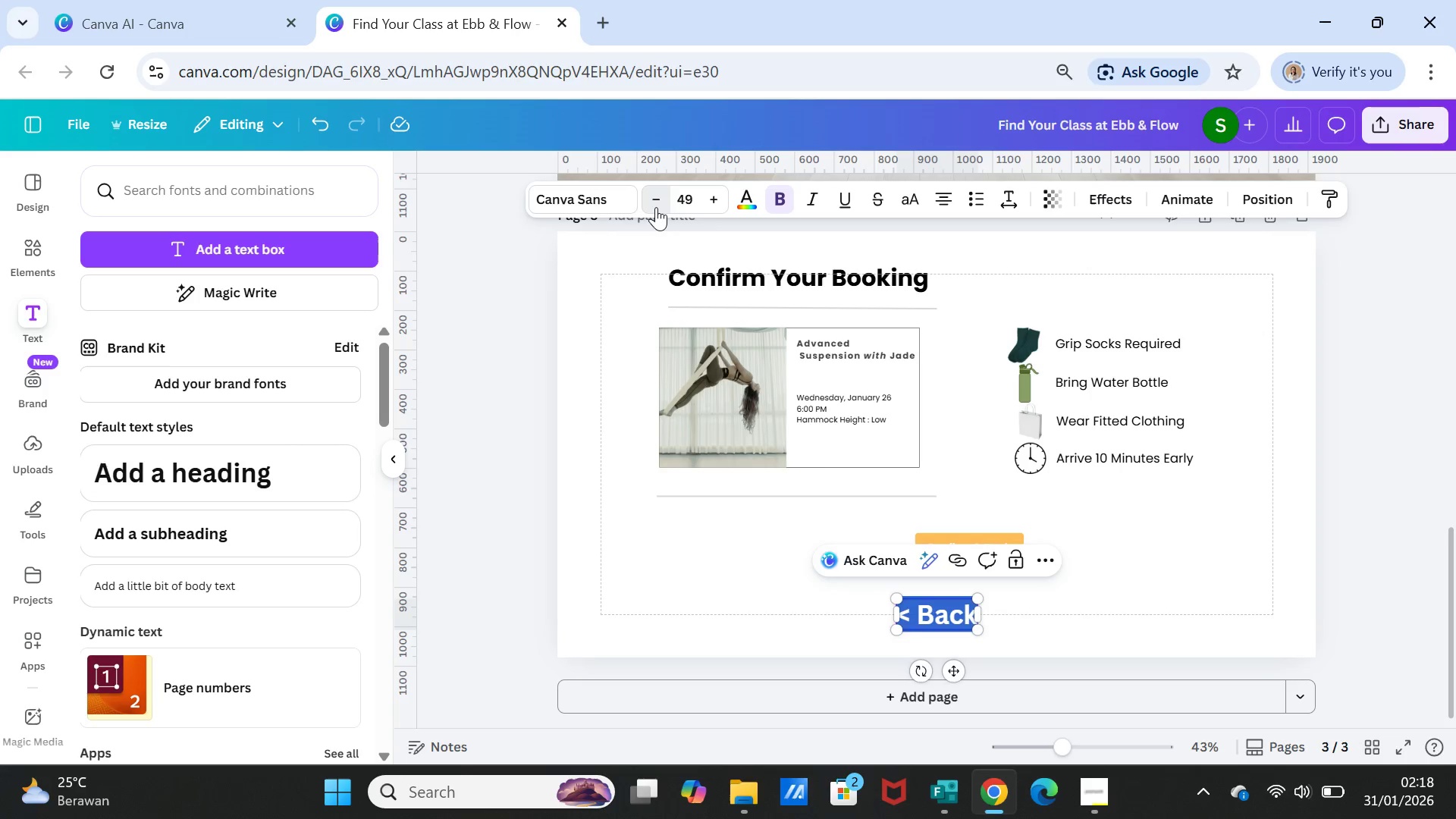 
triple_click([656, 207])
 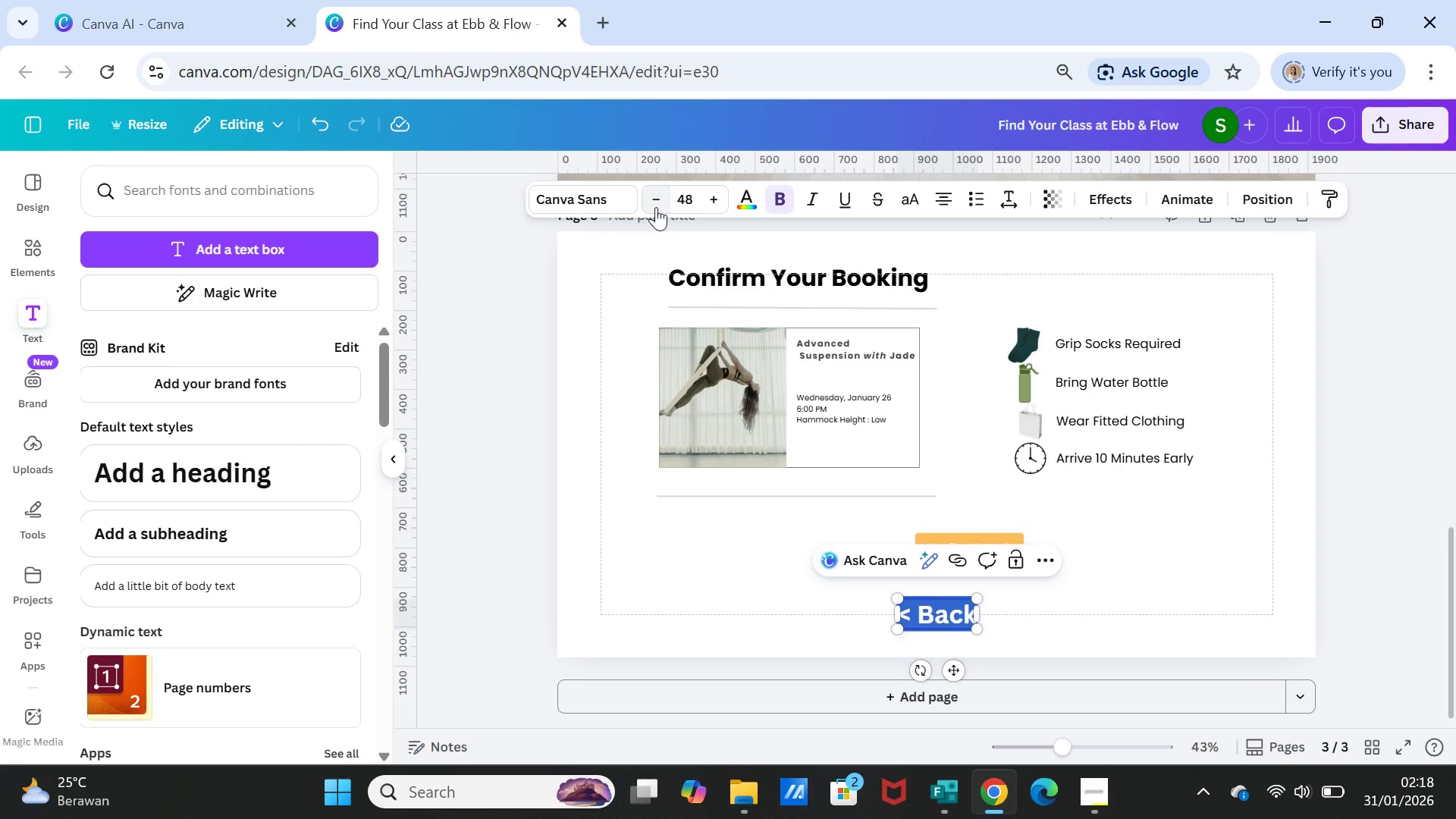 
triple_click([656, 207])
 